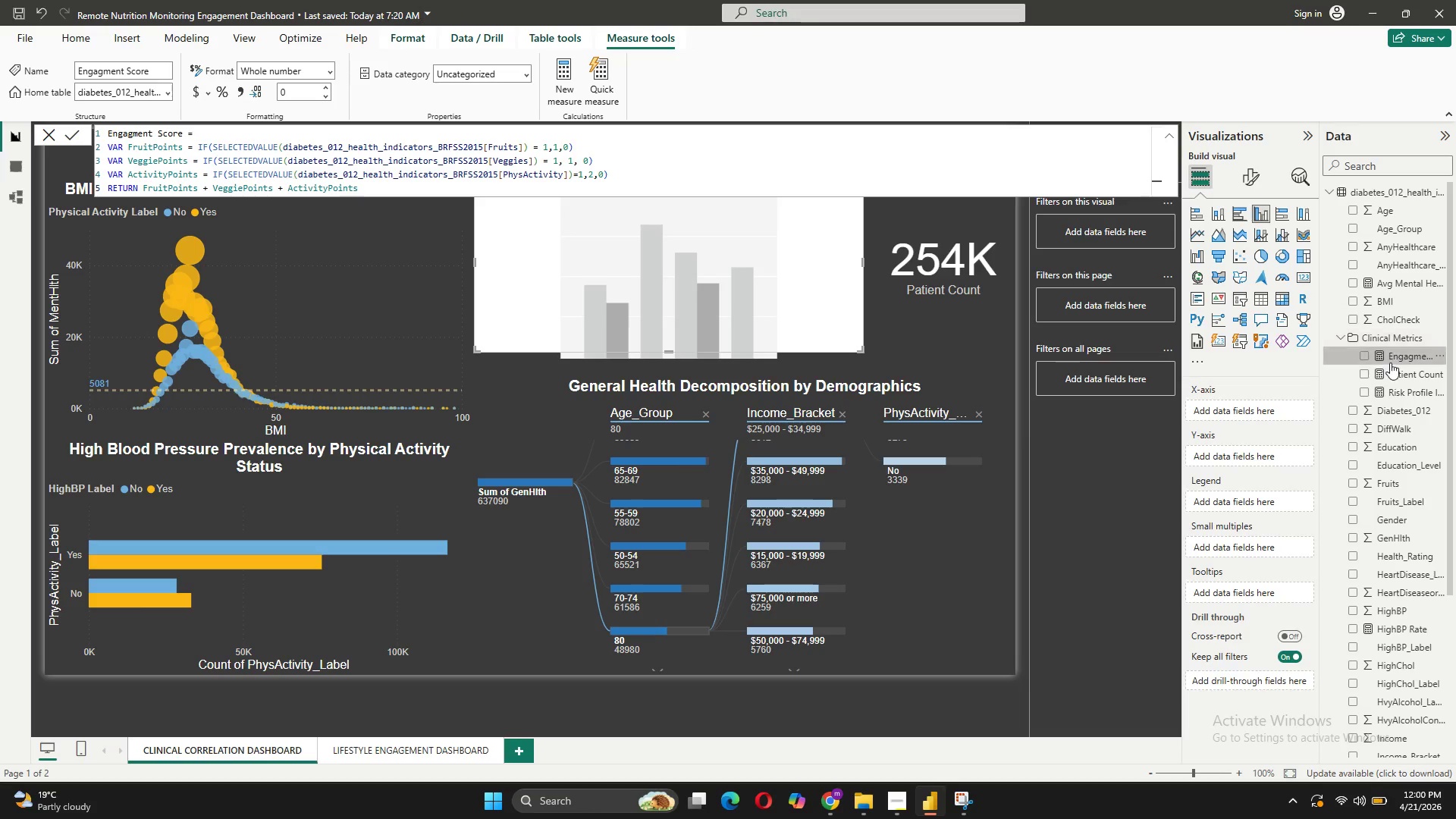 
left_click_drag(start_coordinate=[1389, 359], to_coordinate=[1387, 295])
 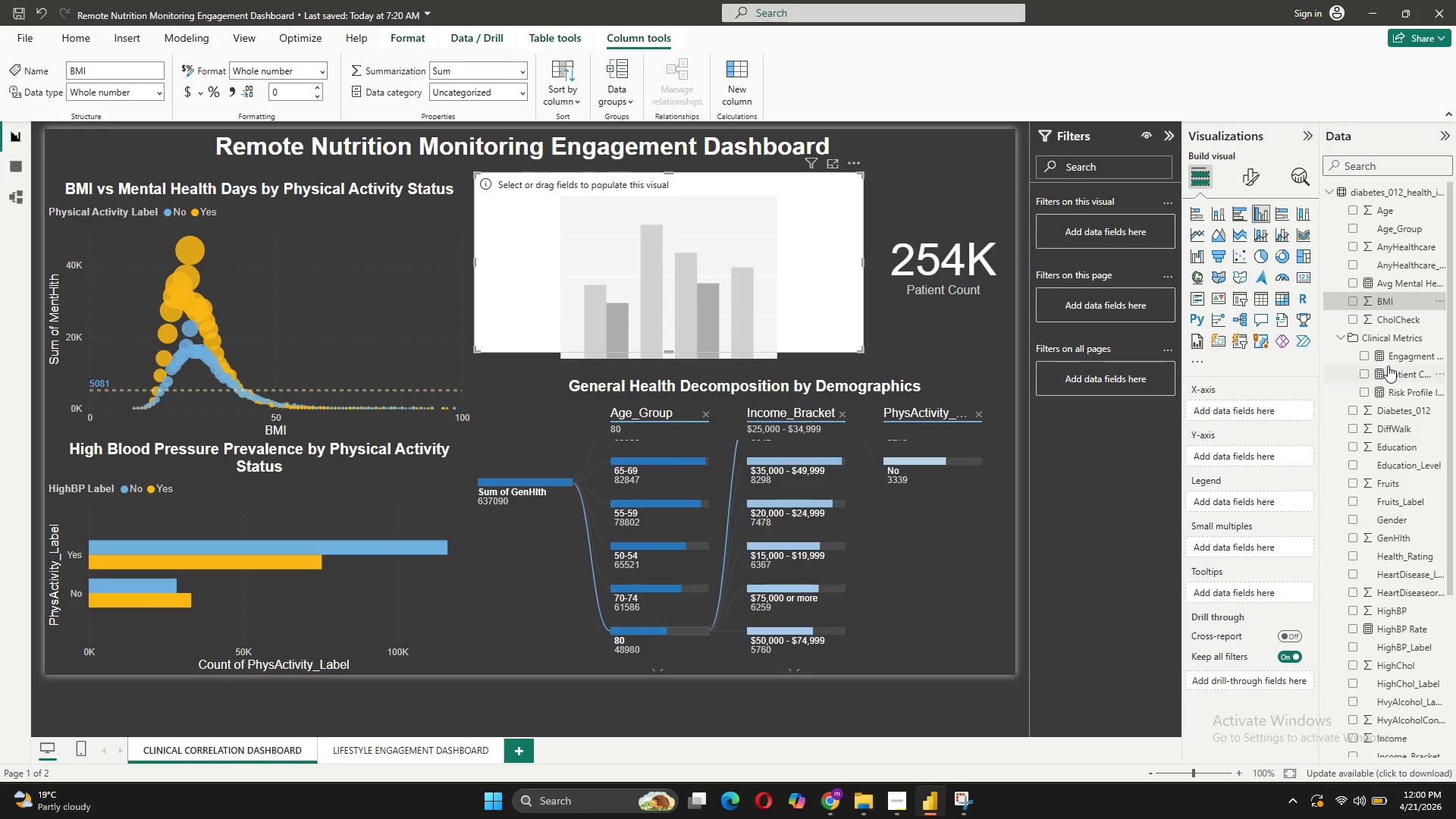 
left_click([1387, 295])
 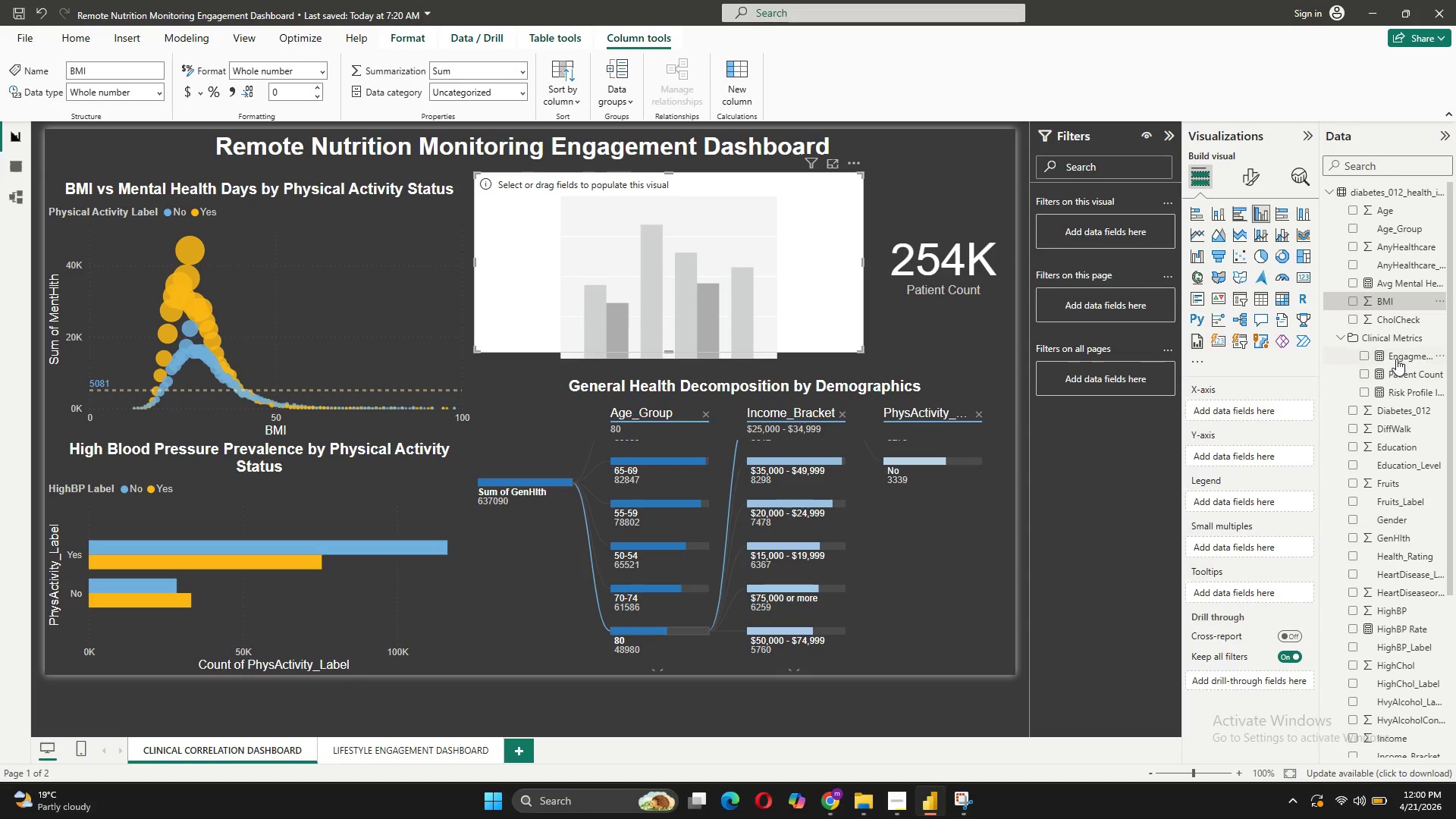 
left_click_drag(start_coordinate=[1392, 350], to_coordinate=[1385, 618])
 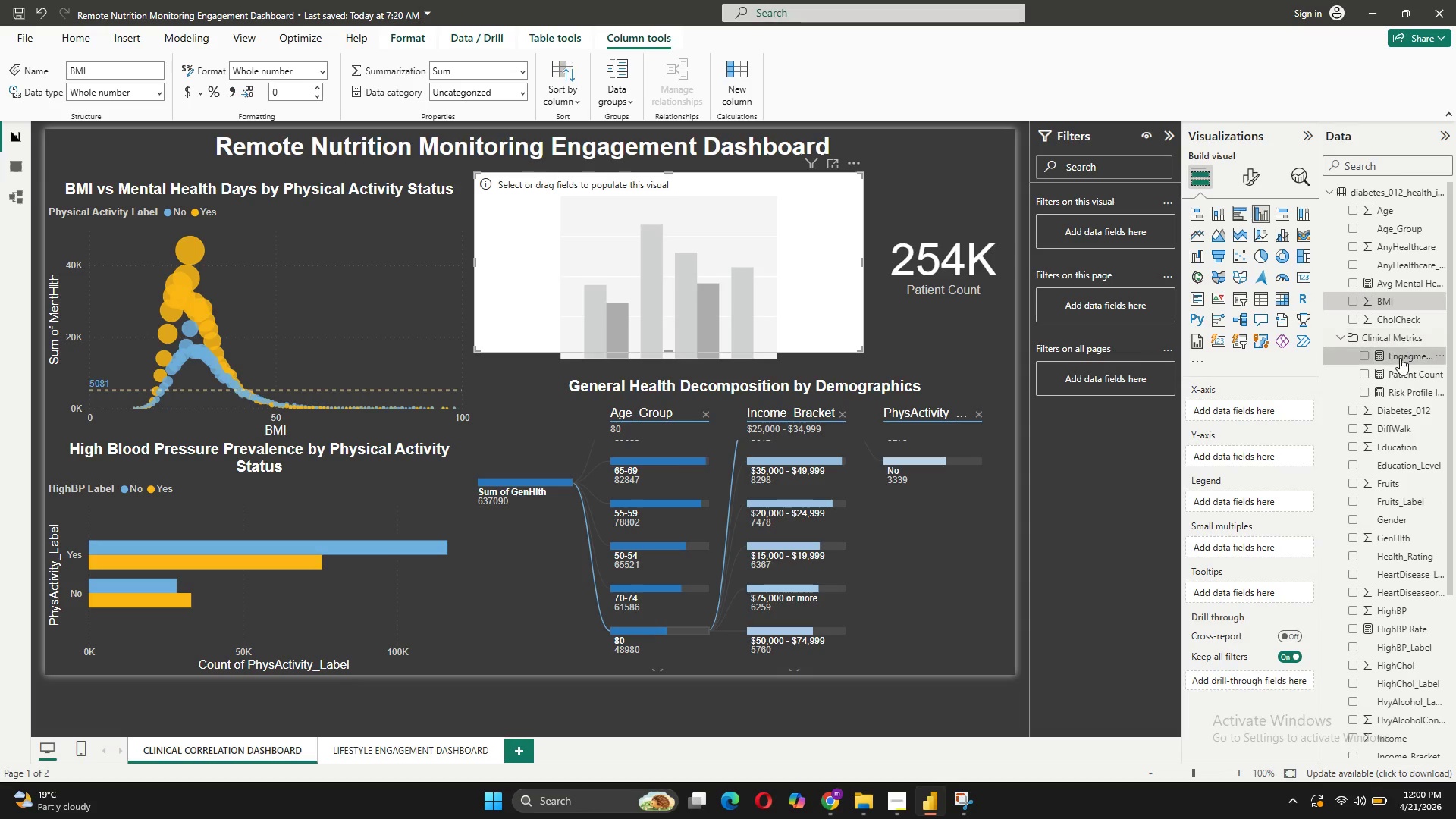 
left_click_drag(start_coordinate=[1400, 358], to_coordinate=[1363, 193])
 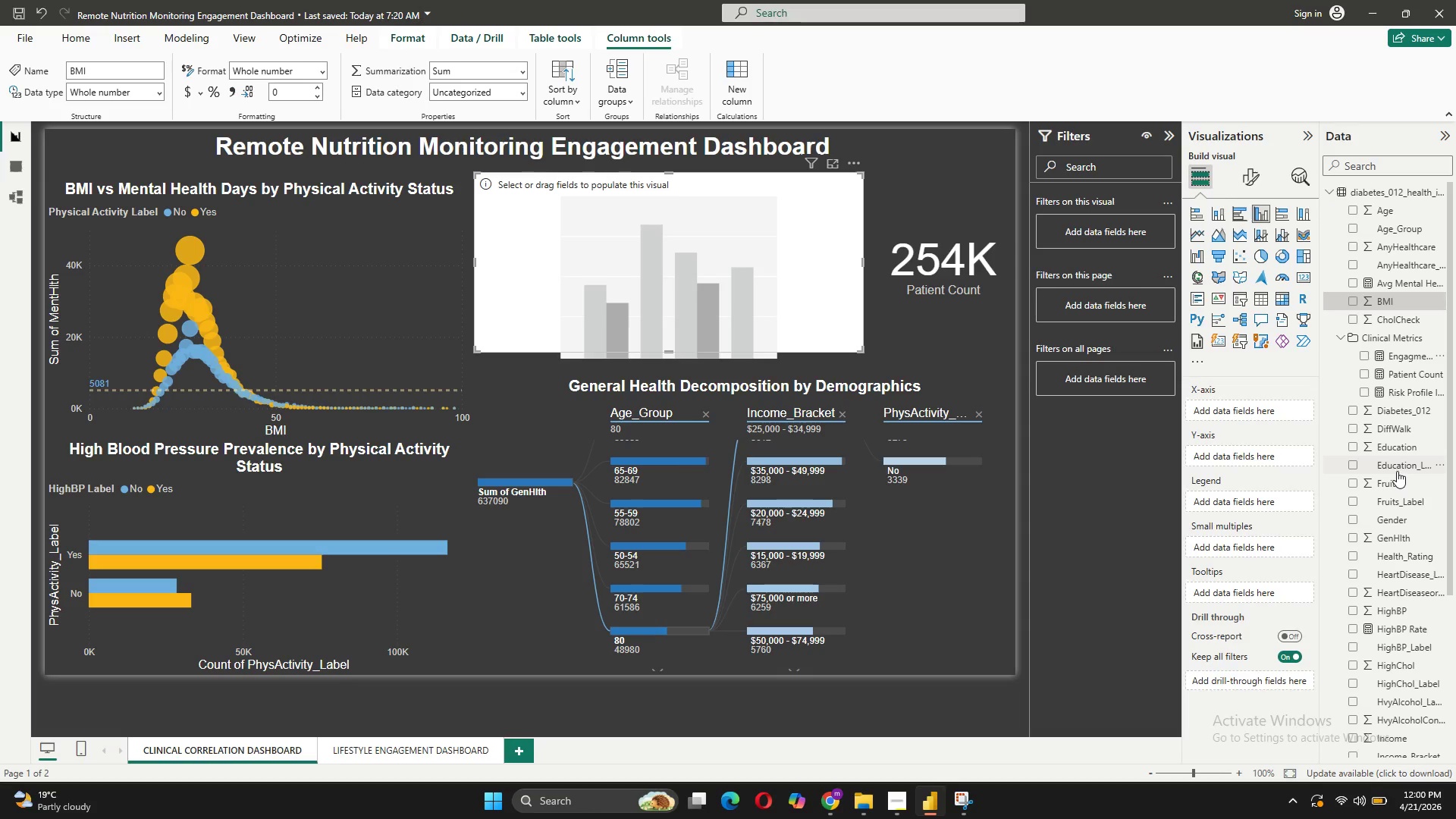 
mouse_move([1382, 385])
 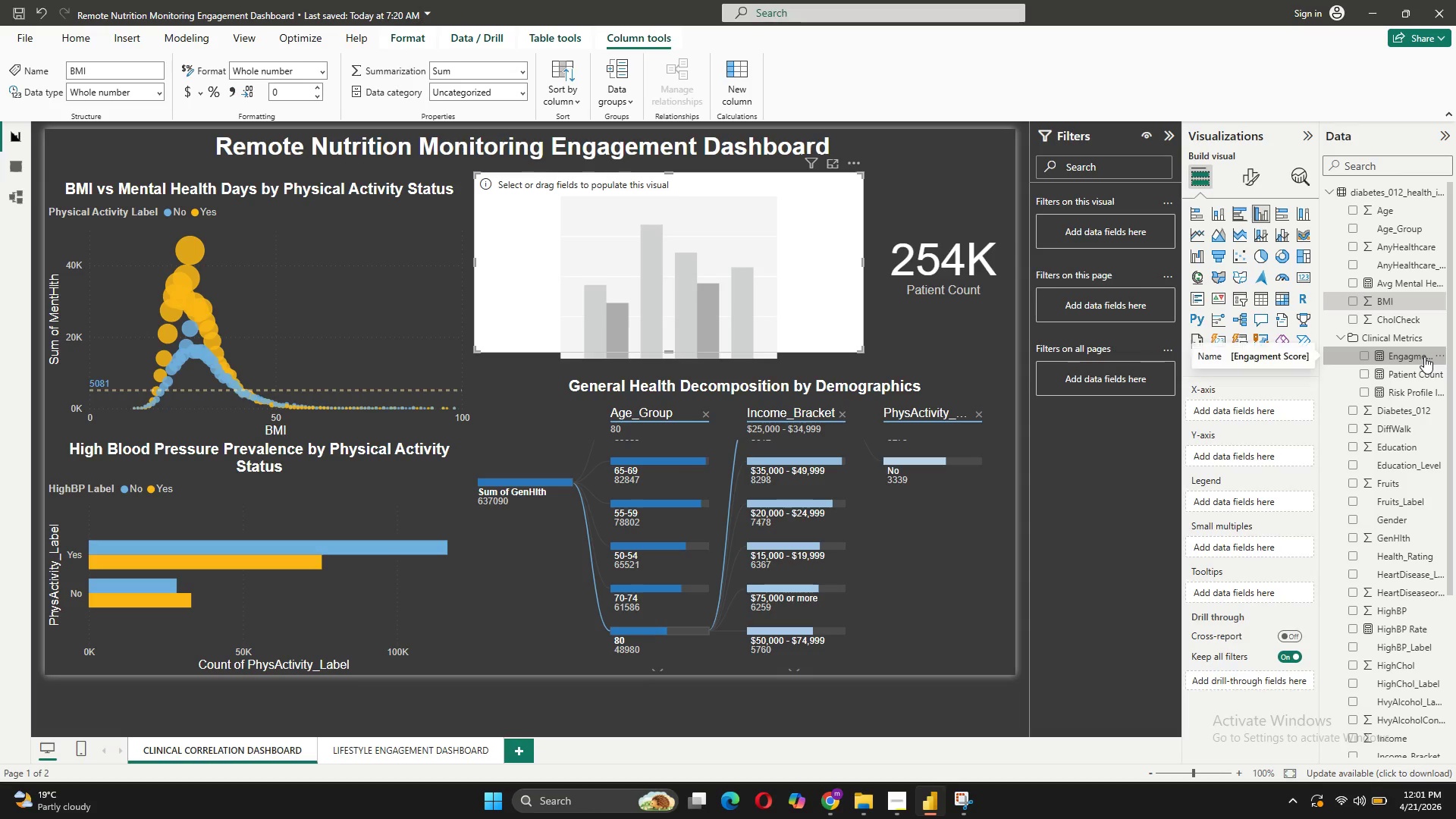 
wait(6.96)
 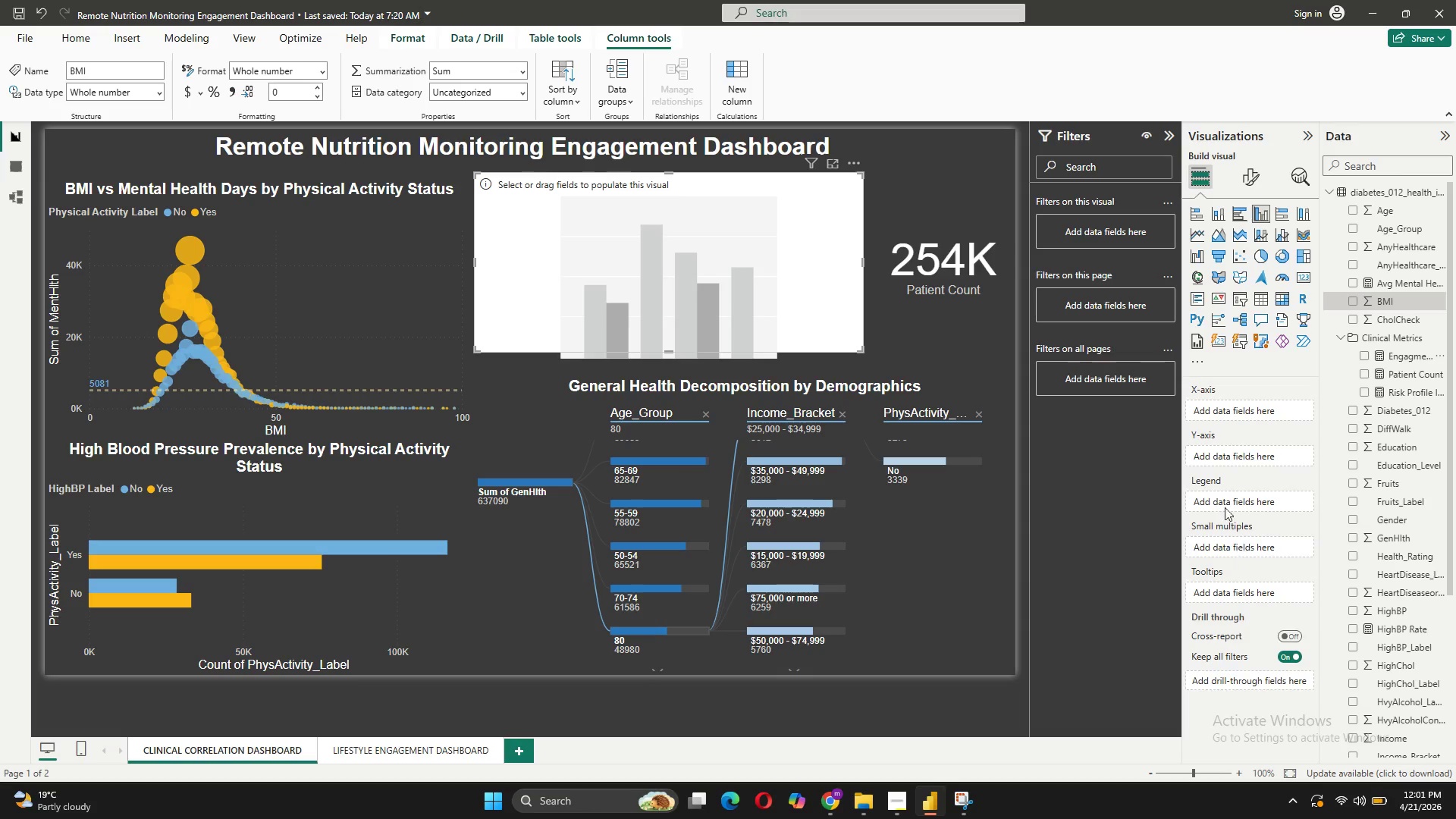 
left_click_drag(start_coordinate=[1397, 374], to_coordinate=[1235, 594])
 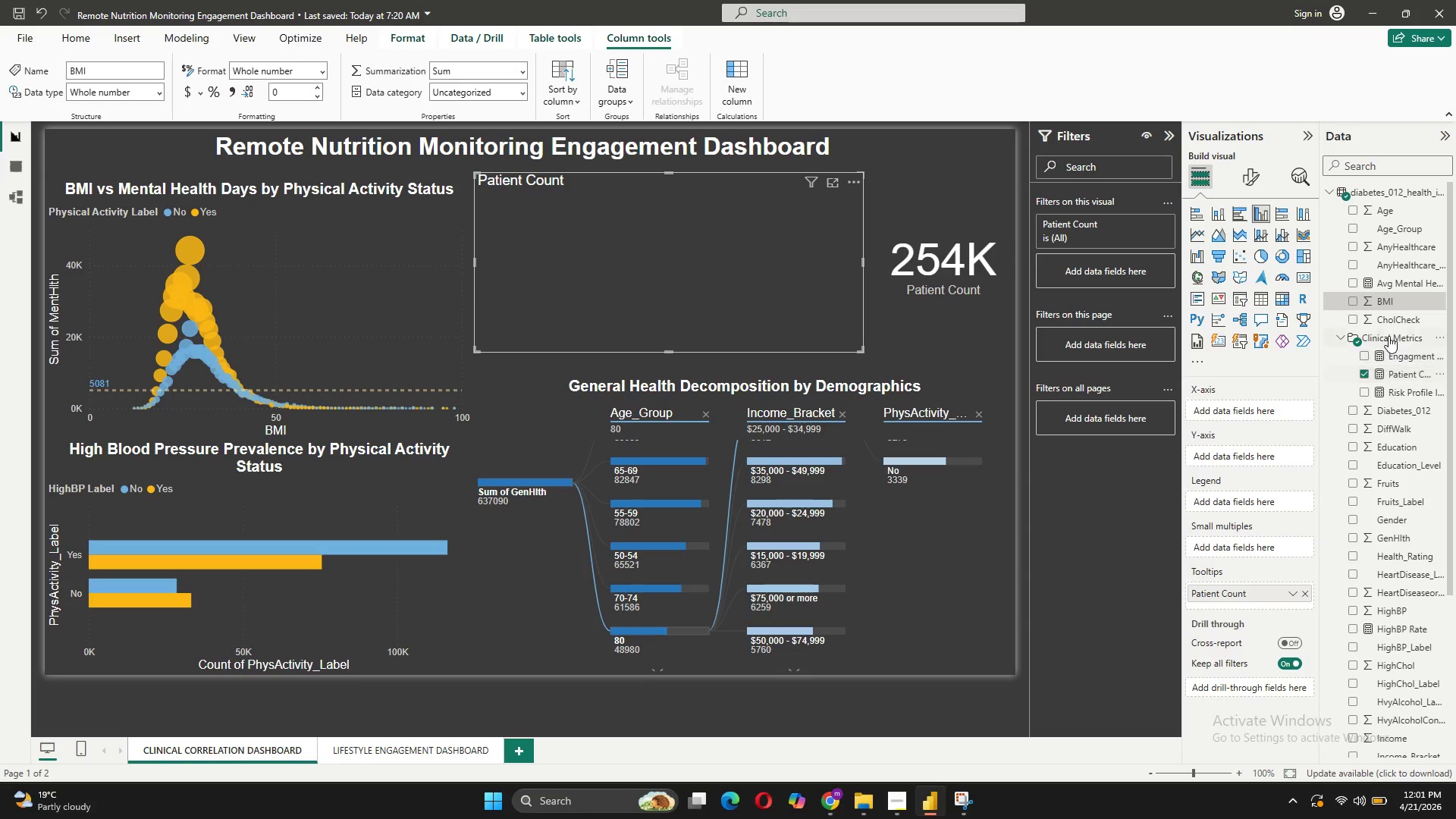 
left_click_drag(start_coordinate=[1376, 355], to_coordinate=[1232, 450])
 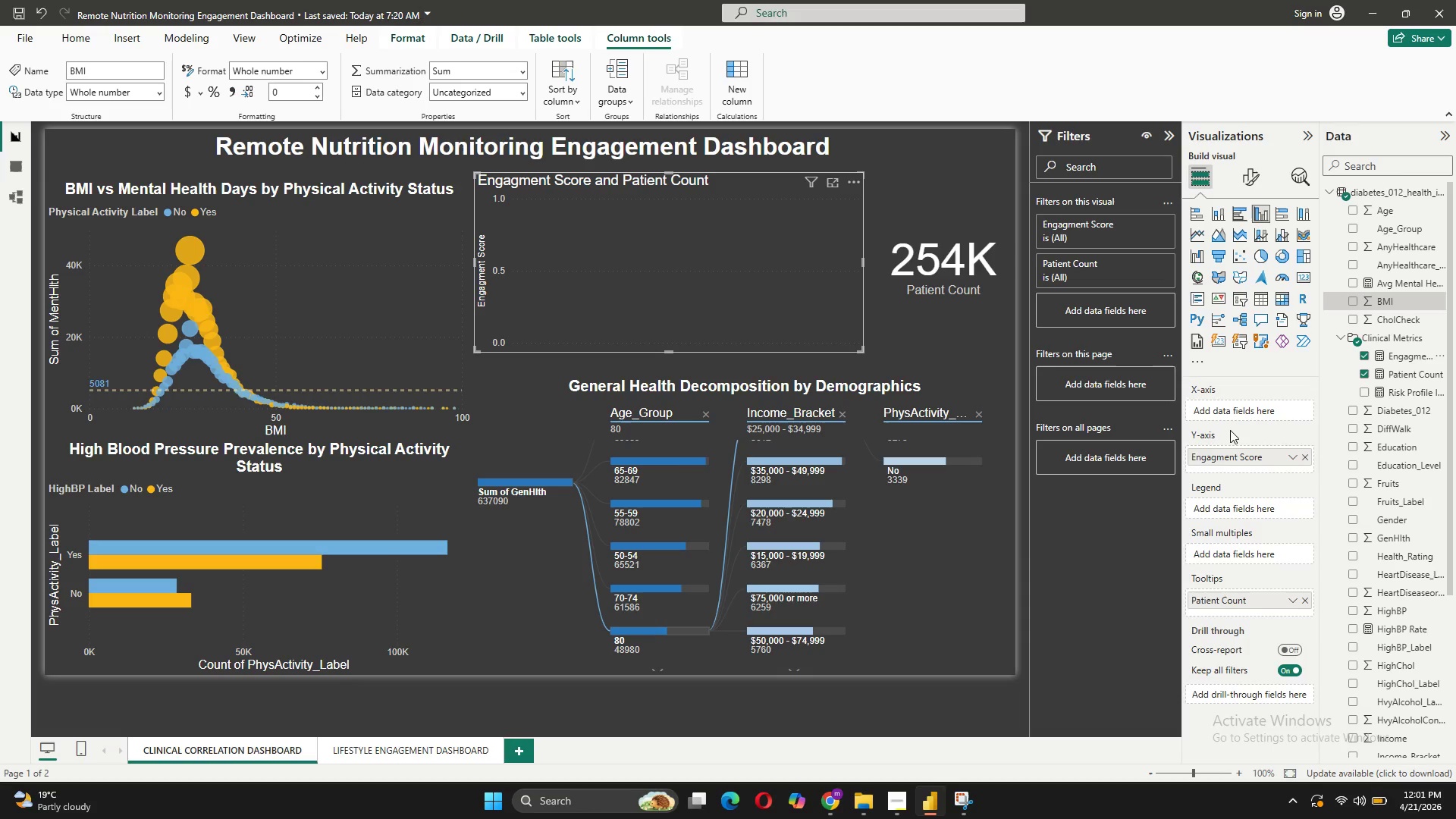 
wait(6.95)
 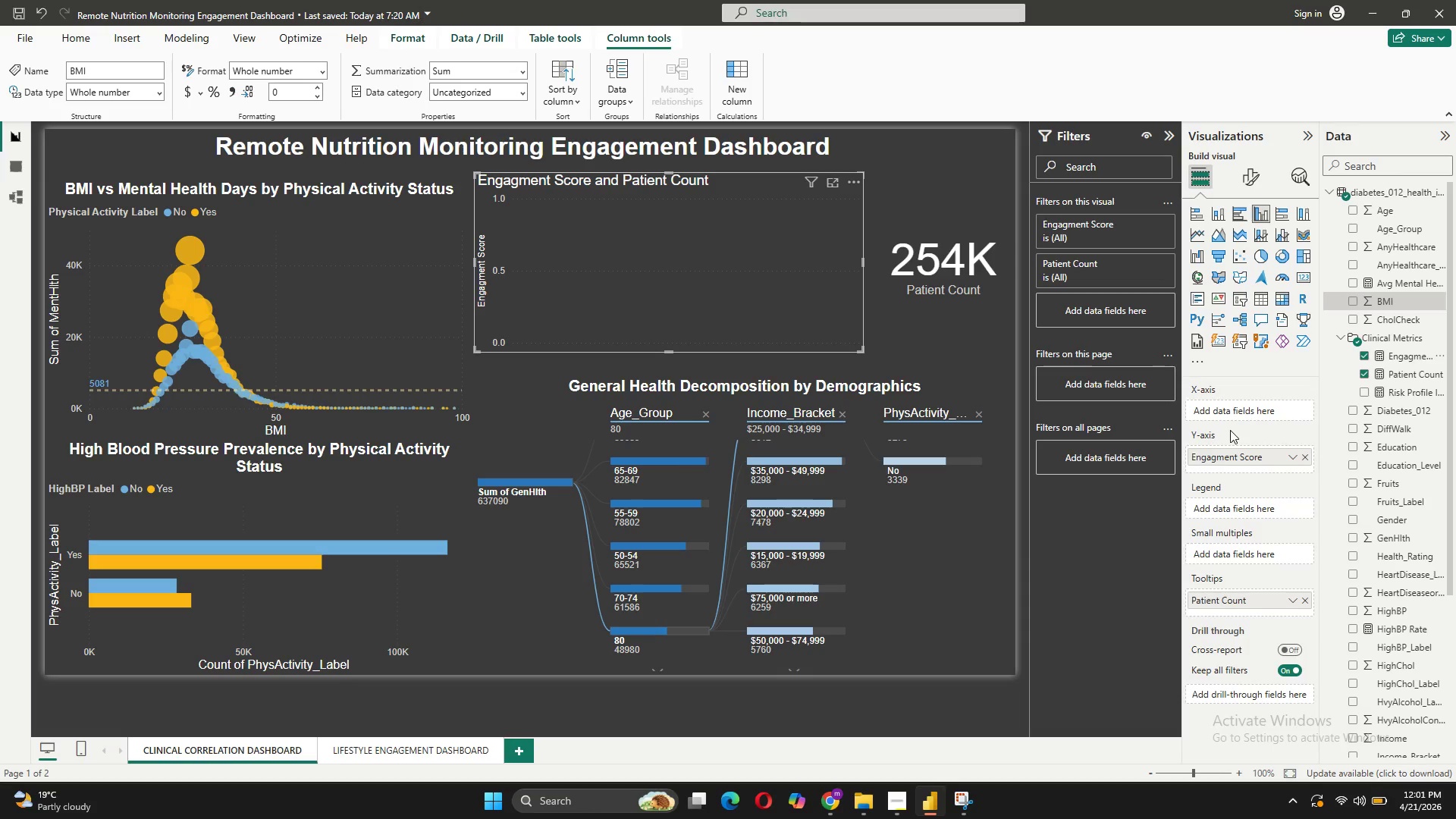 
left_click_drag(start_coordinate=[1244, 597], to_coordinate=[1257, 406])
 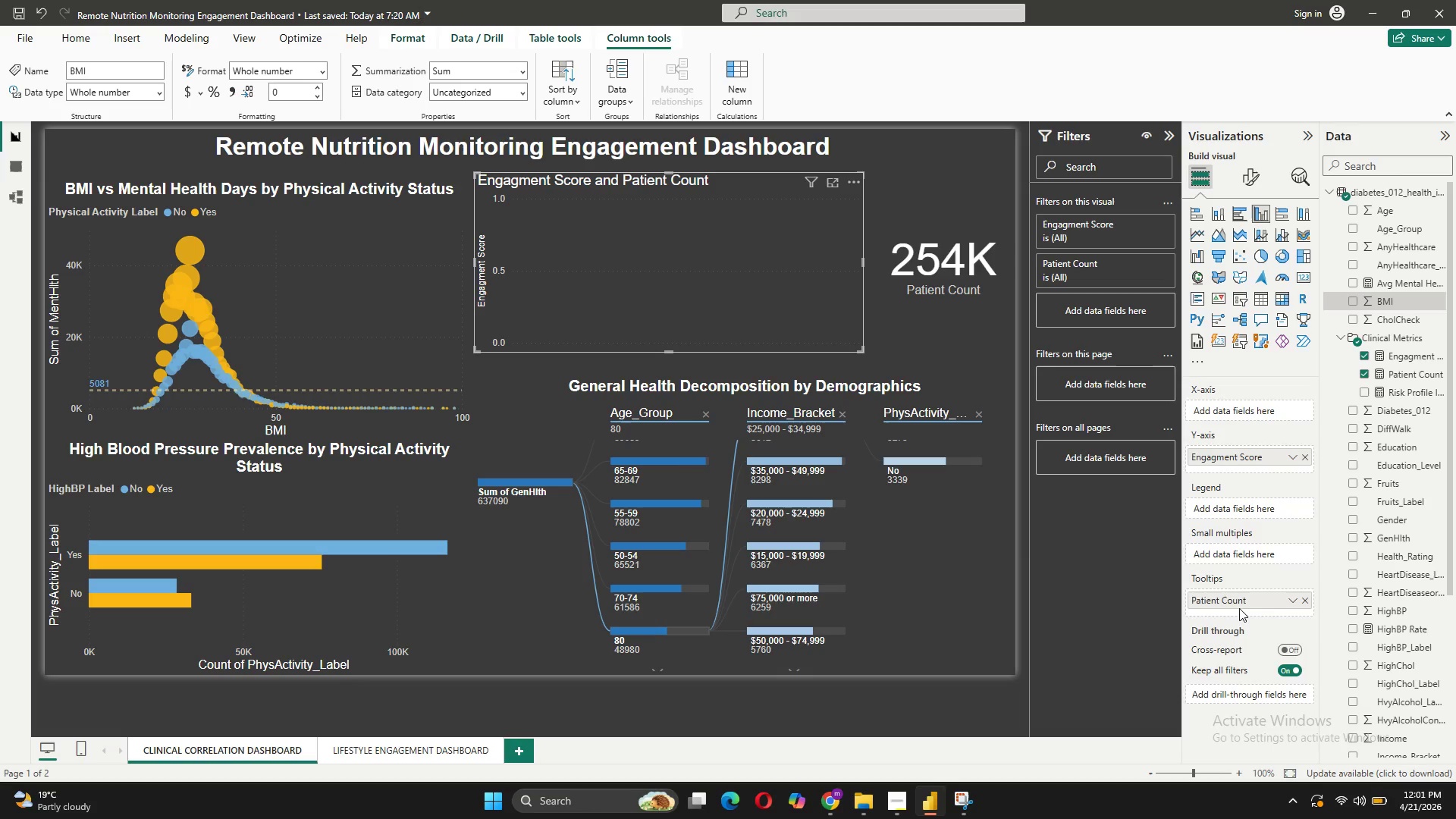 
left_click_drag(start_coordinate=[1238, 604], to_coordinate=[1225, 413])
 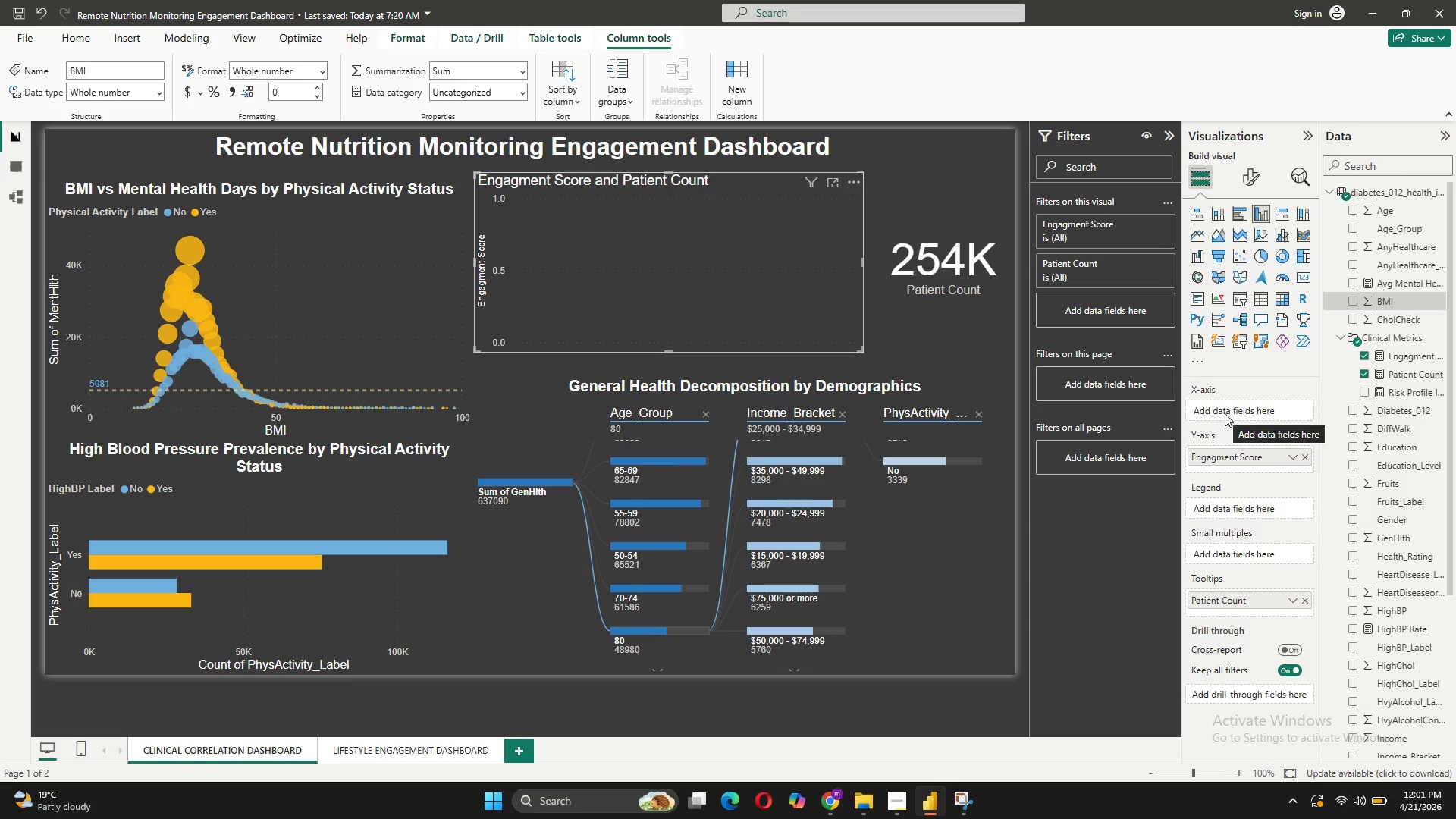 
mouse_move([1400, 466])
 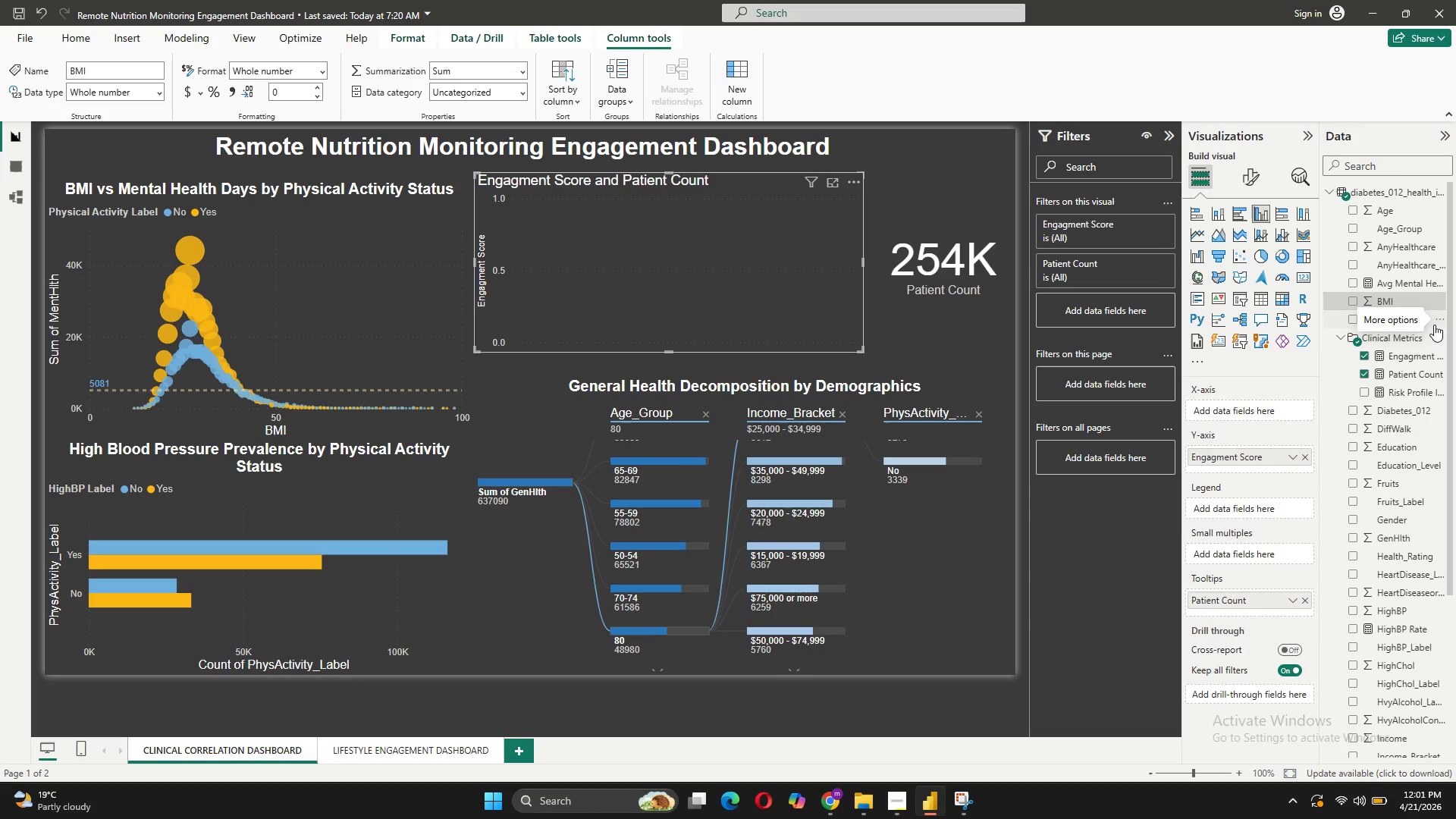 
wait(5.08)
 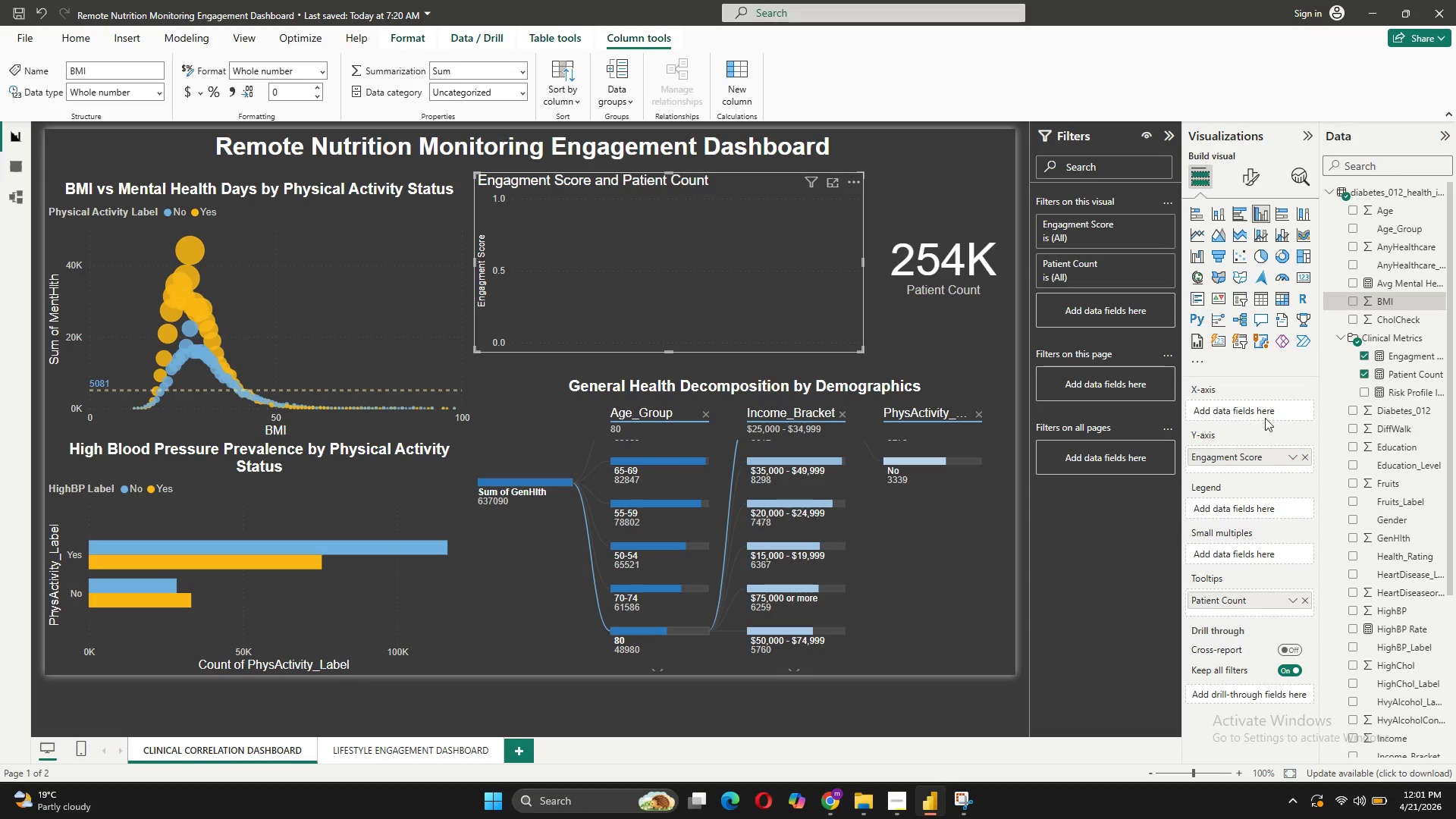 
scroll: coordinate [1401, 593], scroll_direction: down, amount: 4.0
 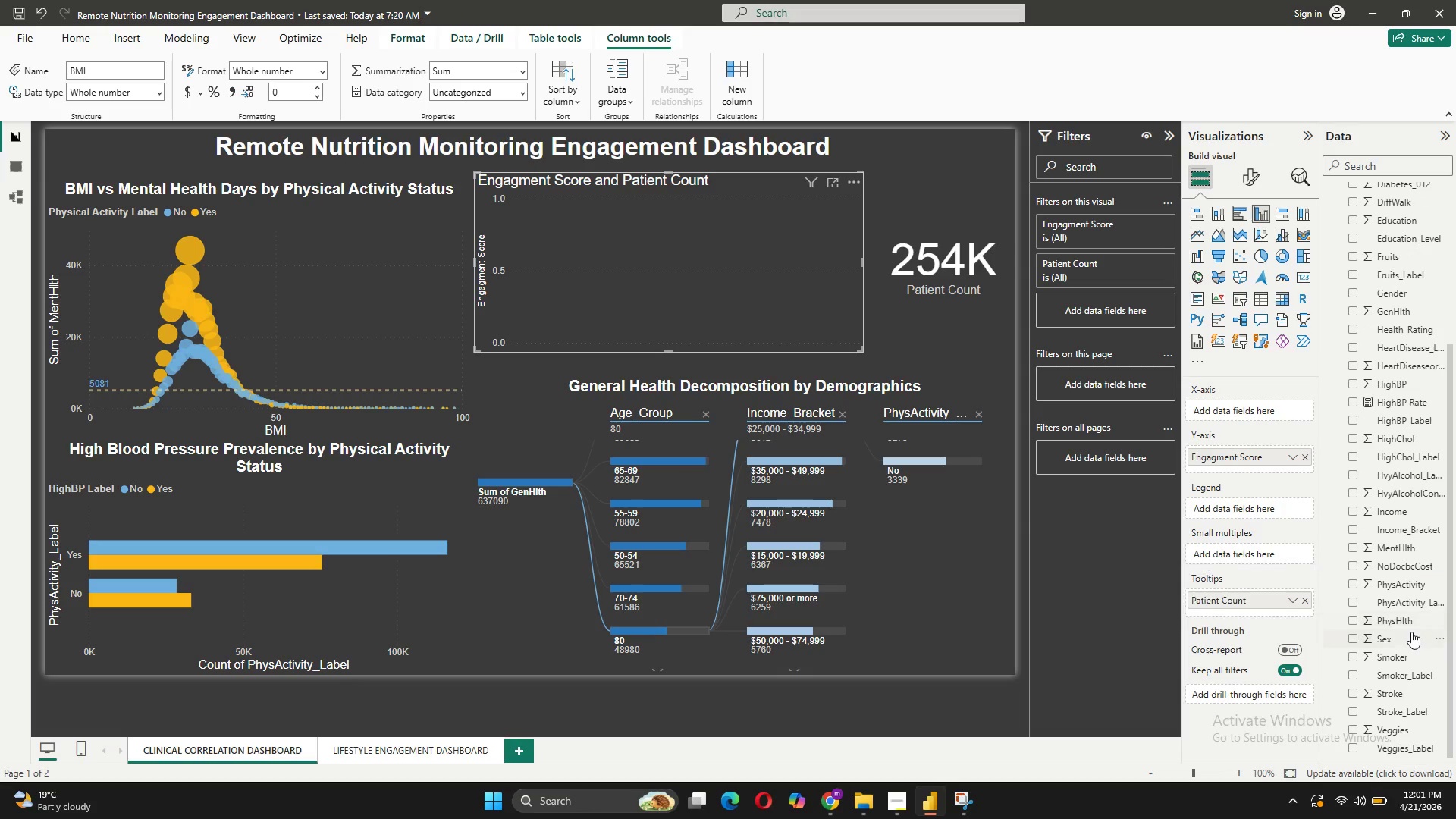 
mouse_move([1380, 553])
 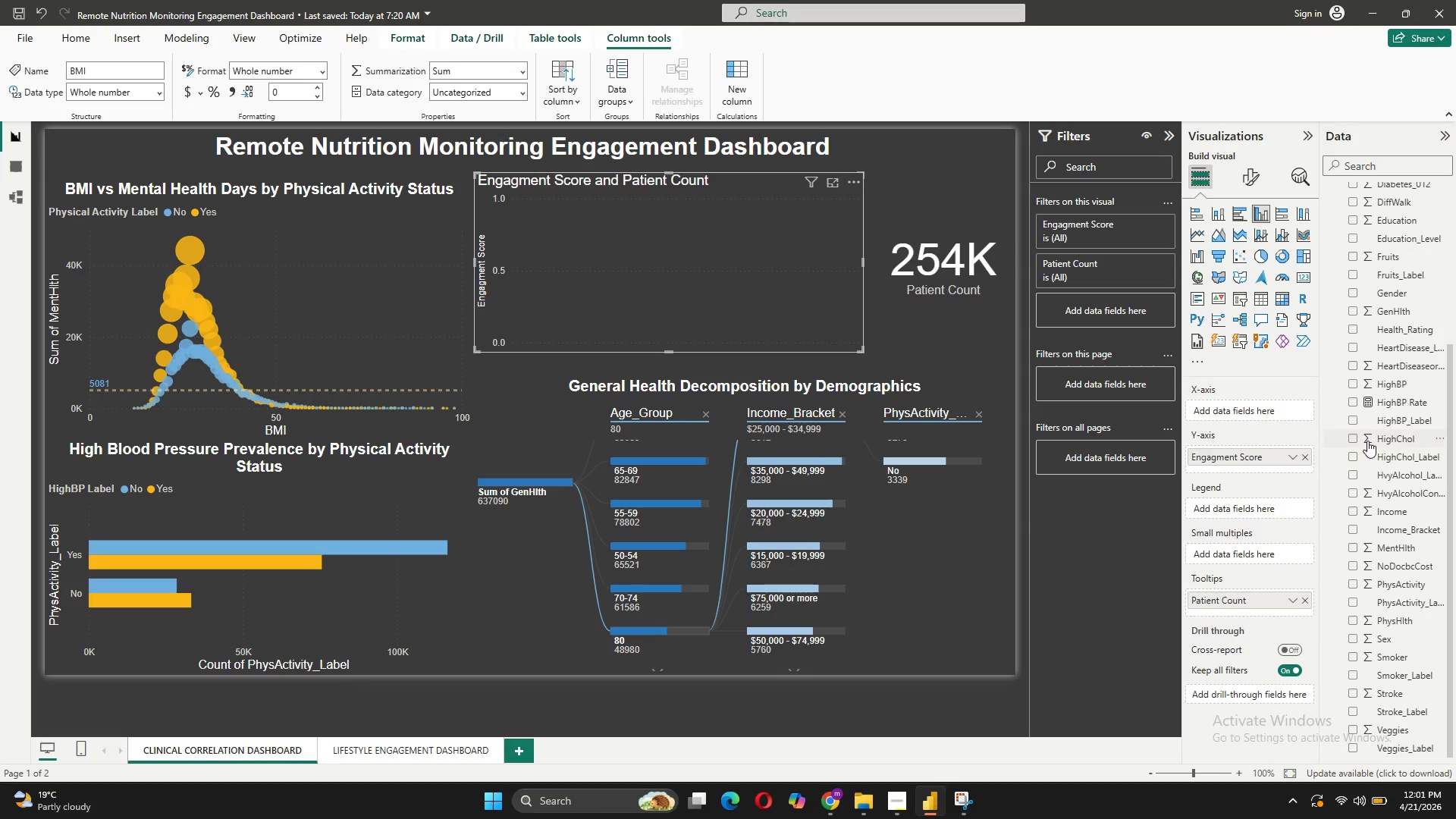 
scroll: coordinate [1367, 441], scroll_direction: up, amount: 2.0
 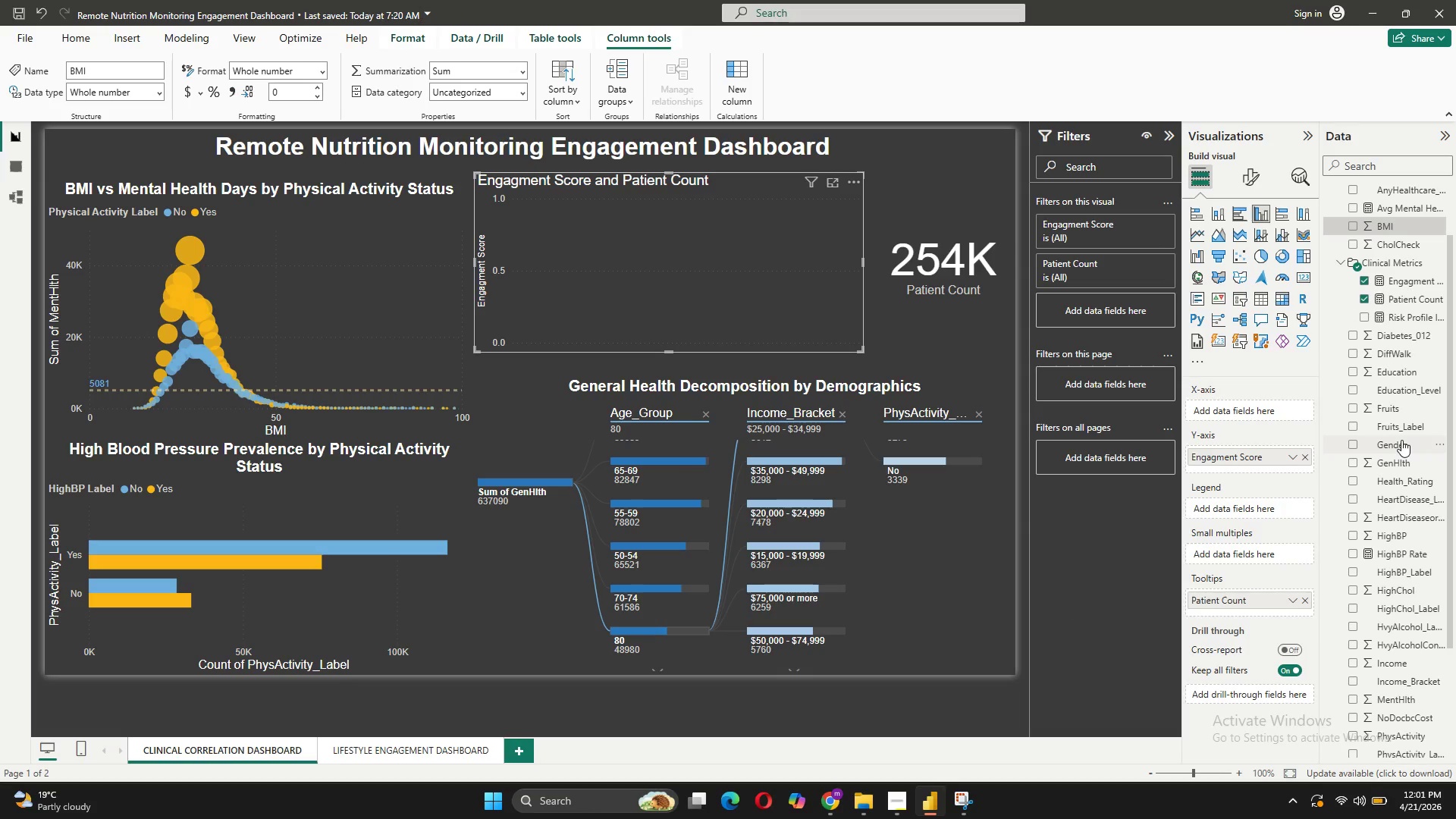 
left_click_drag(start_coordinate=[1402, 441], to_coordinate=[1260, 402])
 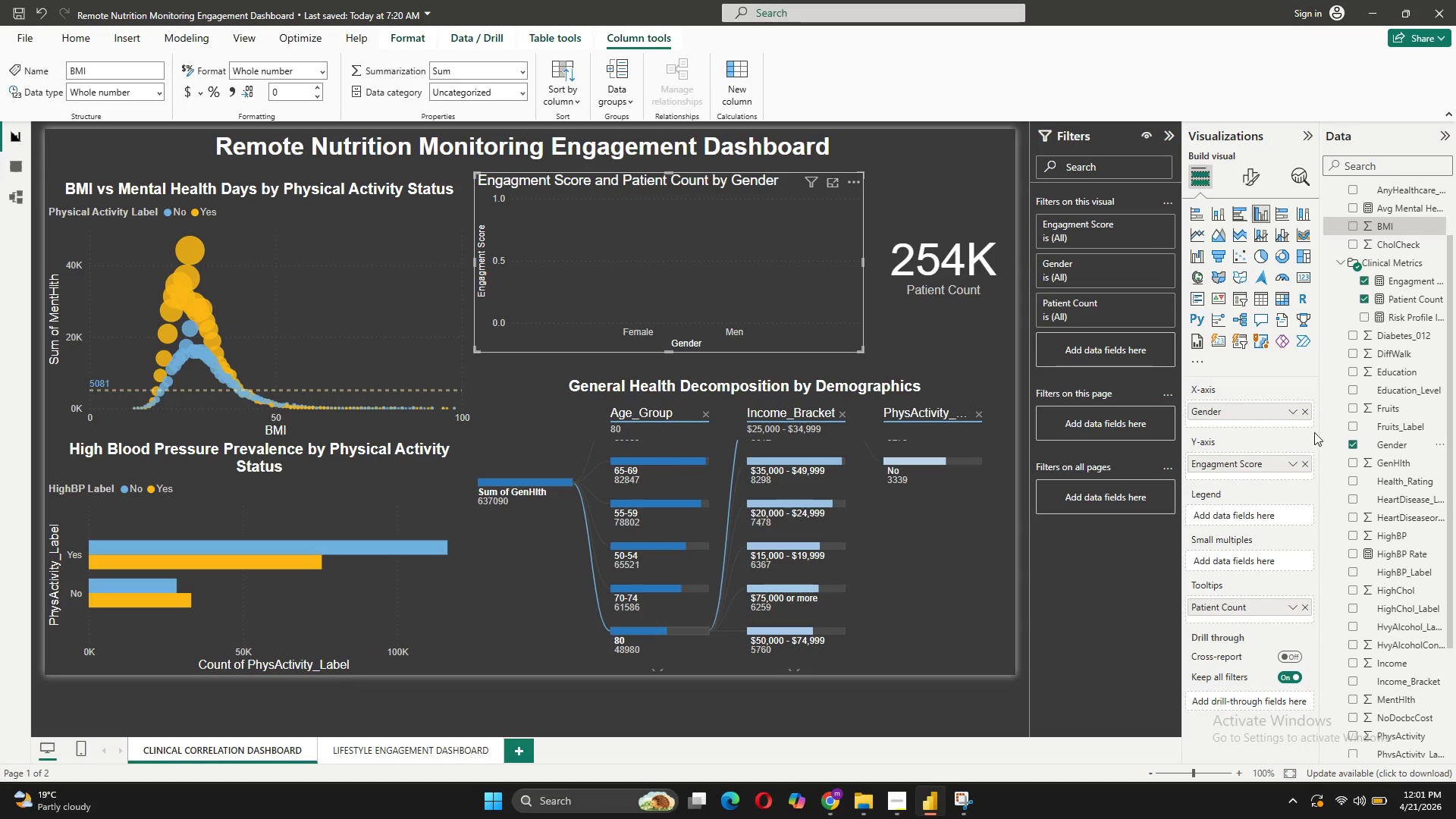 
wait(11.09)
 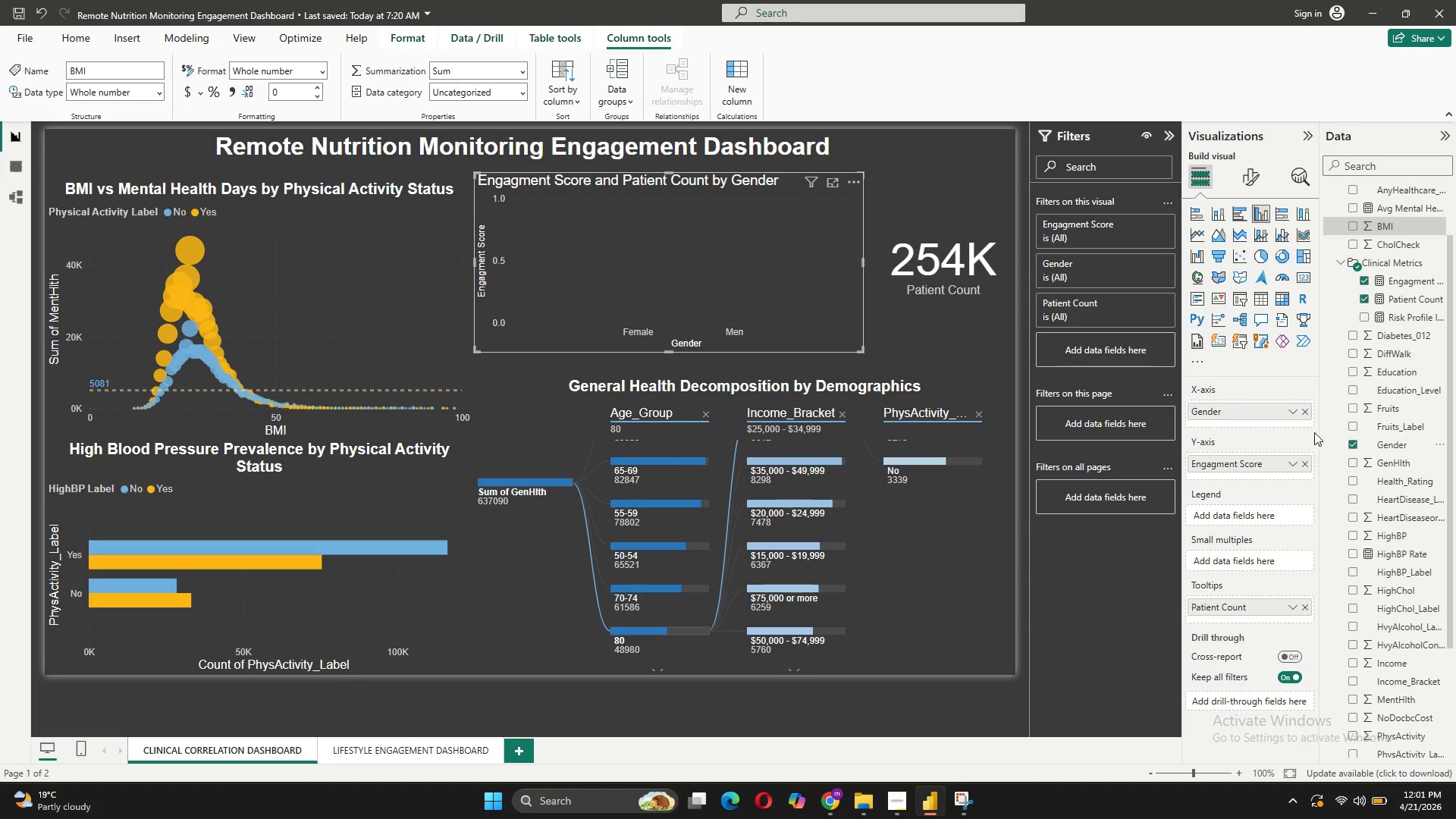 
left_click([1306, 415])
 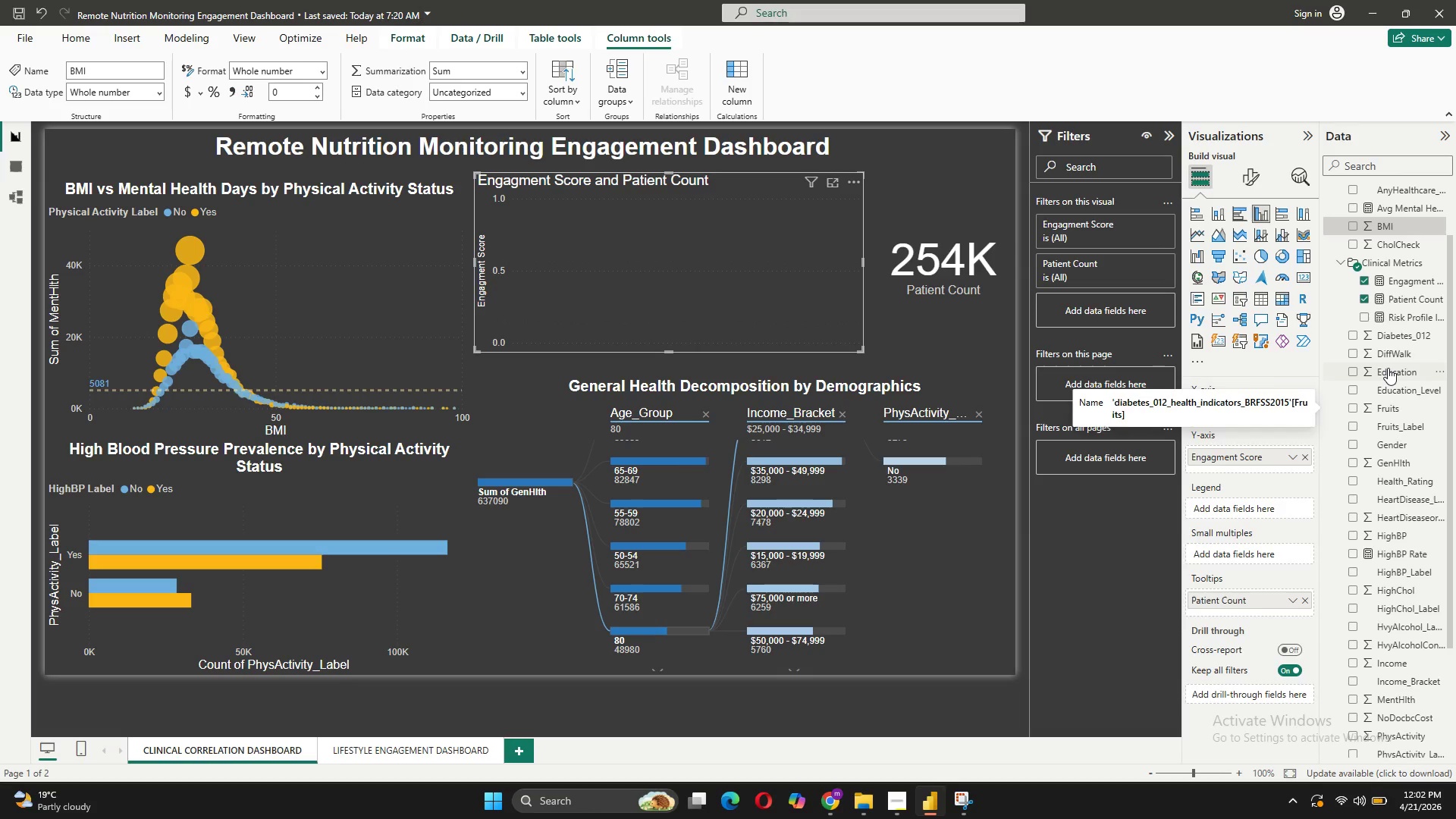 
wait(5.47)
 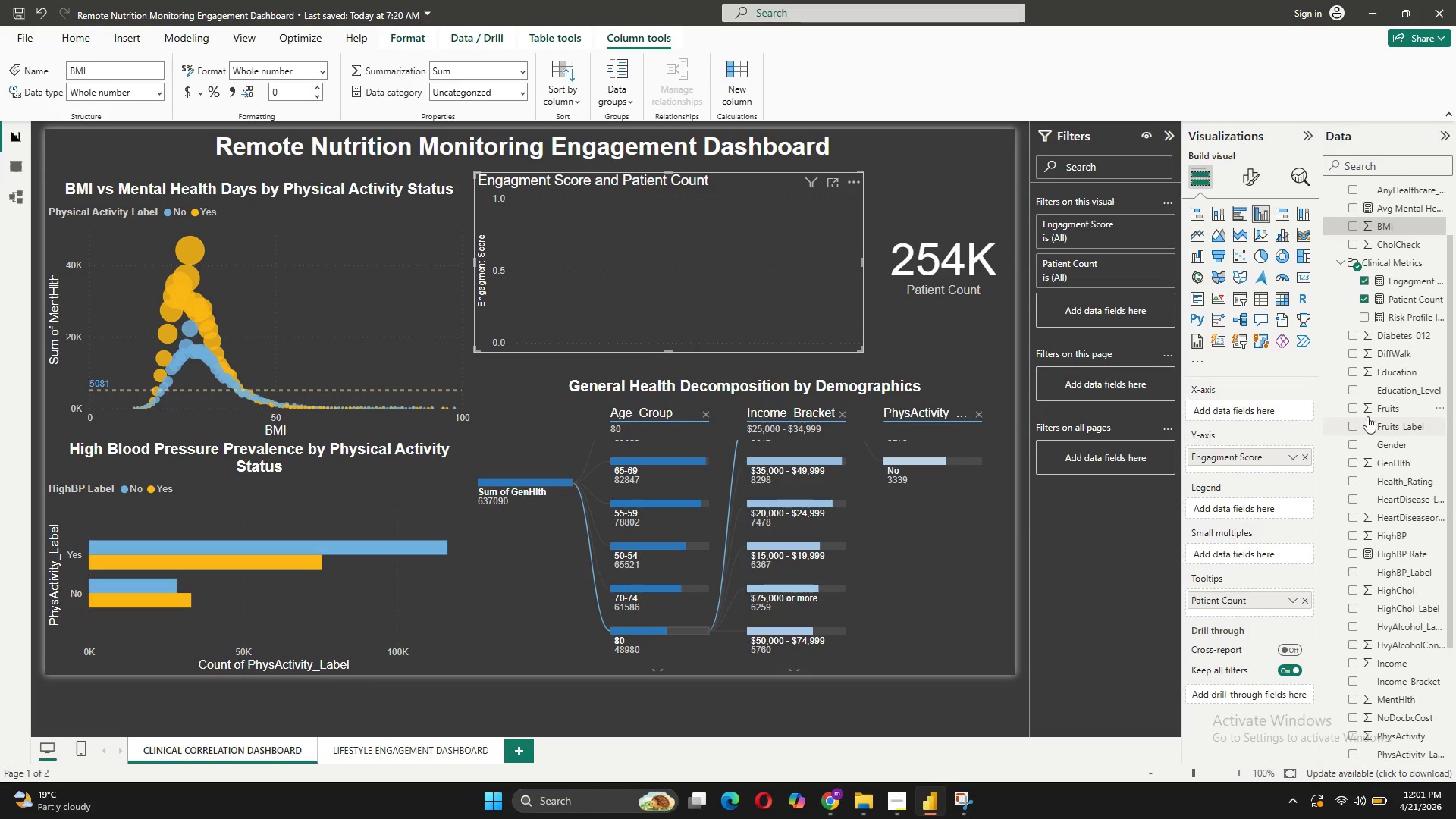 
scroll: coordinate [1388, 368], scroll_direction: up, amount: 3.0
 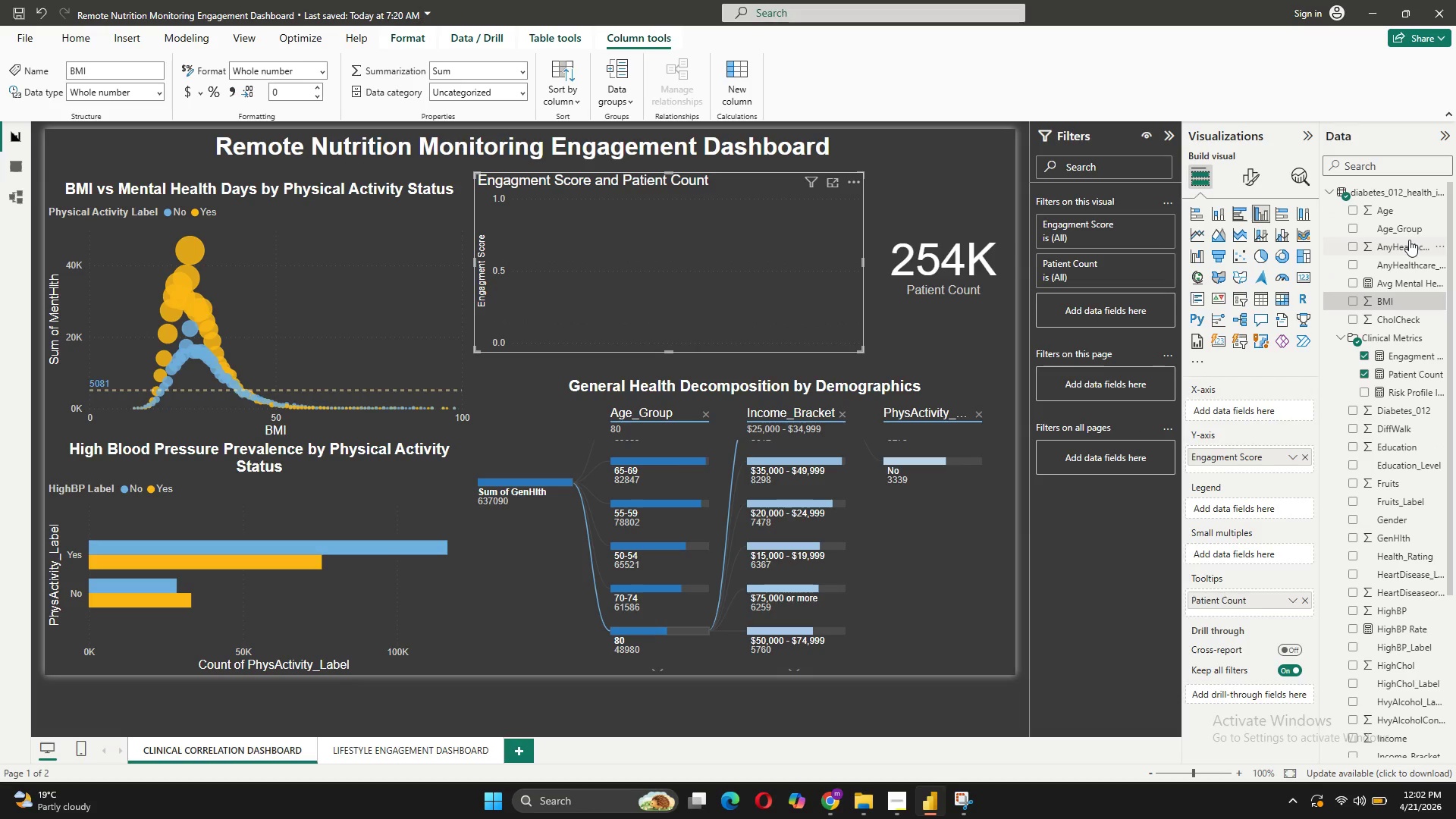 
left_click_drag(start_coordinate=[1412, 220], to_coordinate=[1267, 402])
 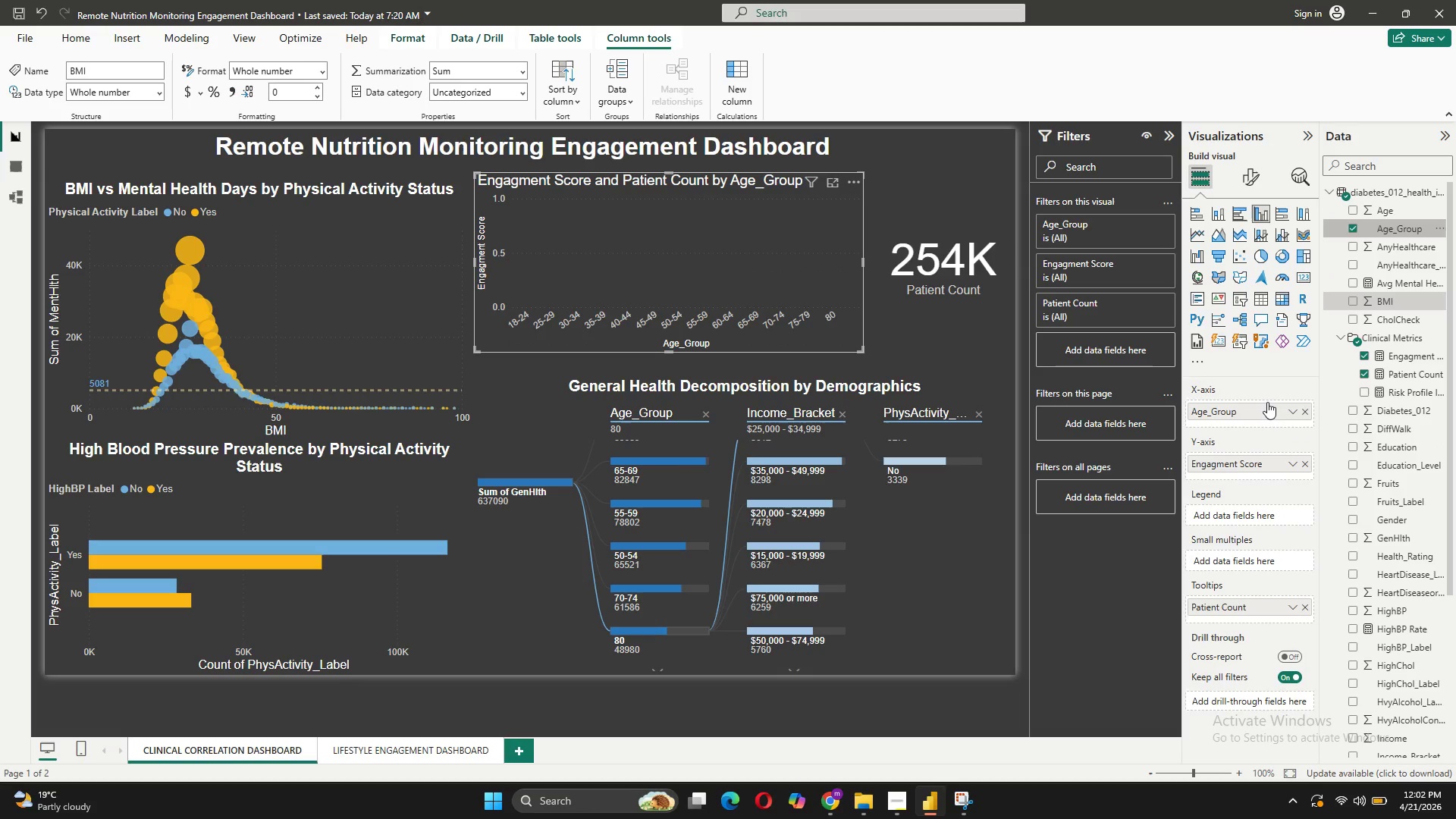 
wait(8.13)
 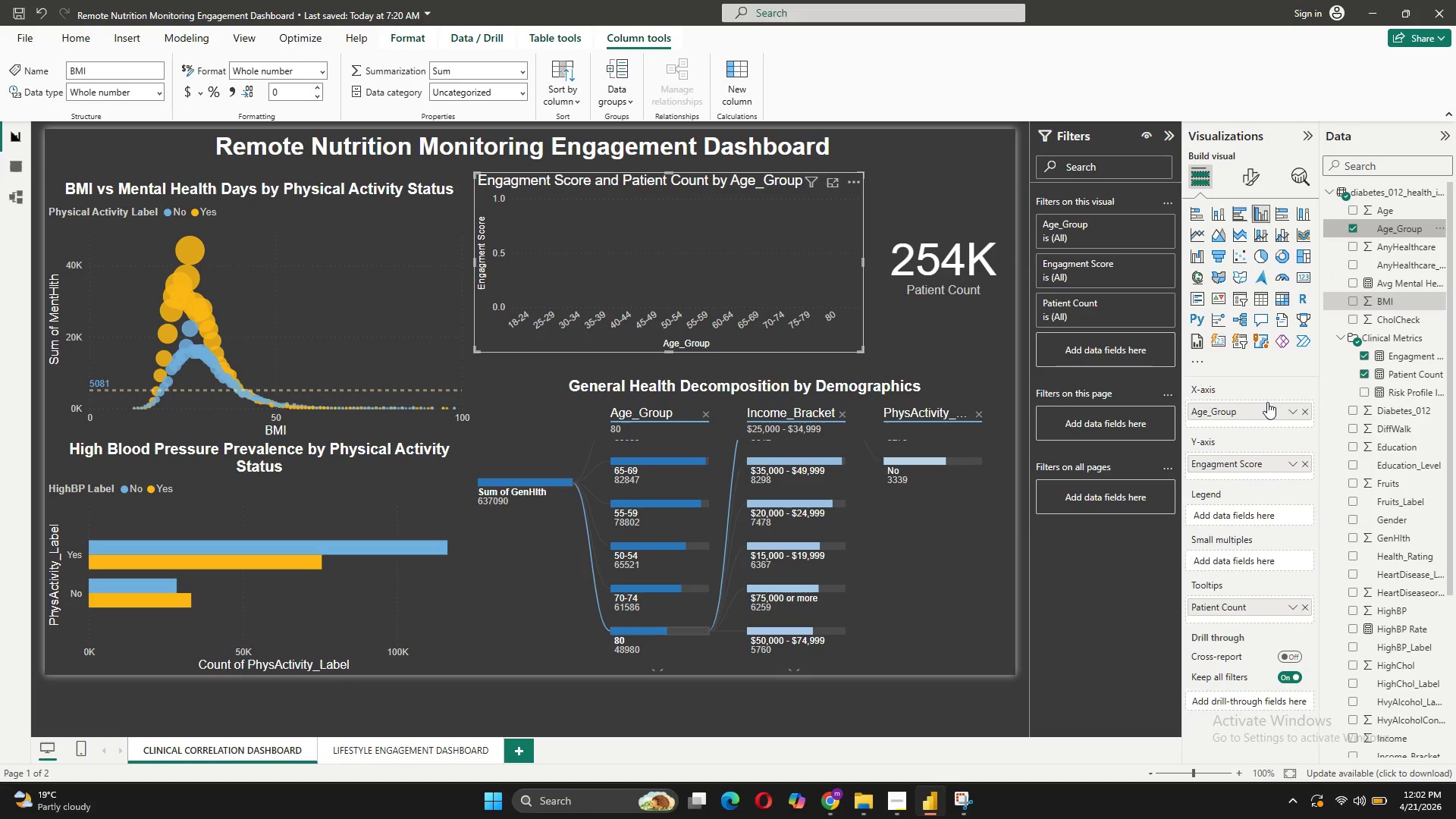 
mouse_move([1277, 608])
 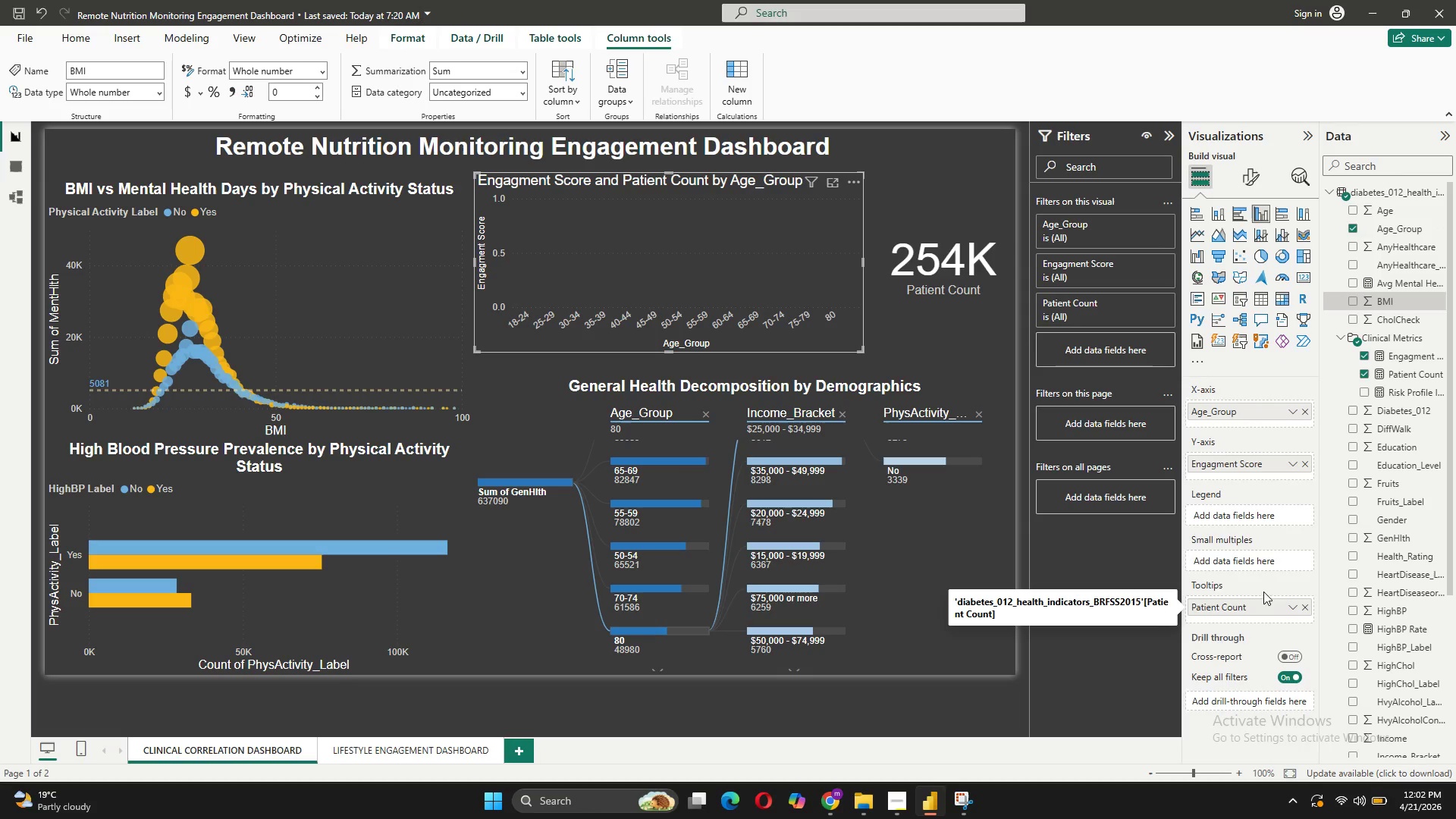 
left_click_drag(start_coordinate=[1266, 608], to_coordinate=[1257, 410])
 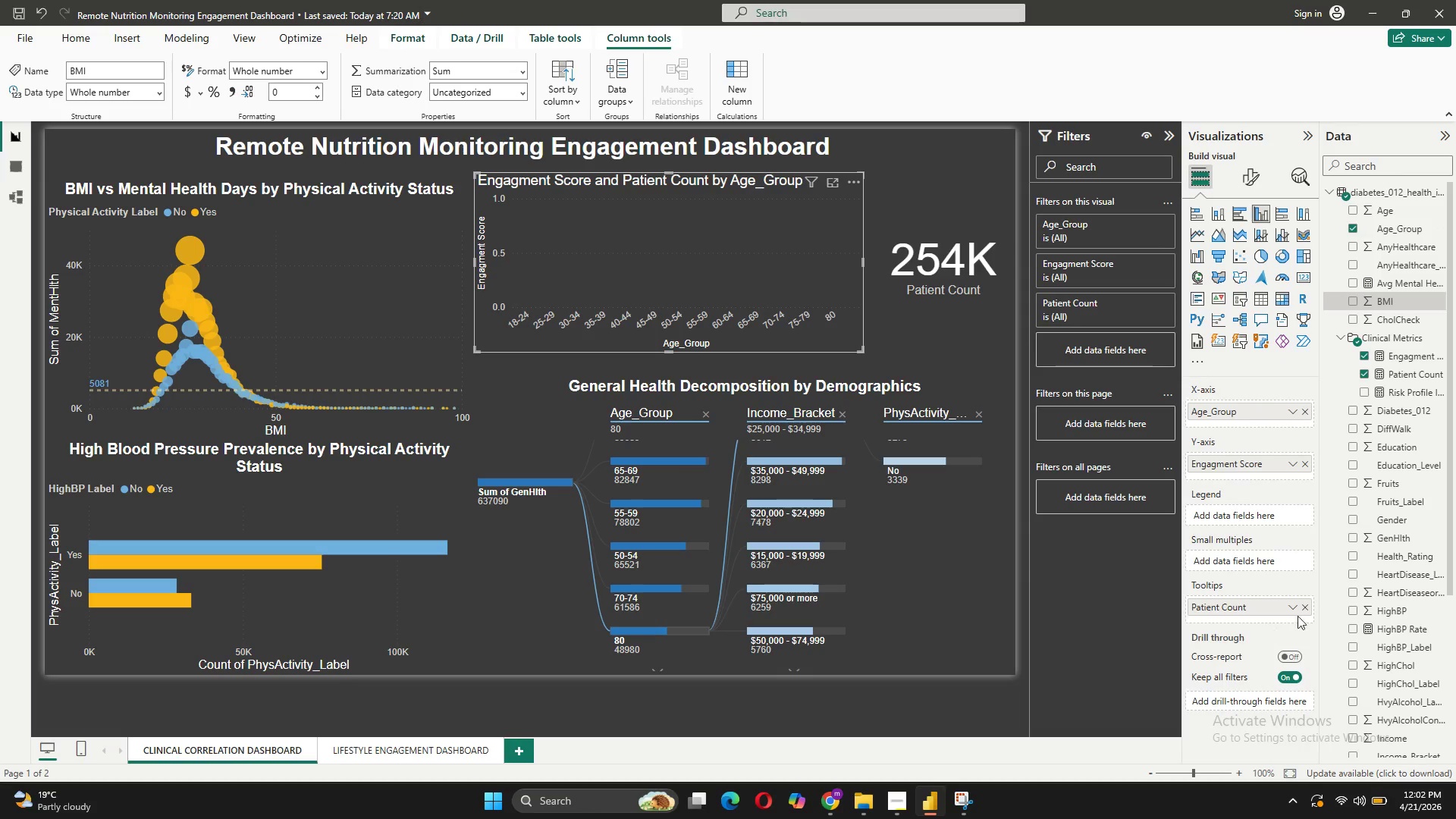 
left_click([1310, 605])
 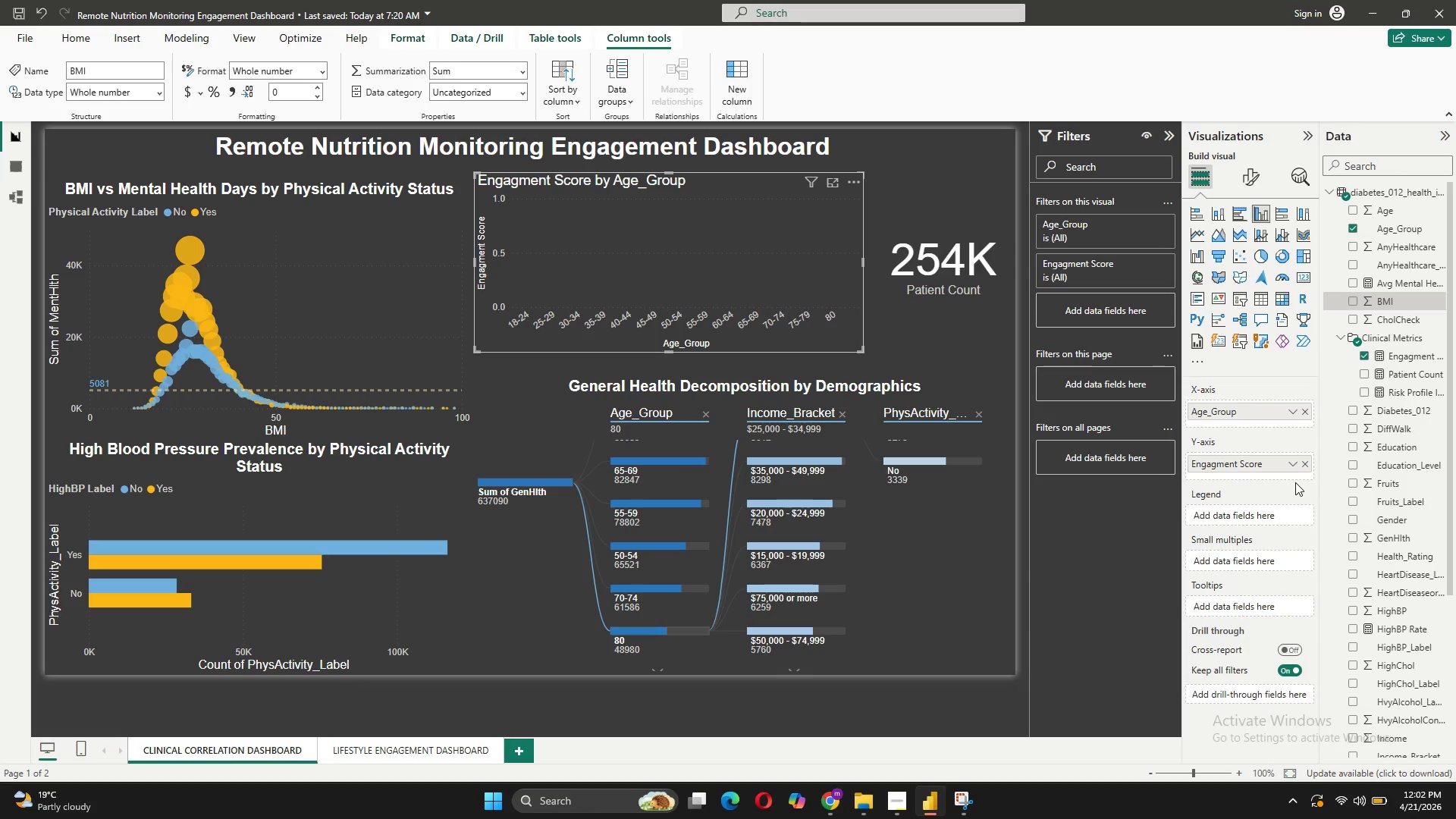 
mouse_move([1276, 469])
 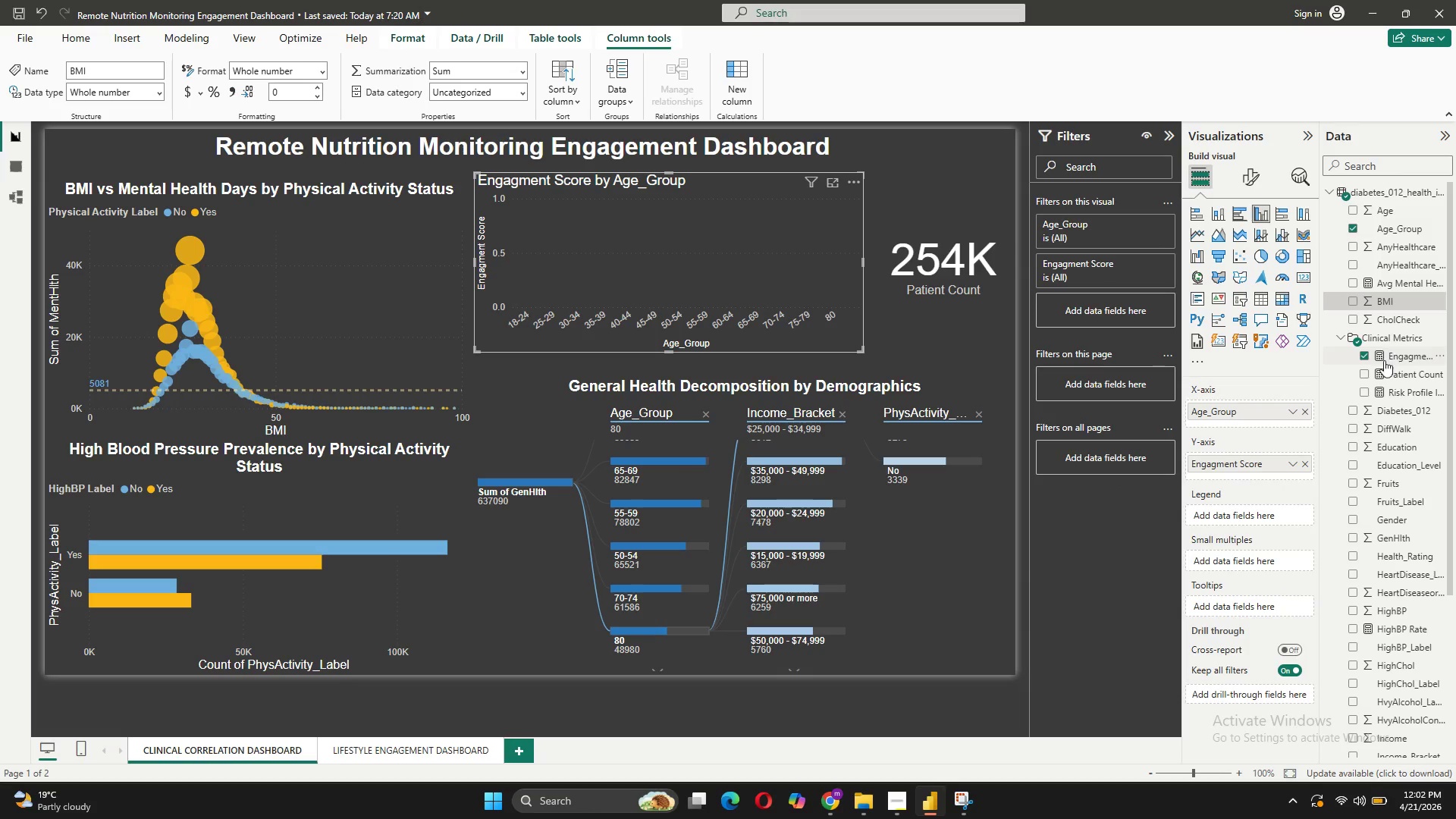 
left_click([1379, 375])
 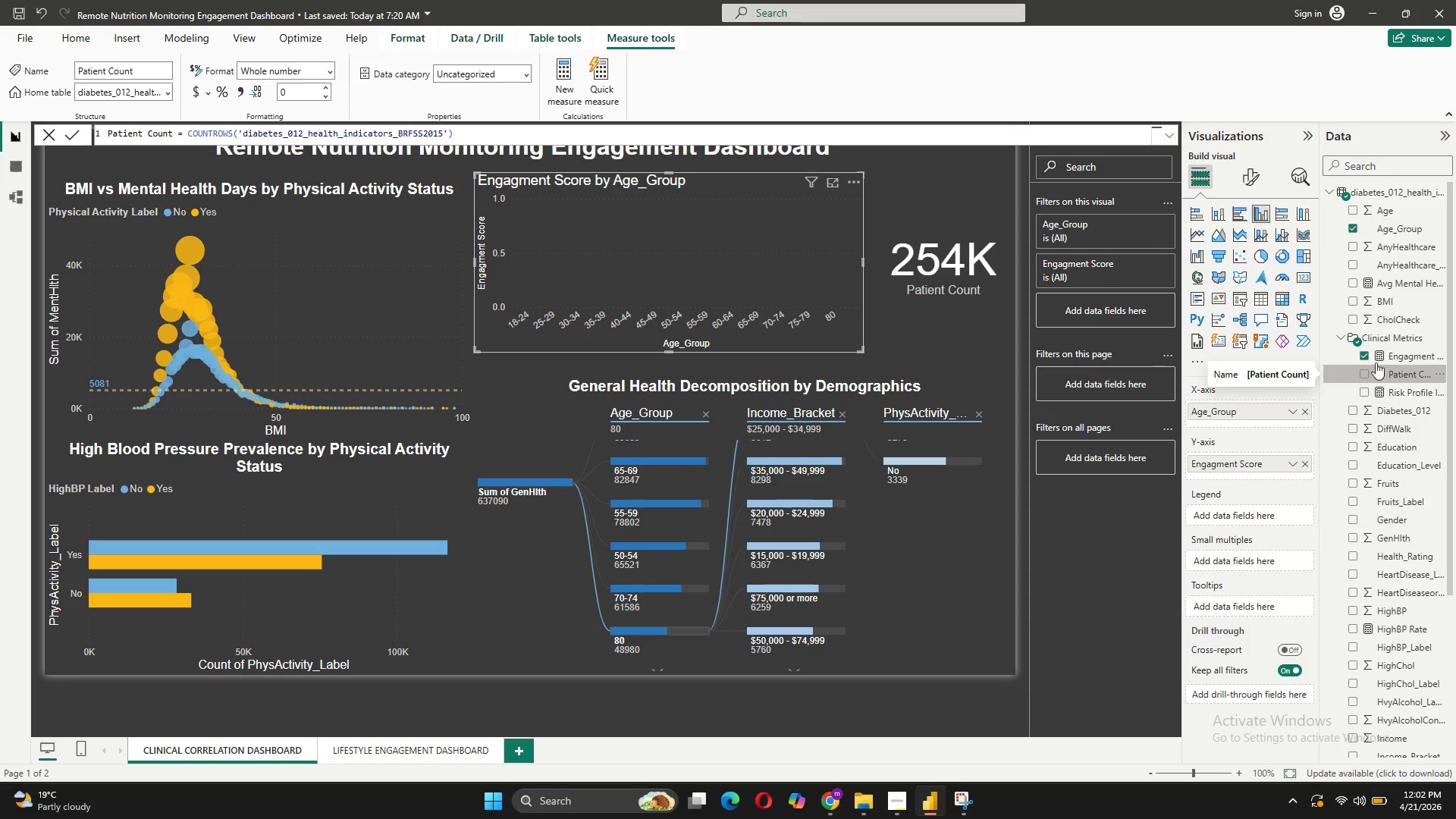 
left_click([1373, 350])
 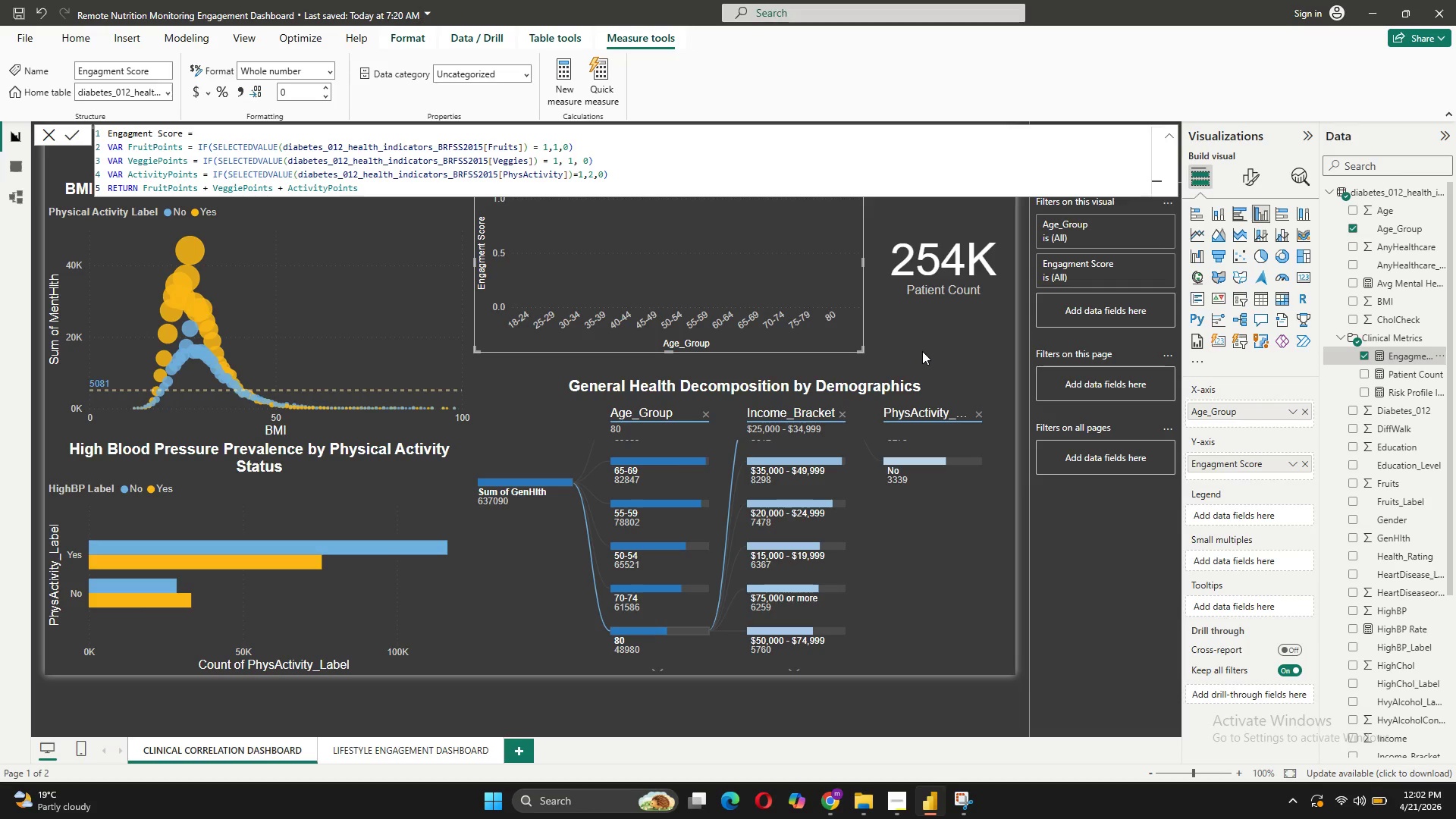 
wait(12.09)
 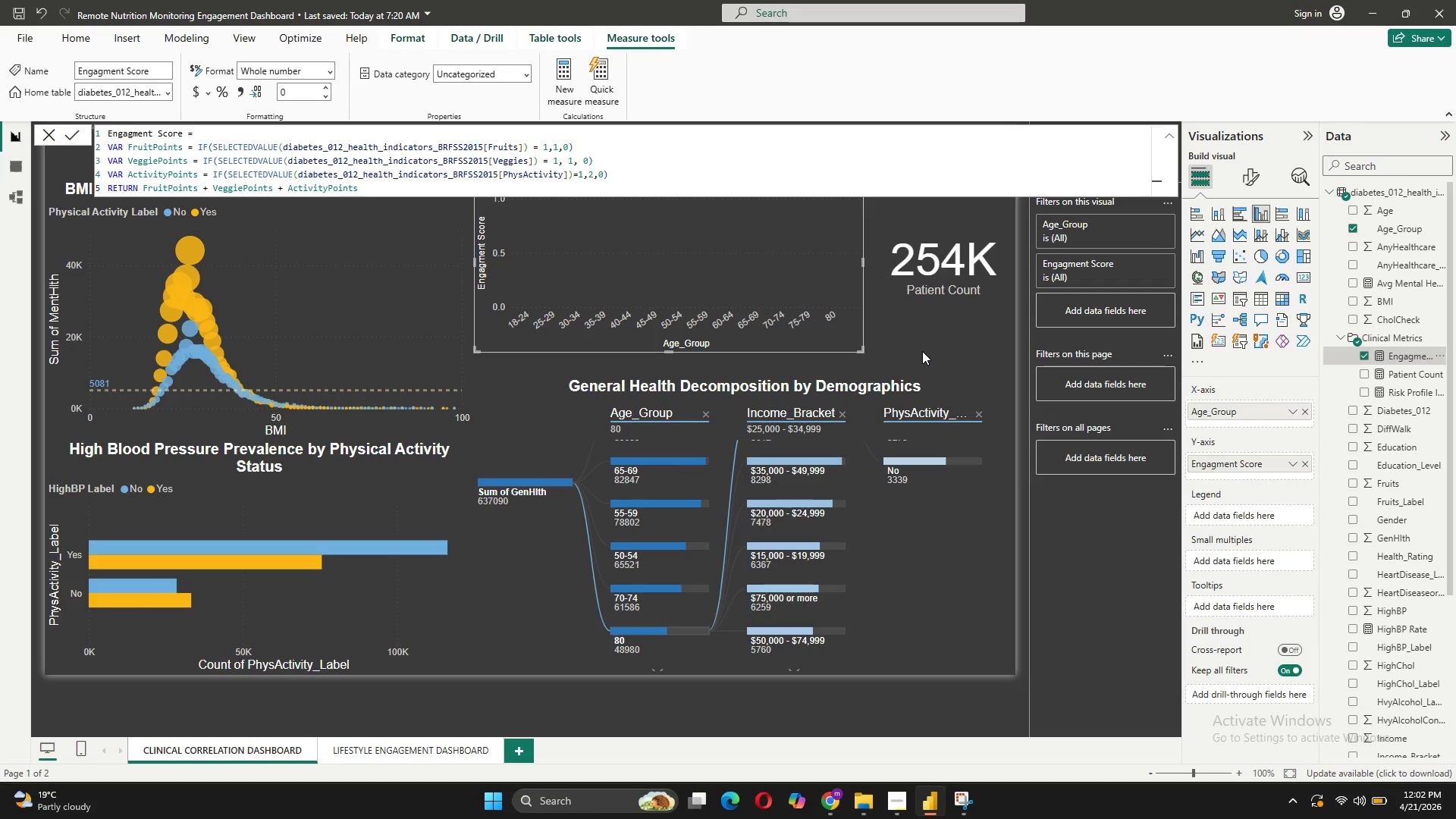 
left_click_drag(start_coordinate=[1407, 360], to_coordinate=[1248, 413])
 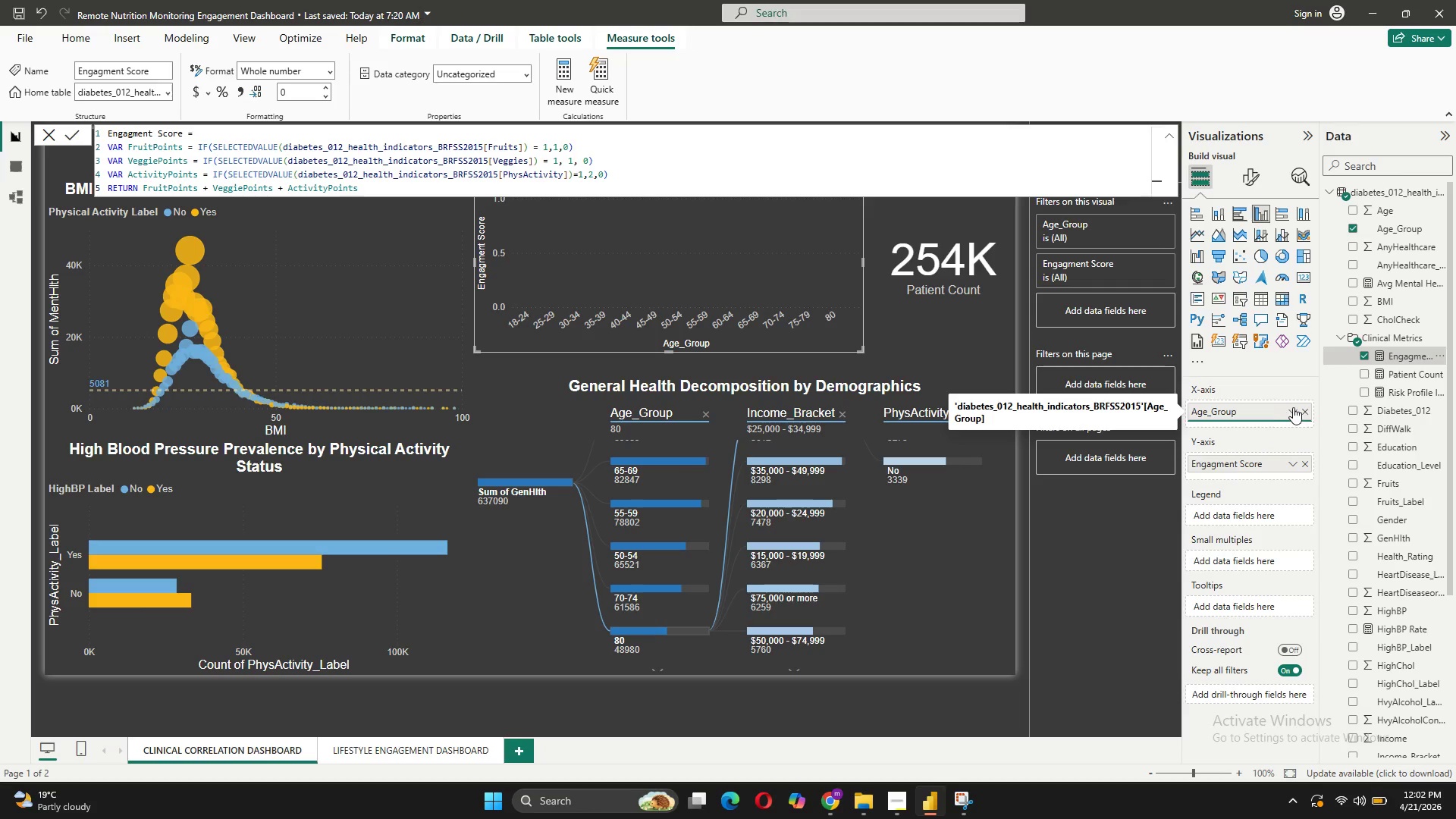 
left_click([1300, 407])
 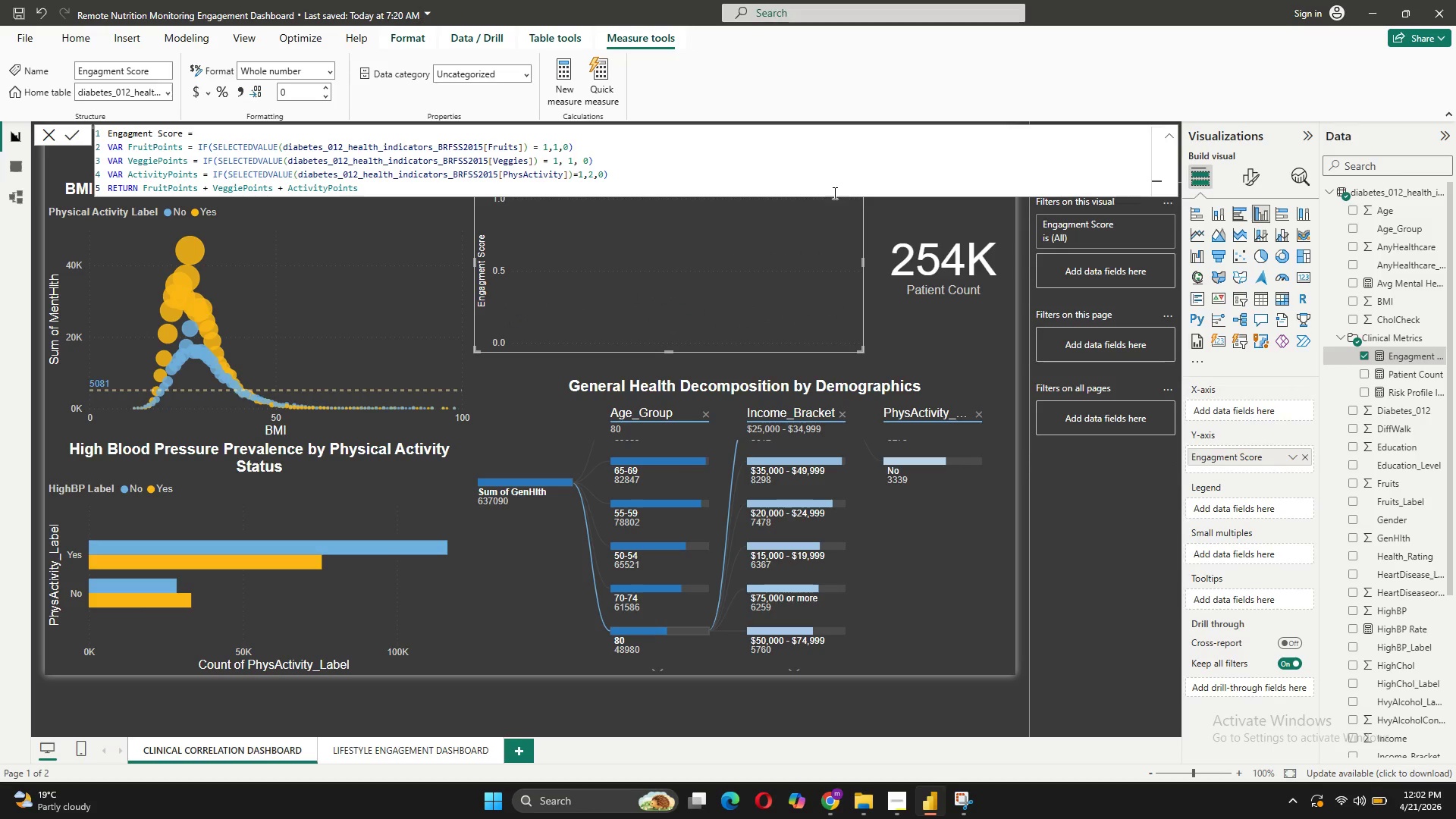 
left_click([748, 229])
 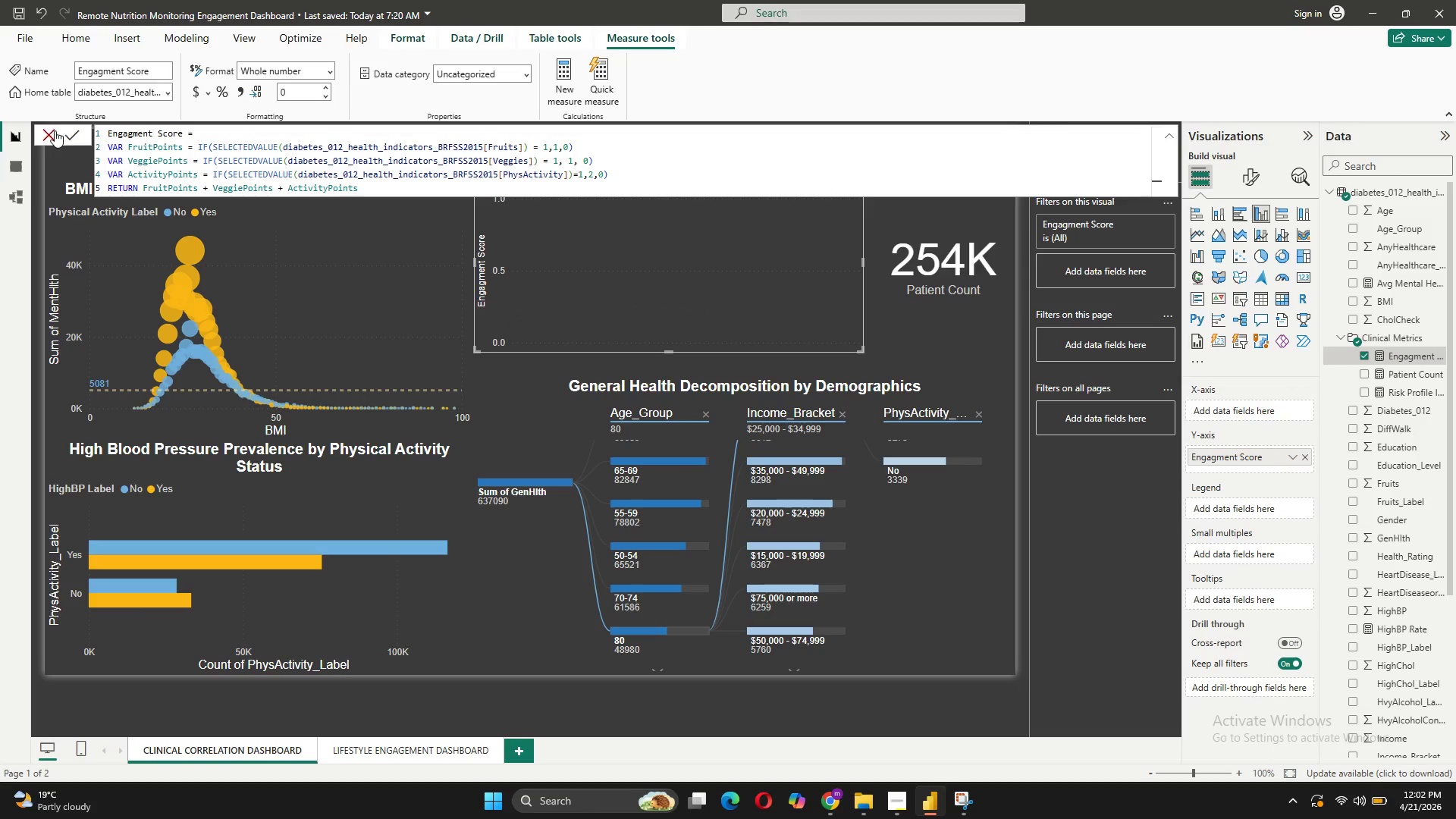 
left_click([65, 130])
 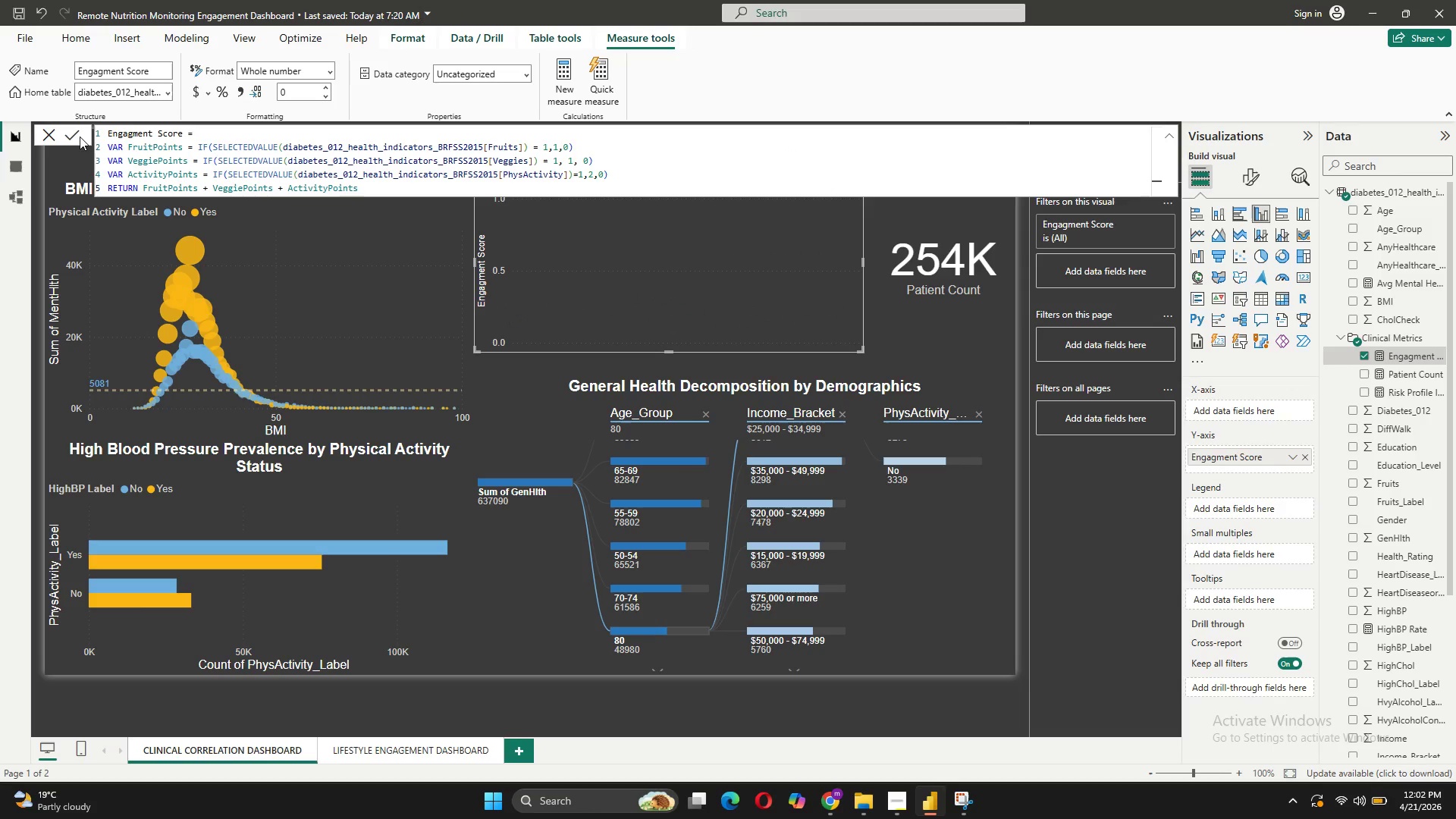 
left_click([77, 135])
 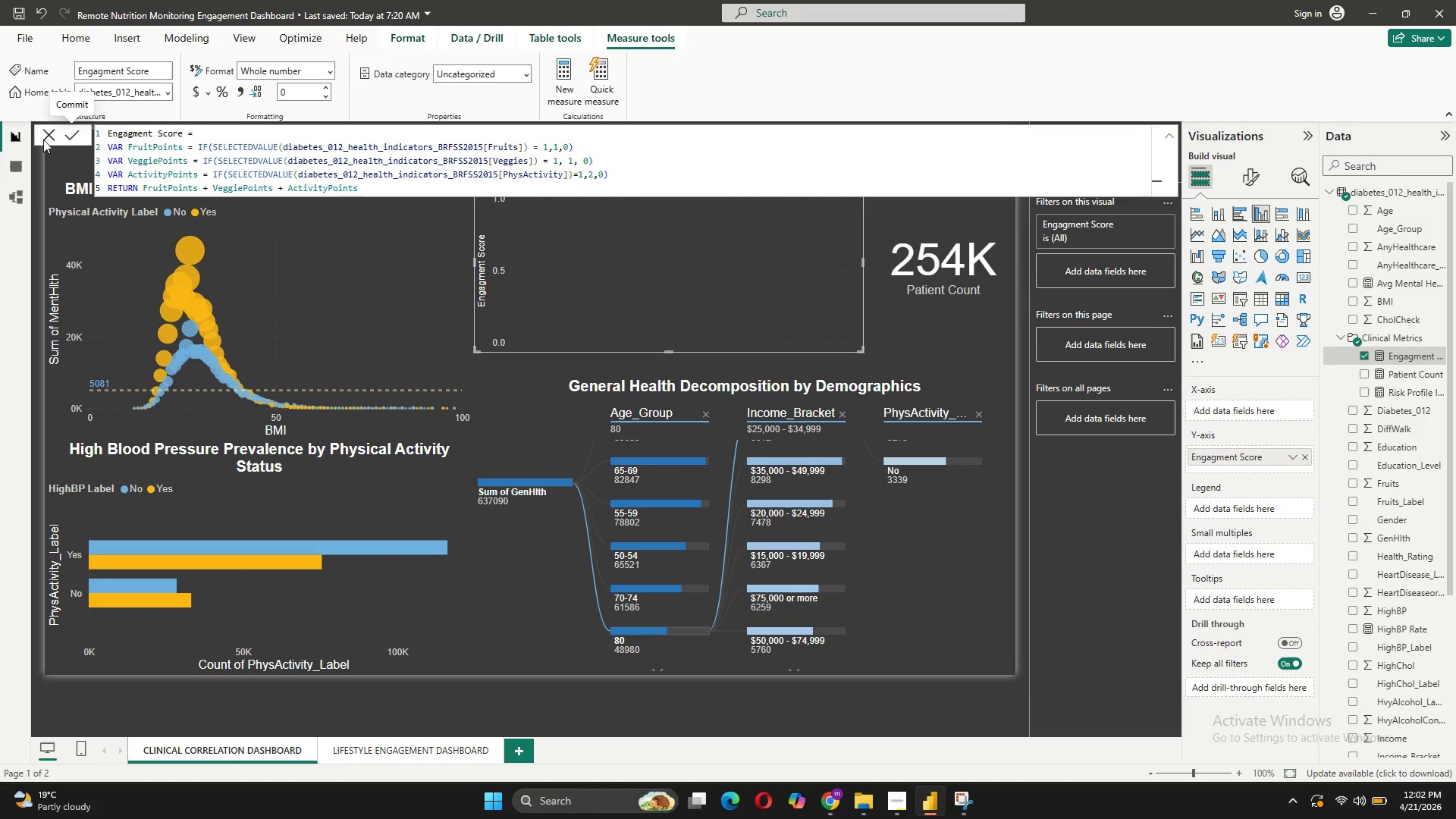 
left_click([43, 138])
 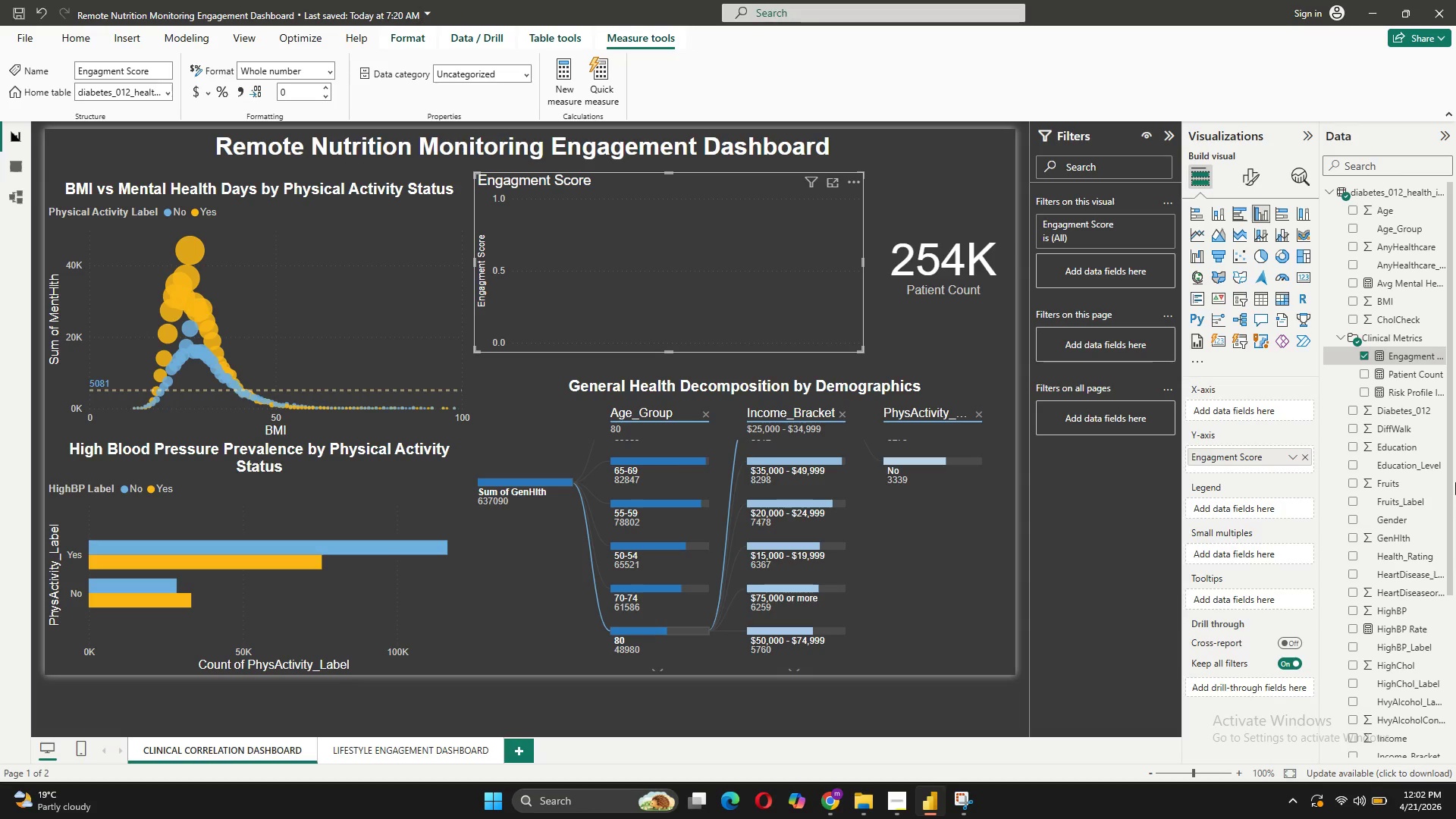 
scroll: coordinate [1373, 383], scroll_direction: up, amount: 3.0
 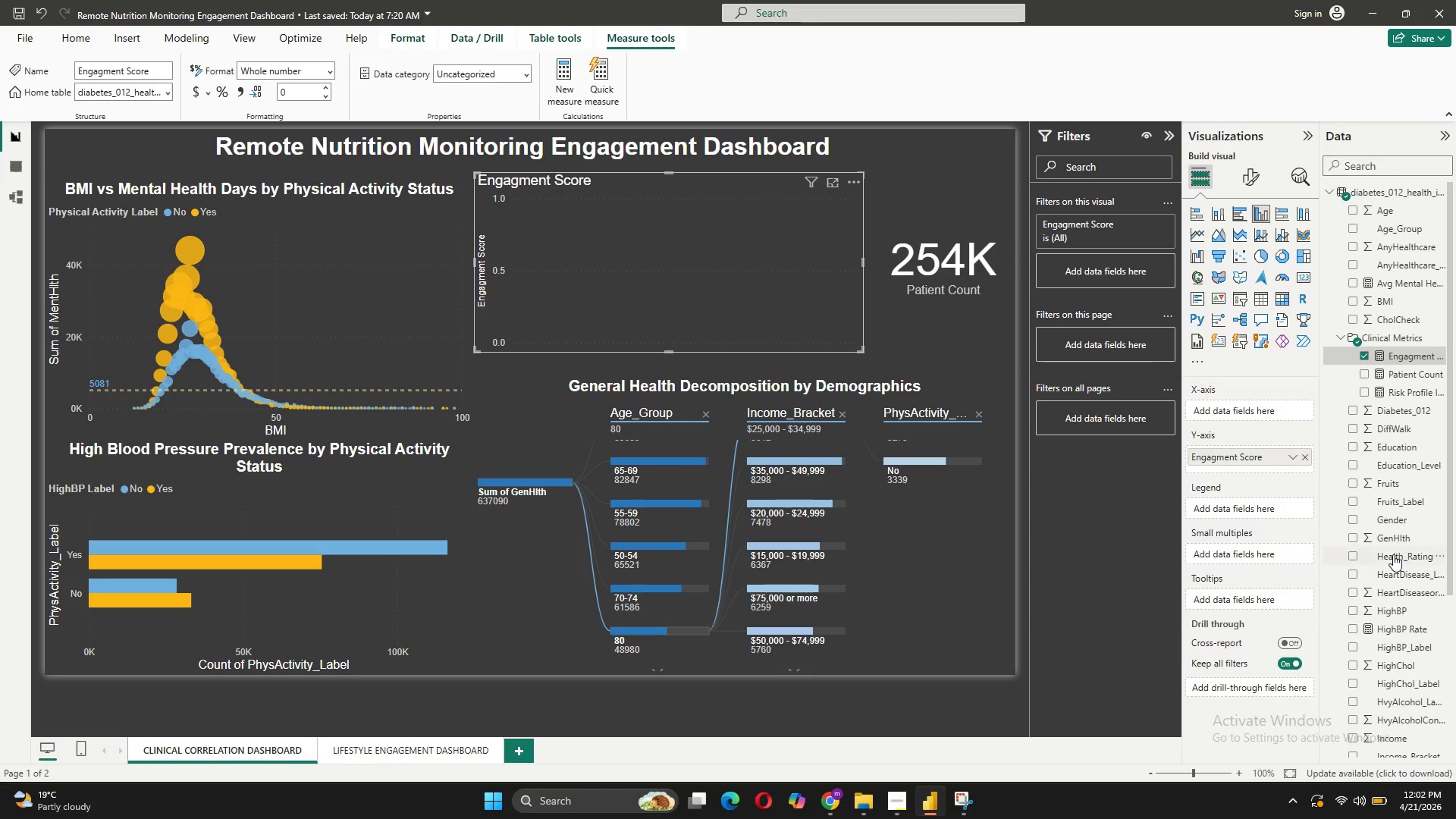 
mouse_move([1398, 615])
 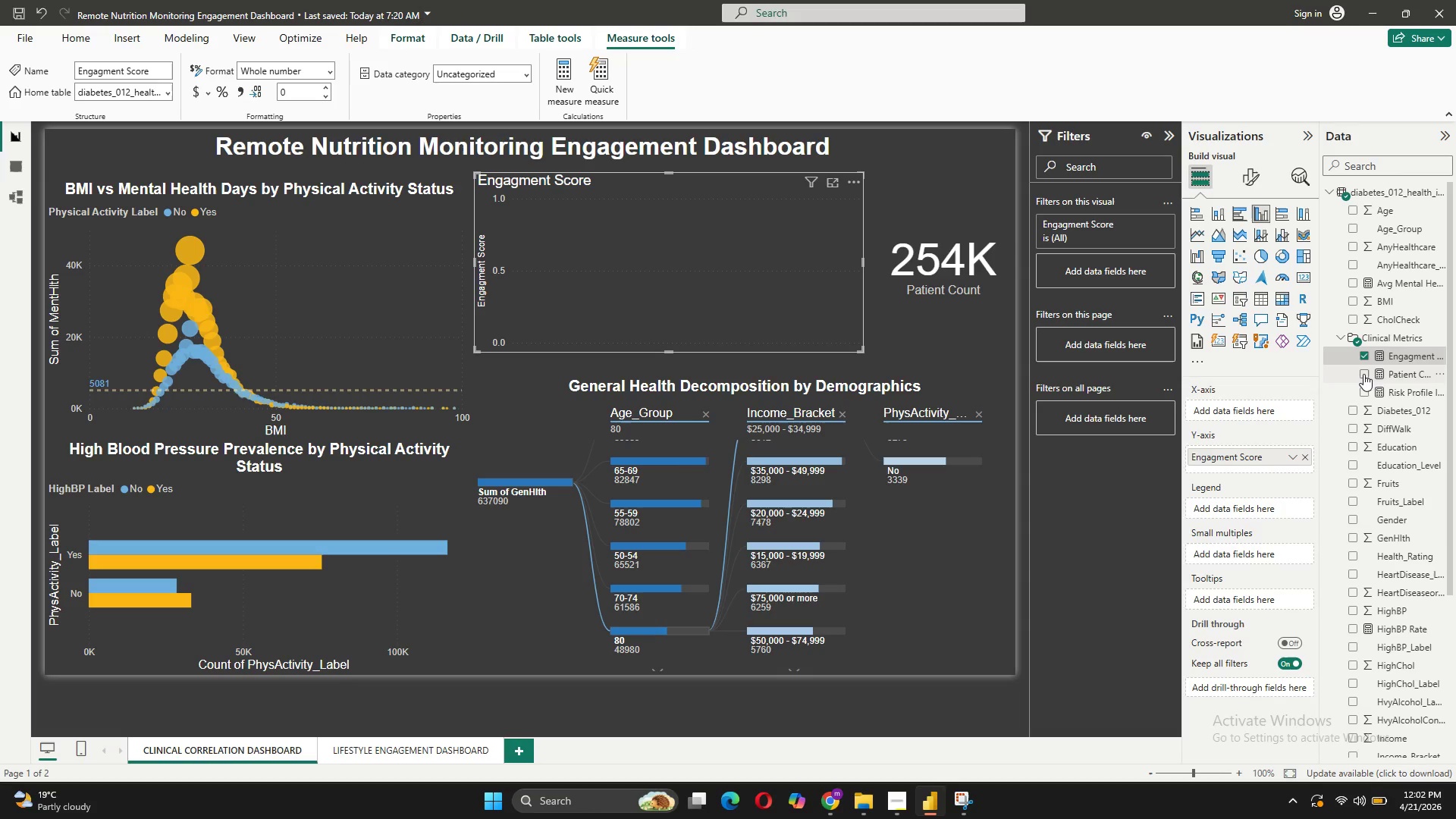 
left_click_drag(start_coordinate=[1363, 374], to_coordinate=[1364, 479])
 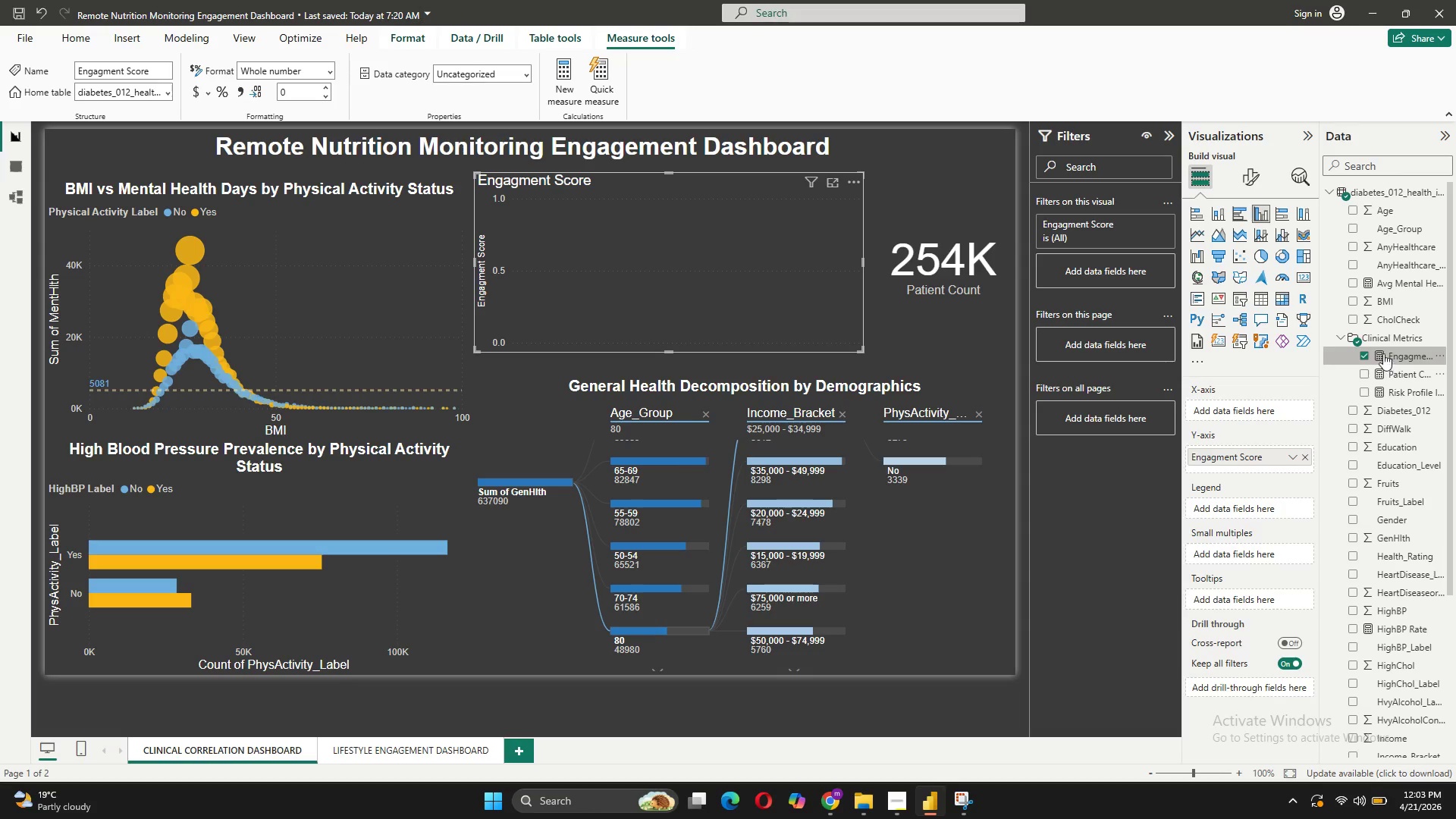 
left_click([1380, 336])
 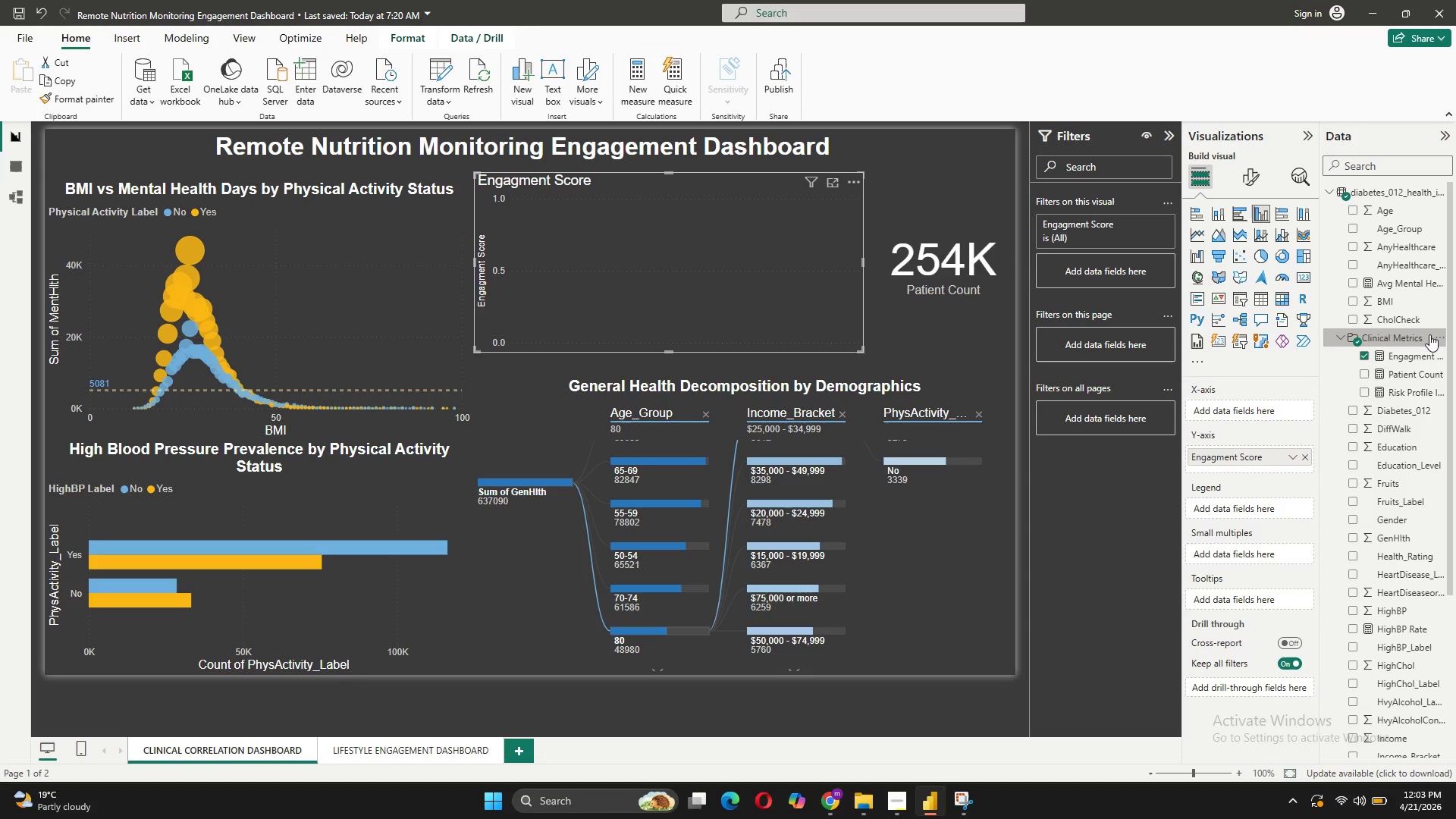 
right_click([1429, 334])
 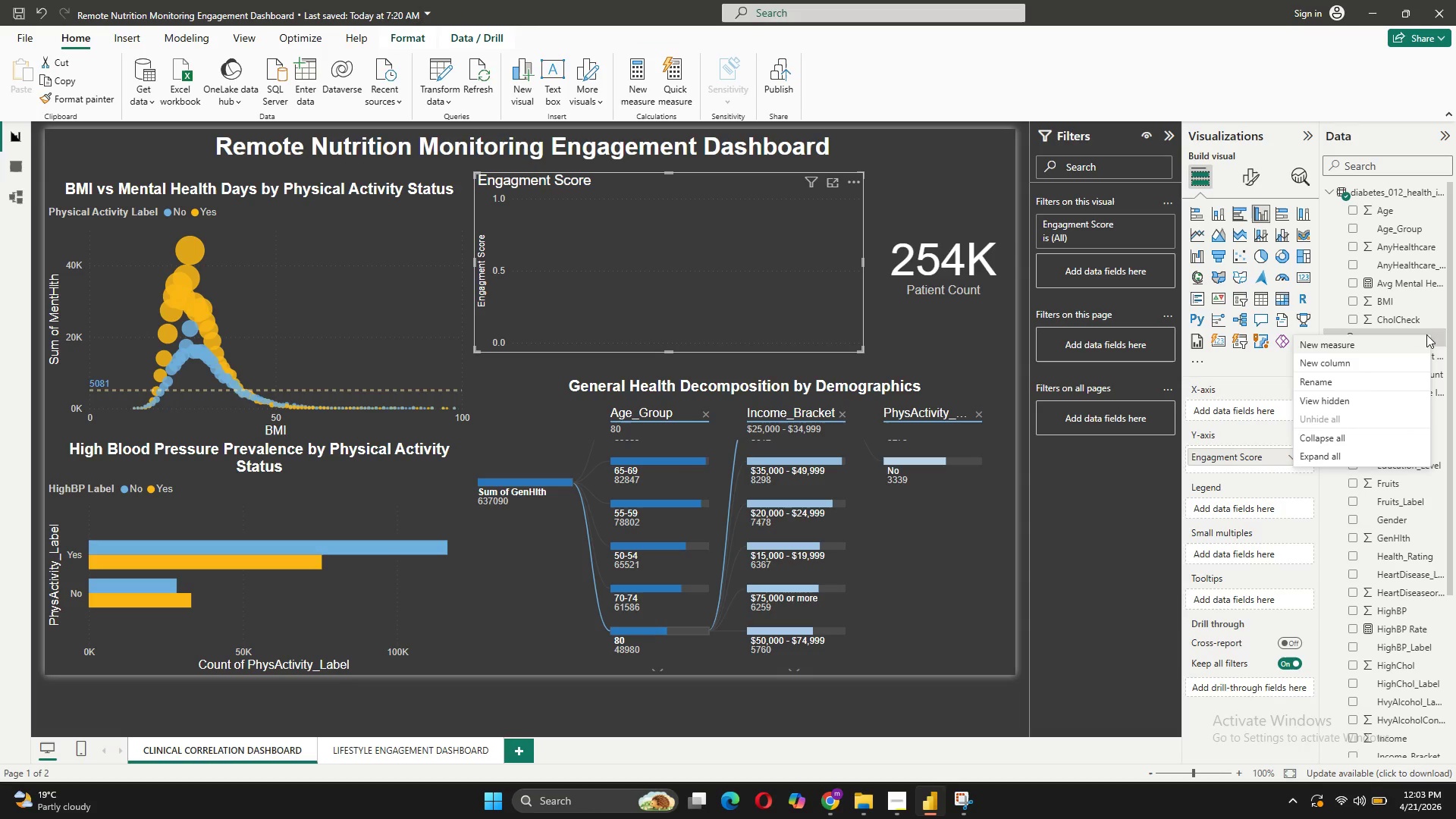 
left_click([1329, 431])
 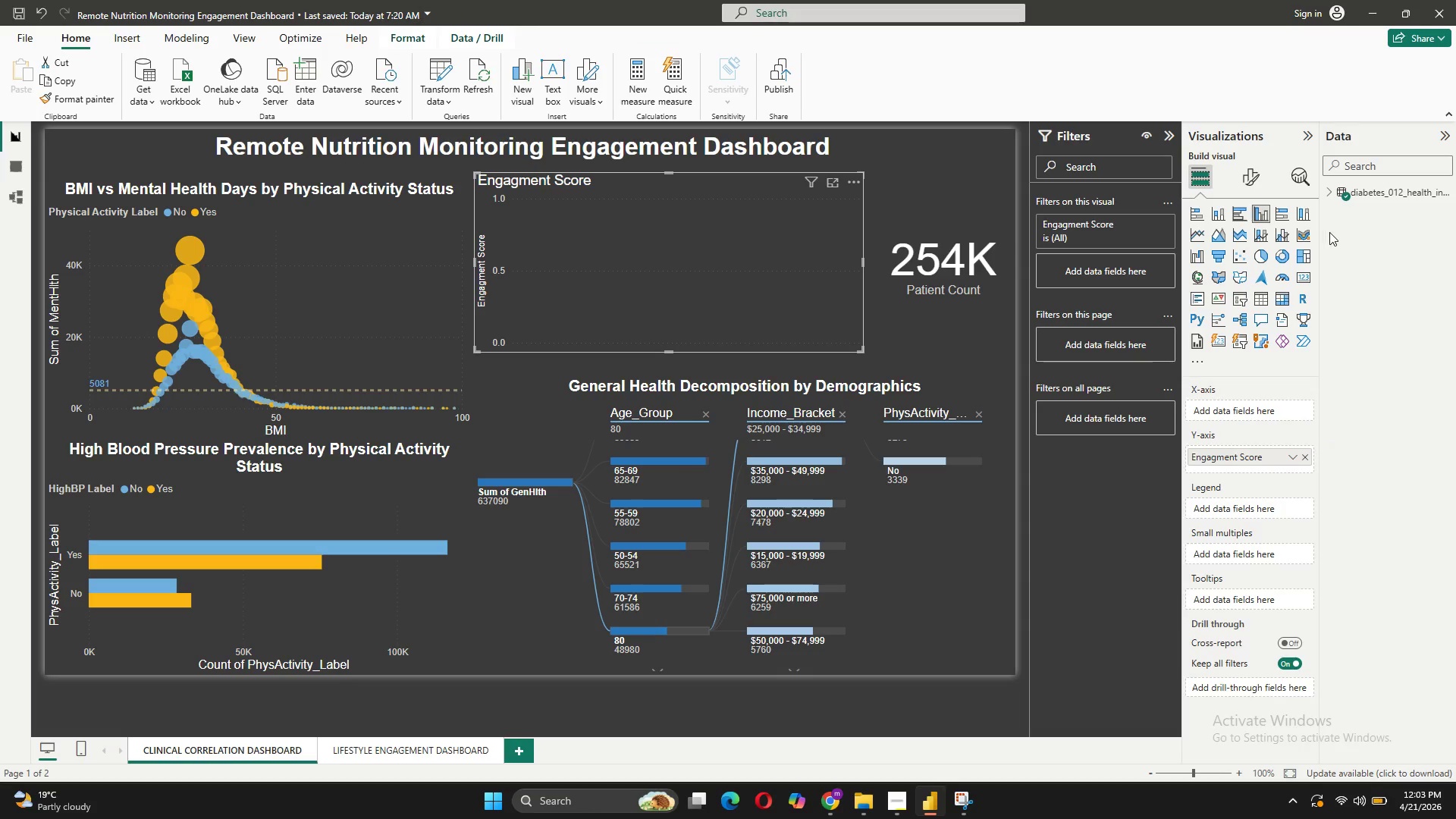 
left_click([1334, 191])
 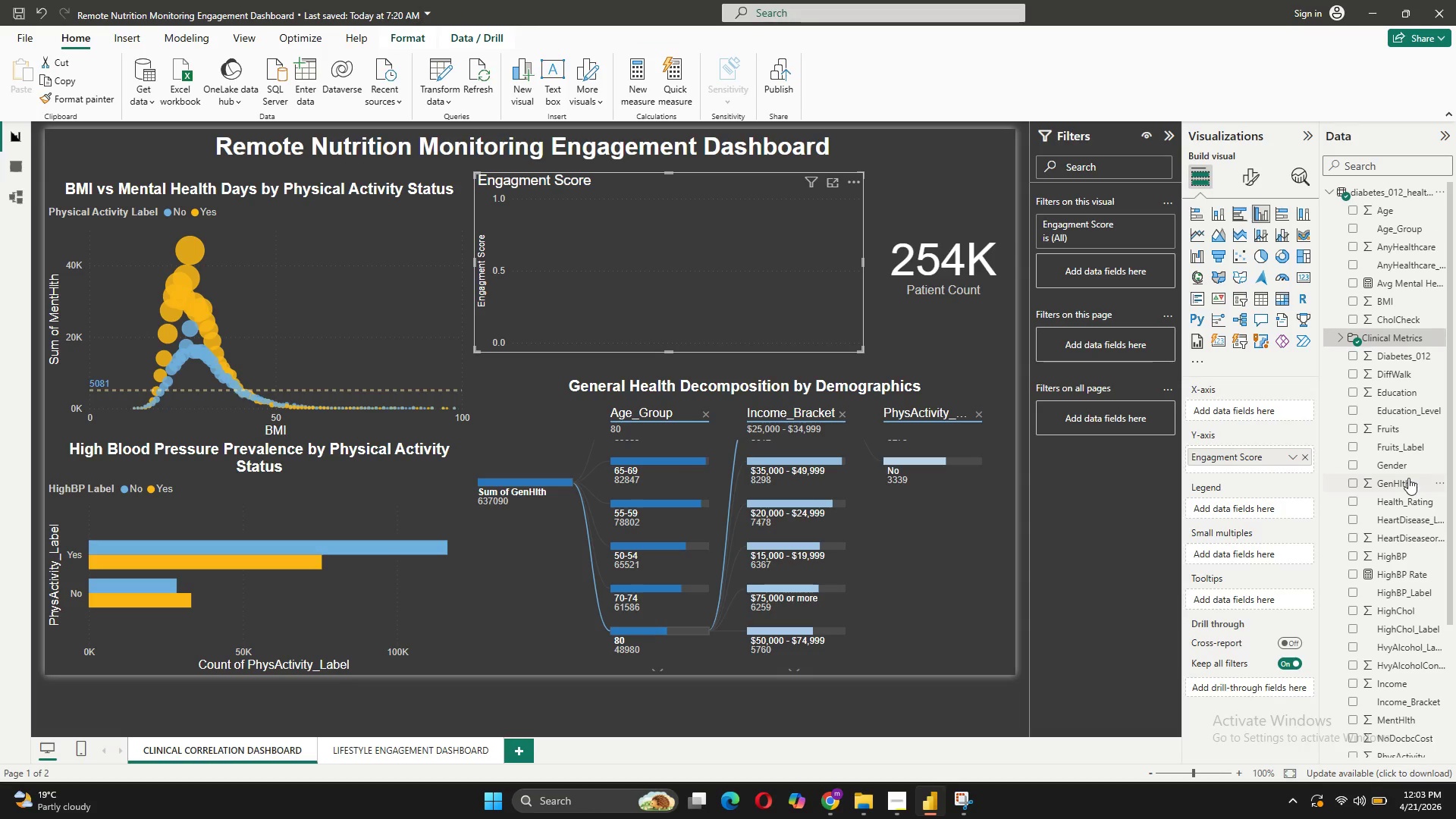 
left_click([1337, 338])
 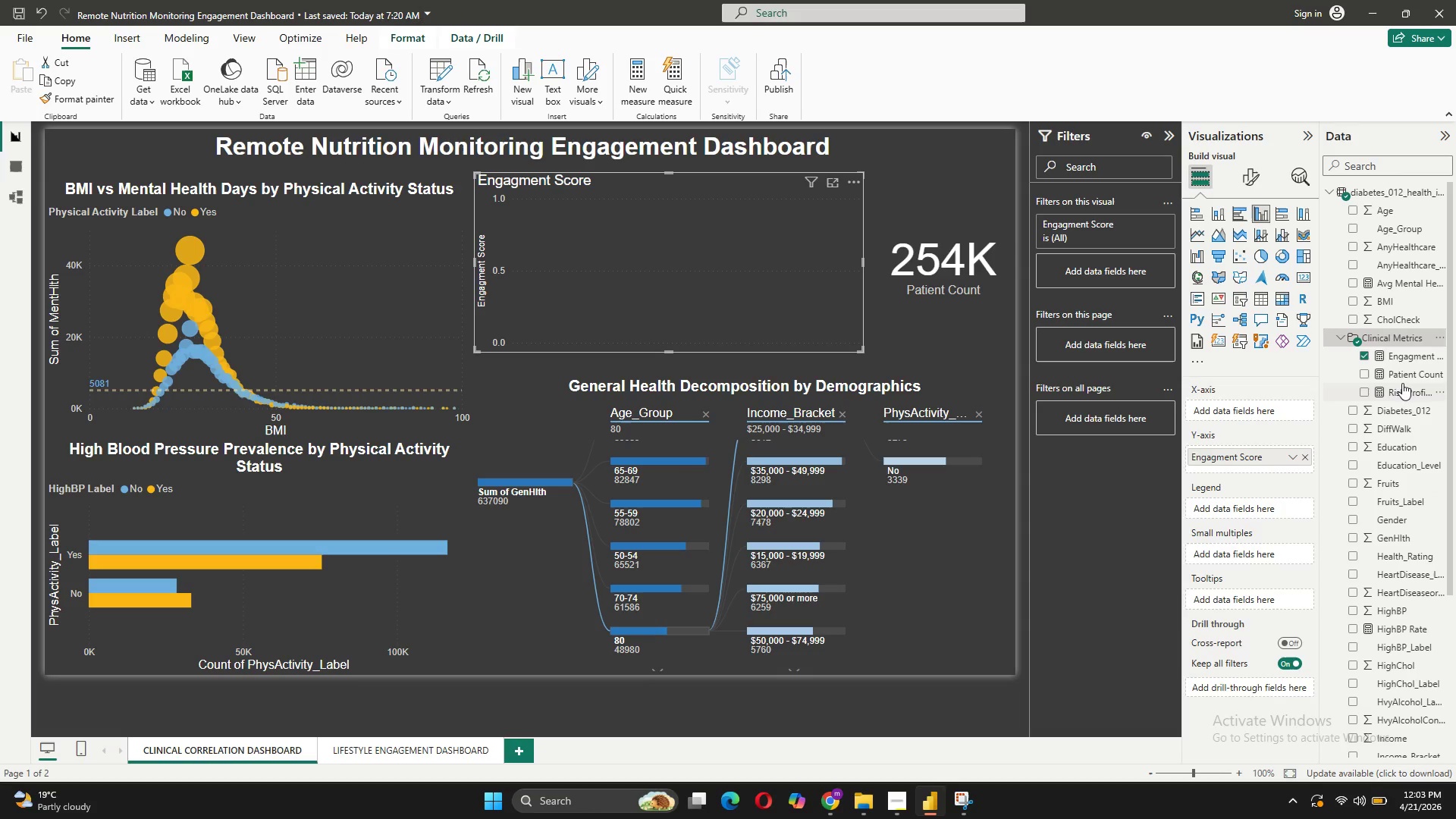 
left_click_drag(start_coordinate=[1402, 379], to_coordinate=[1253, 413])
 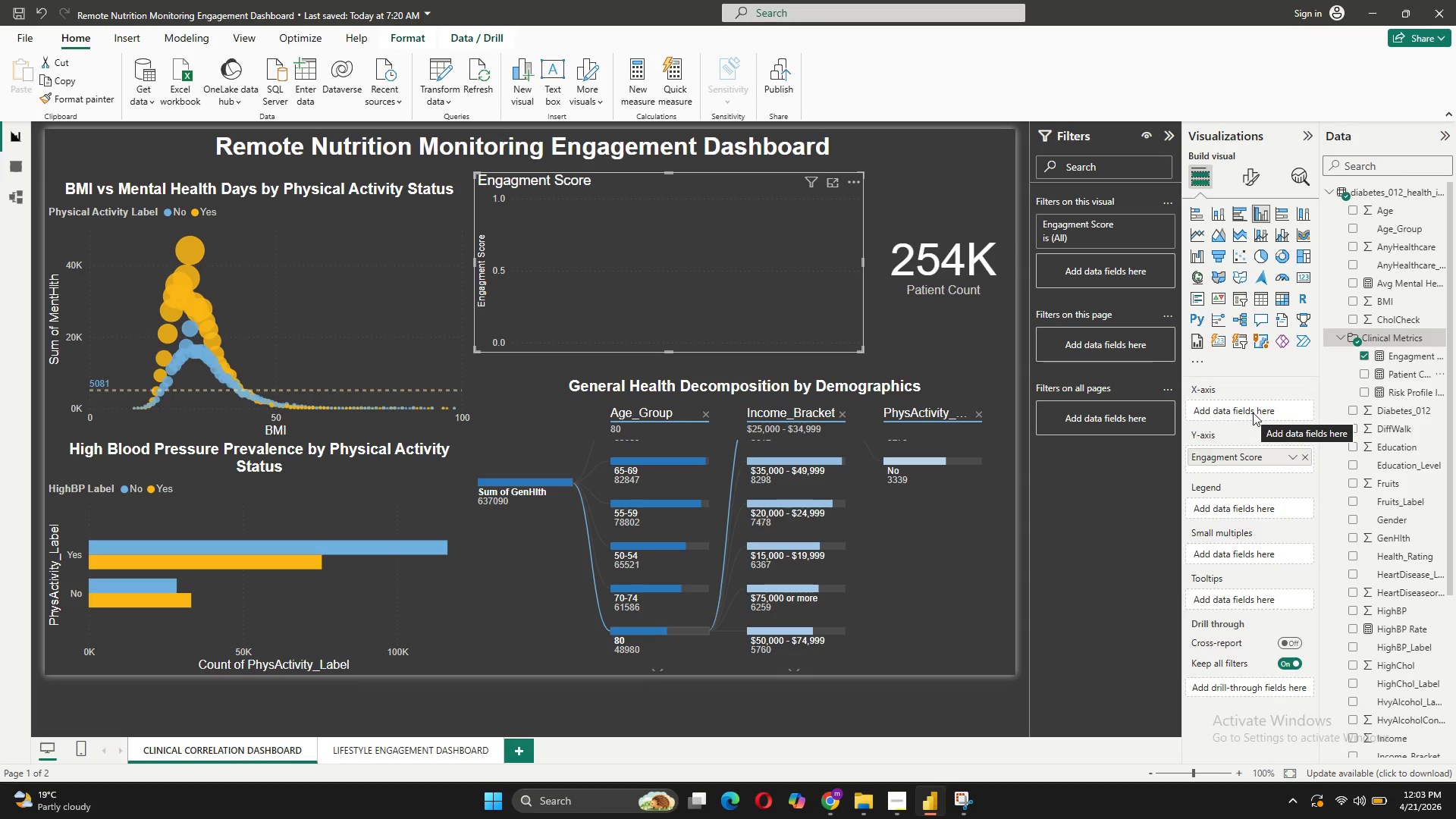 
left_click([1253, 413])
 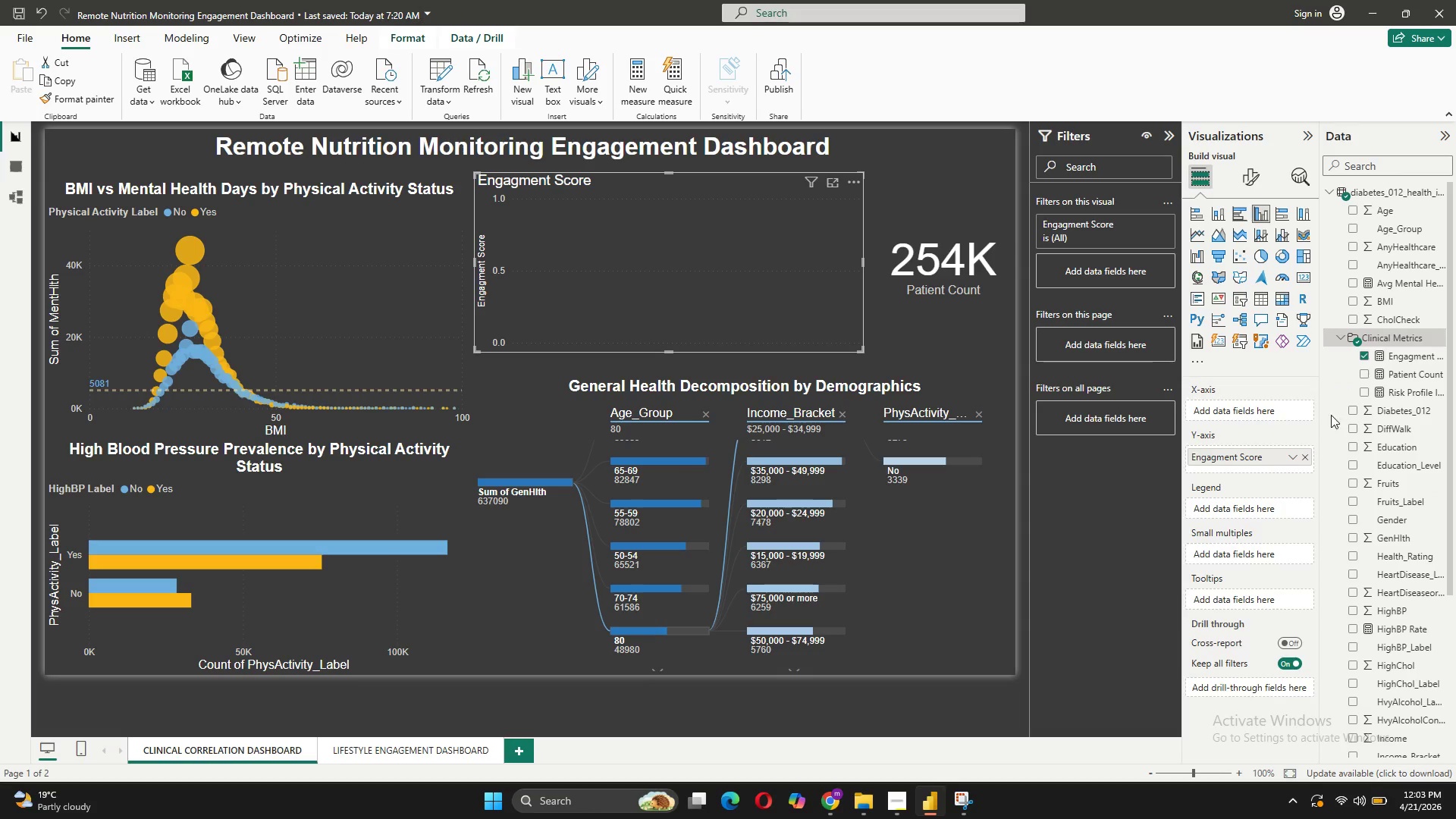 
mouse_move([1385, 486])
 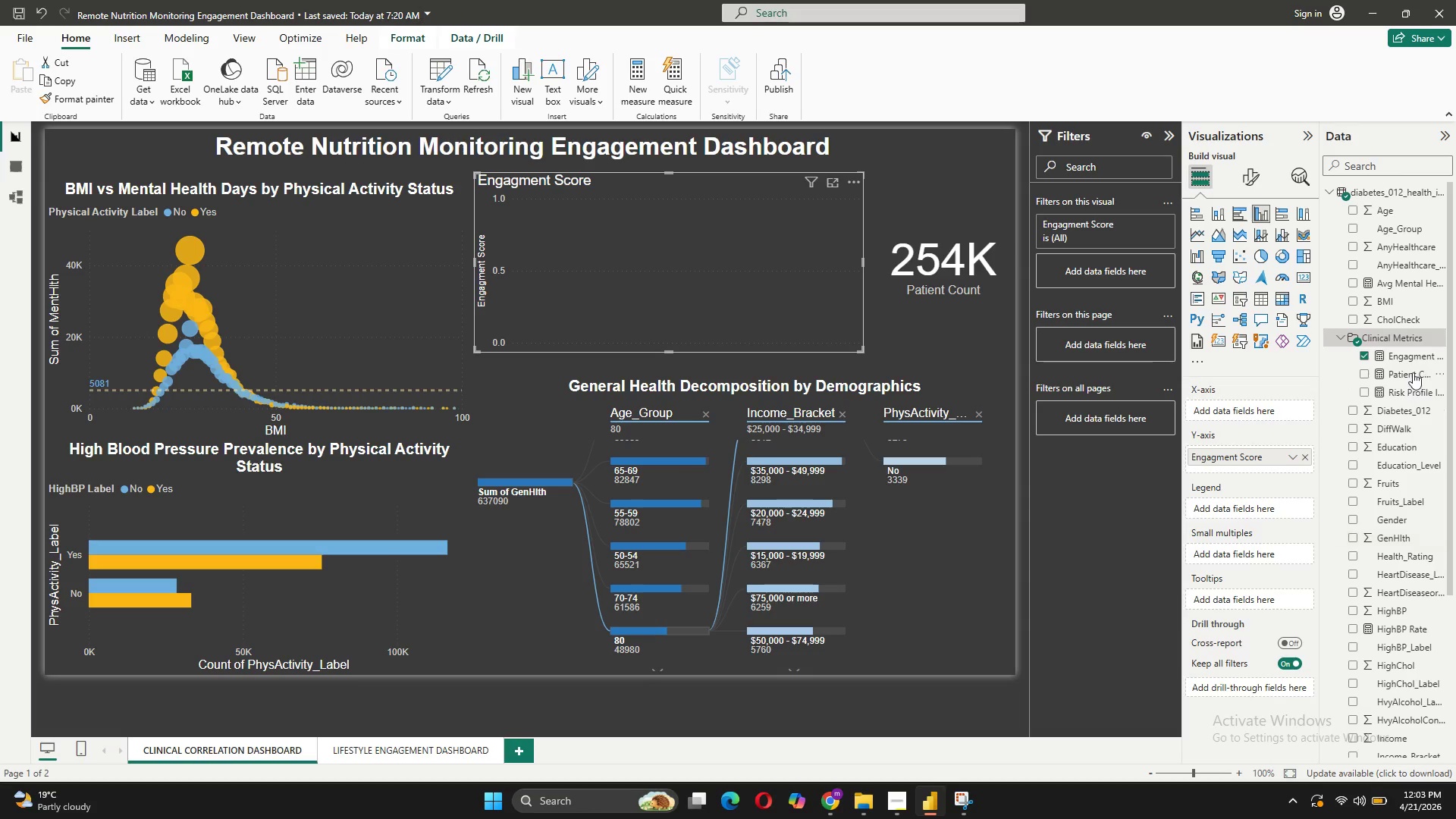 
left_click([1413, 372])
 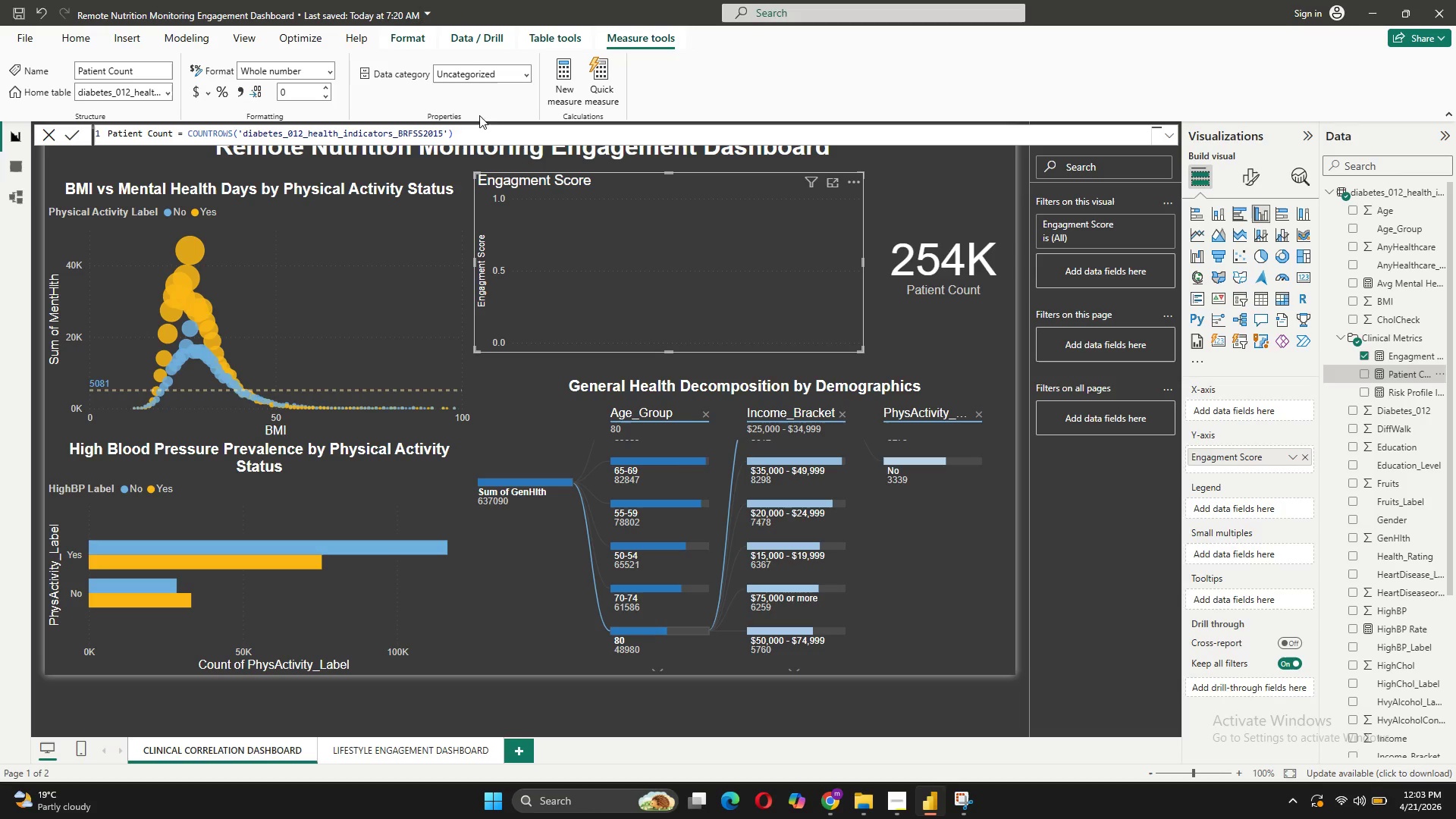 
left_click_drag(start_coordinate=[478, 130], to_coordinate=[108, 137])
 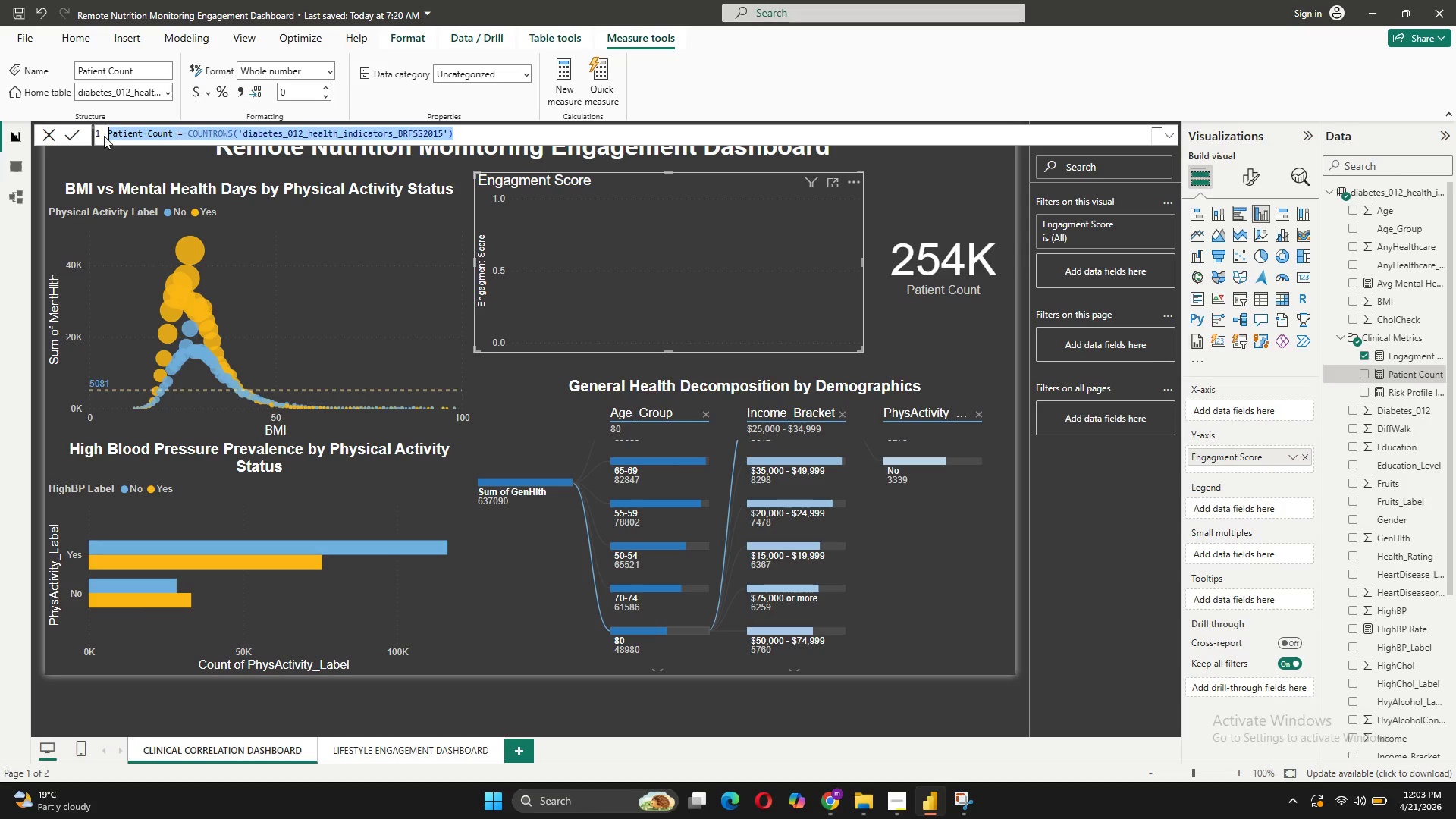 
key(Control+C)
 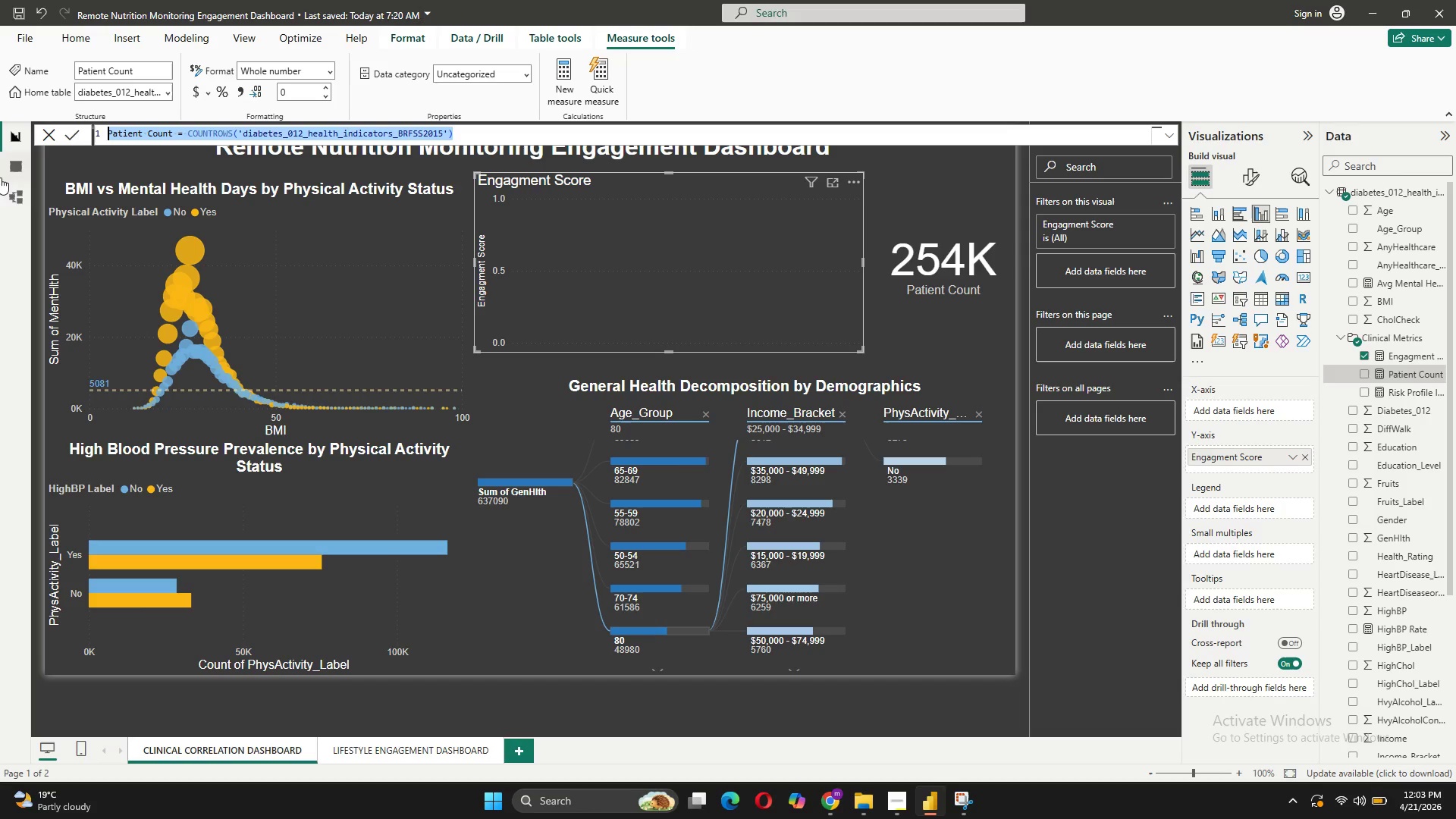 
left_click([3, 209])
 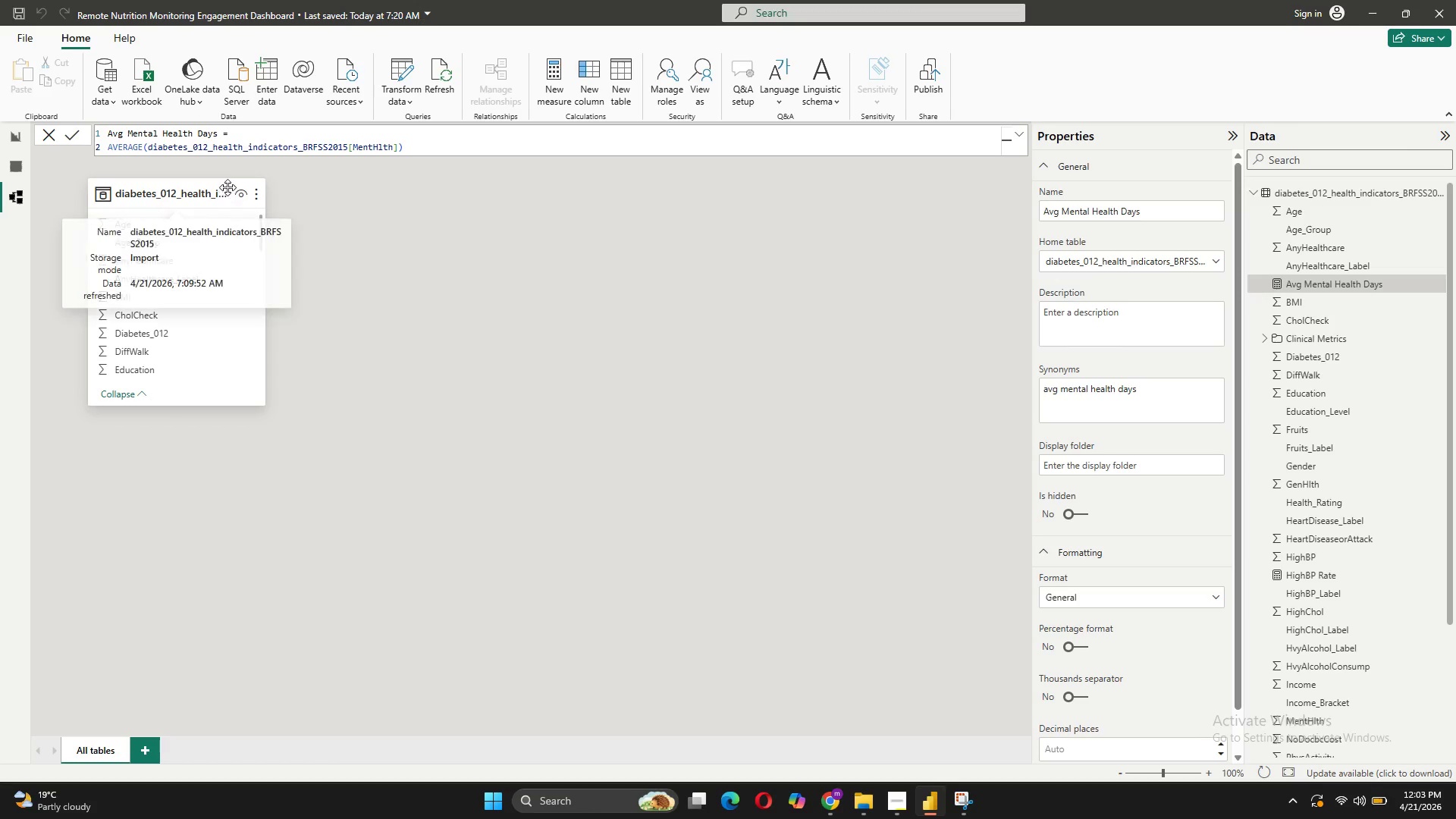 
left_click([228, 185])
 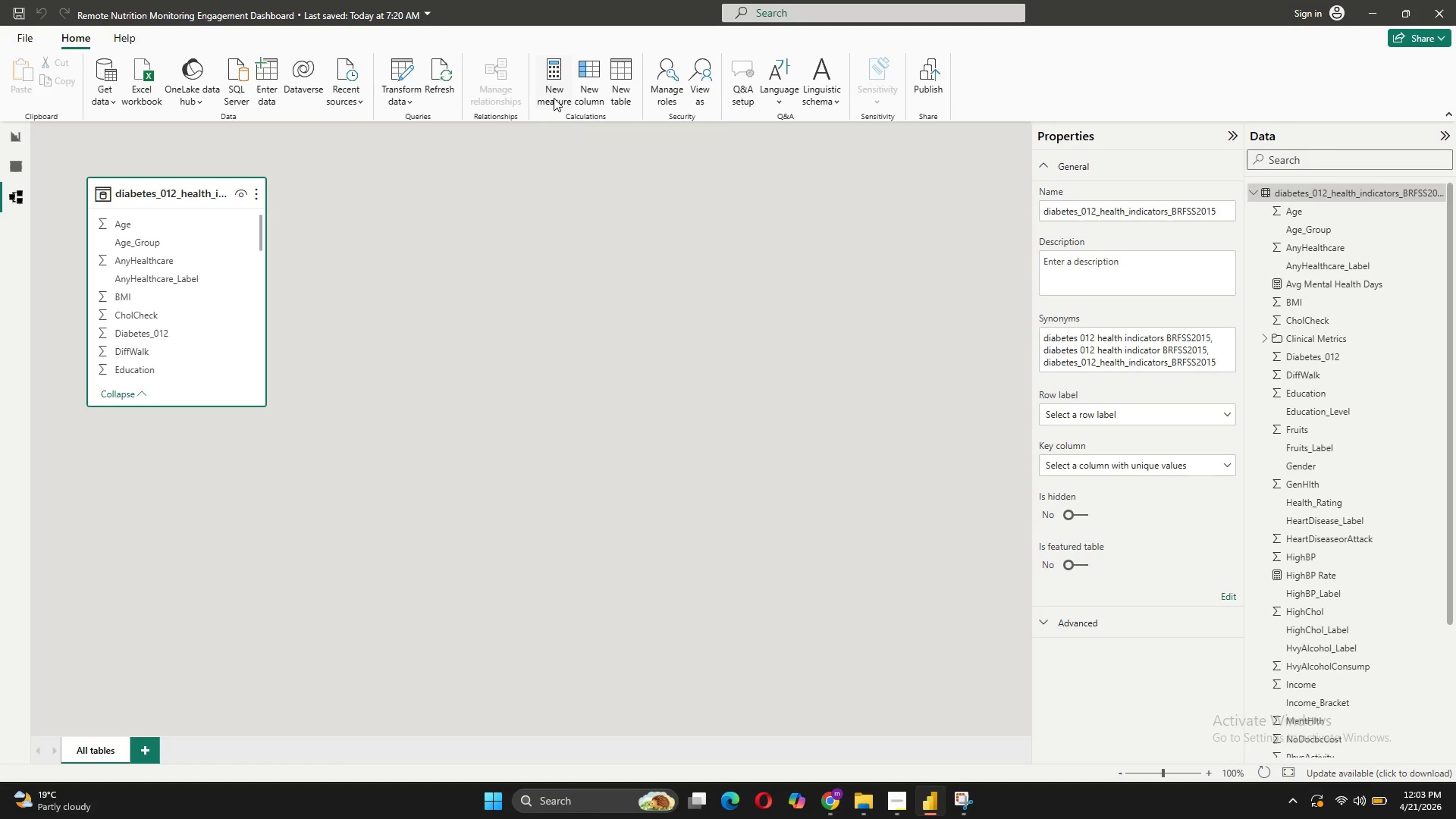 
left_click([554, 98])
 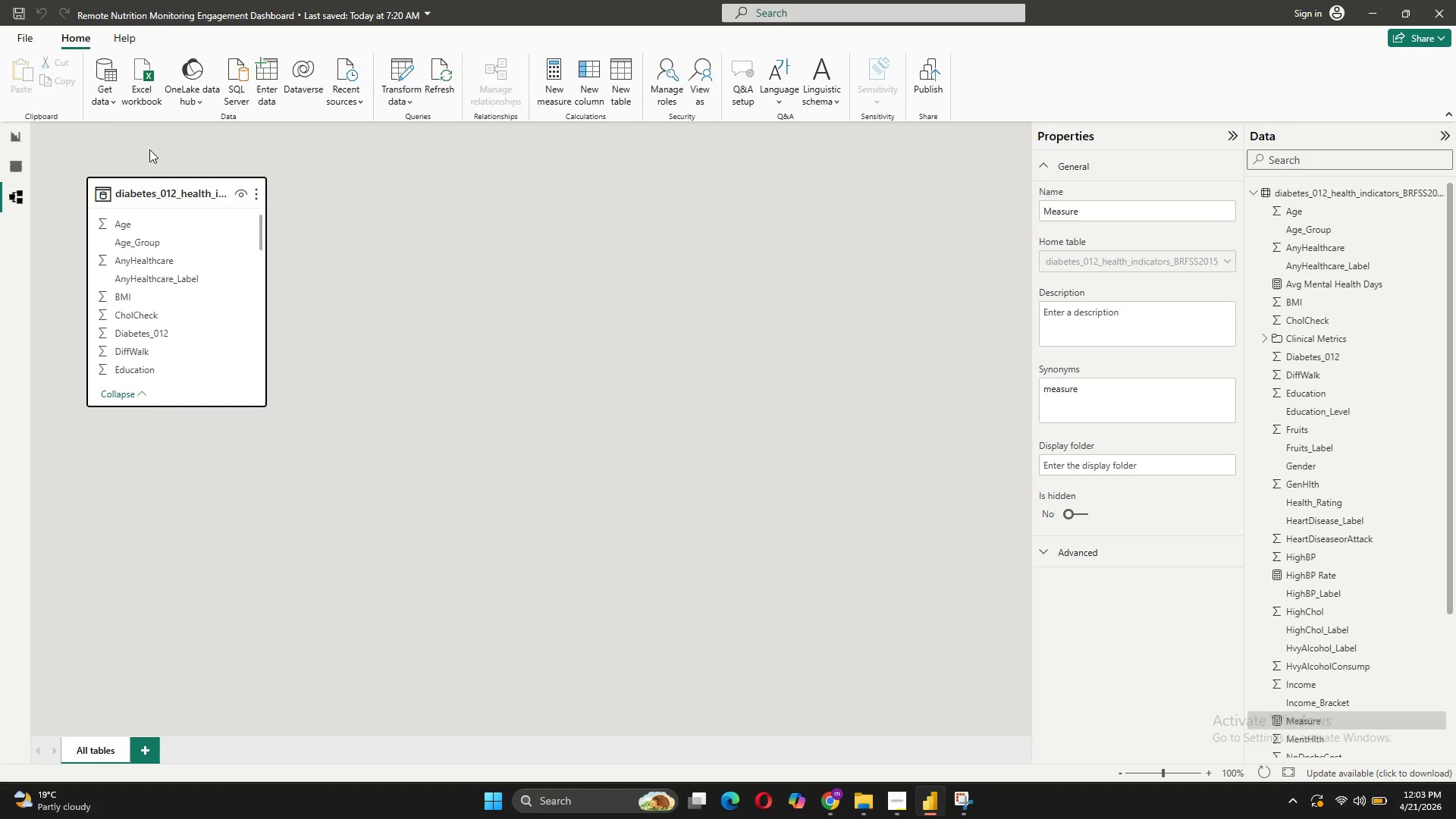 
key(Control+V)
 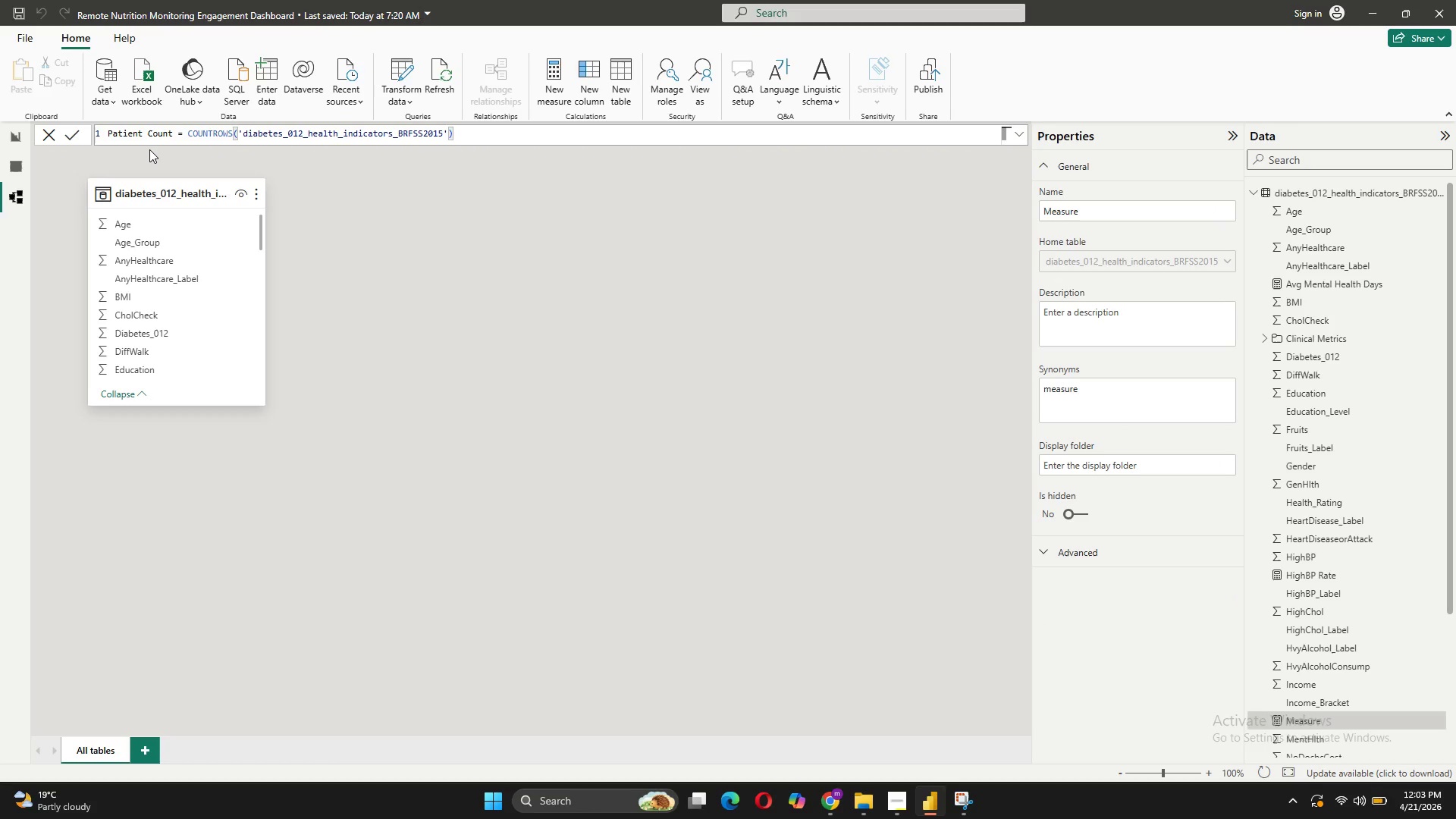 
key(Enter)
 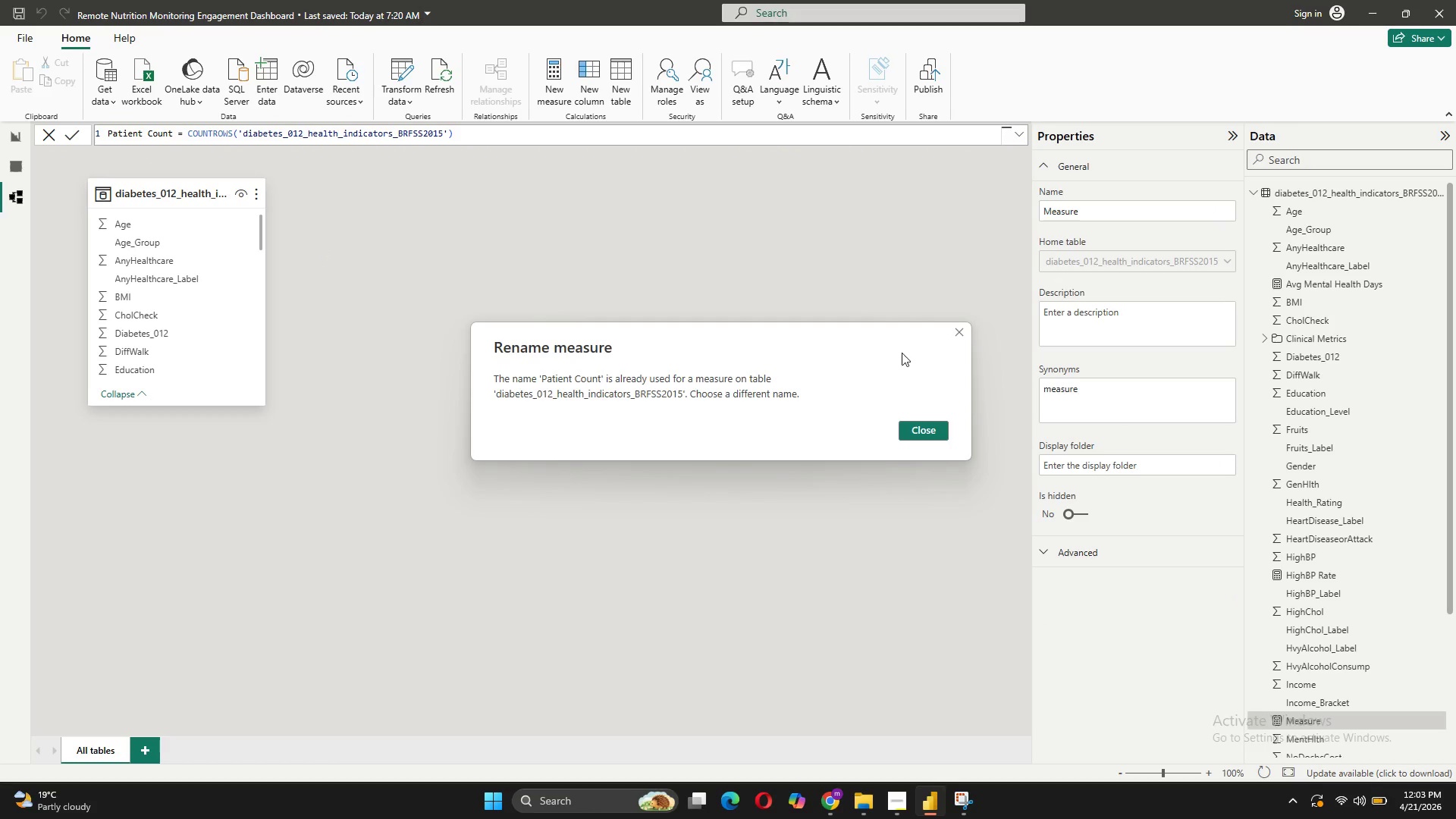 
wait(5.09)
 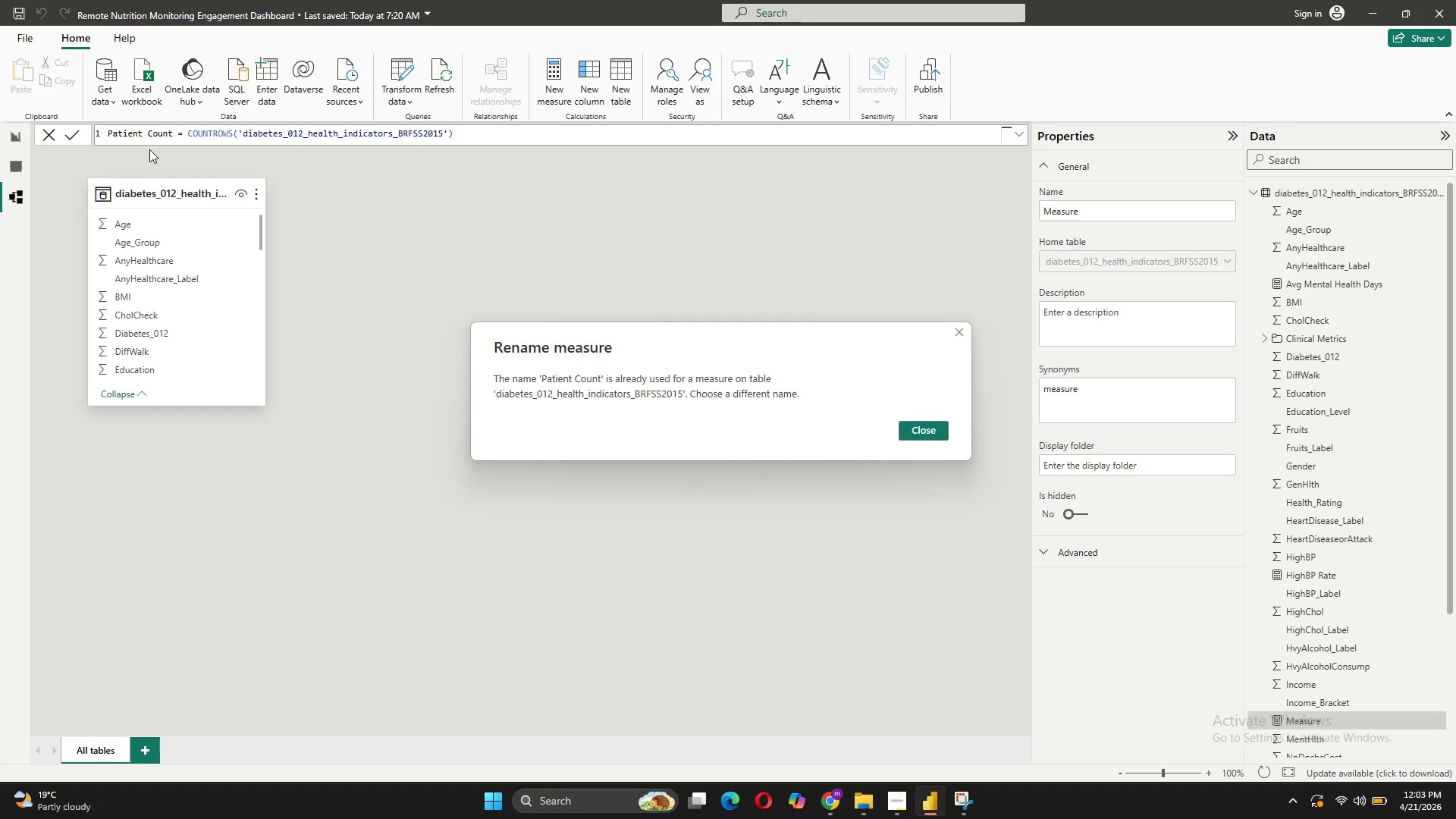 
left_click([968, 333])
 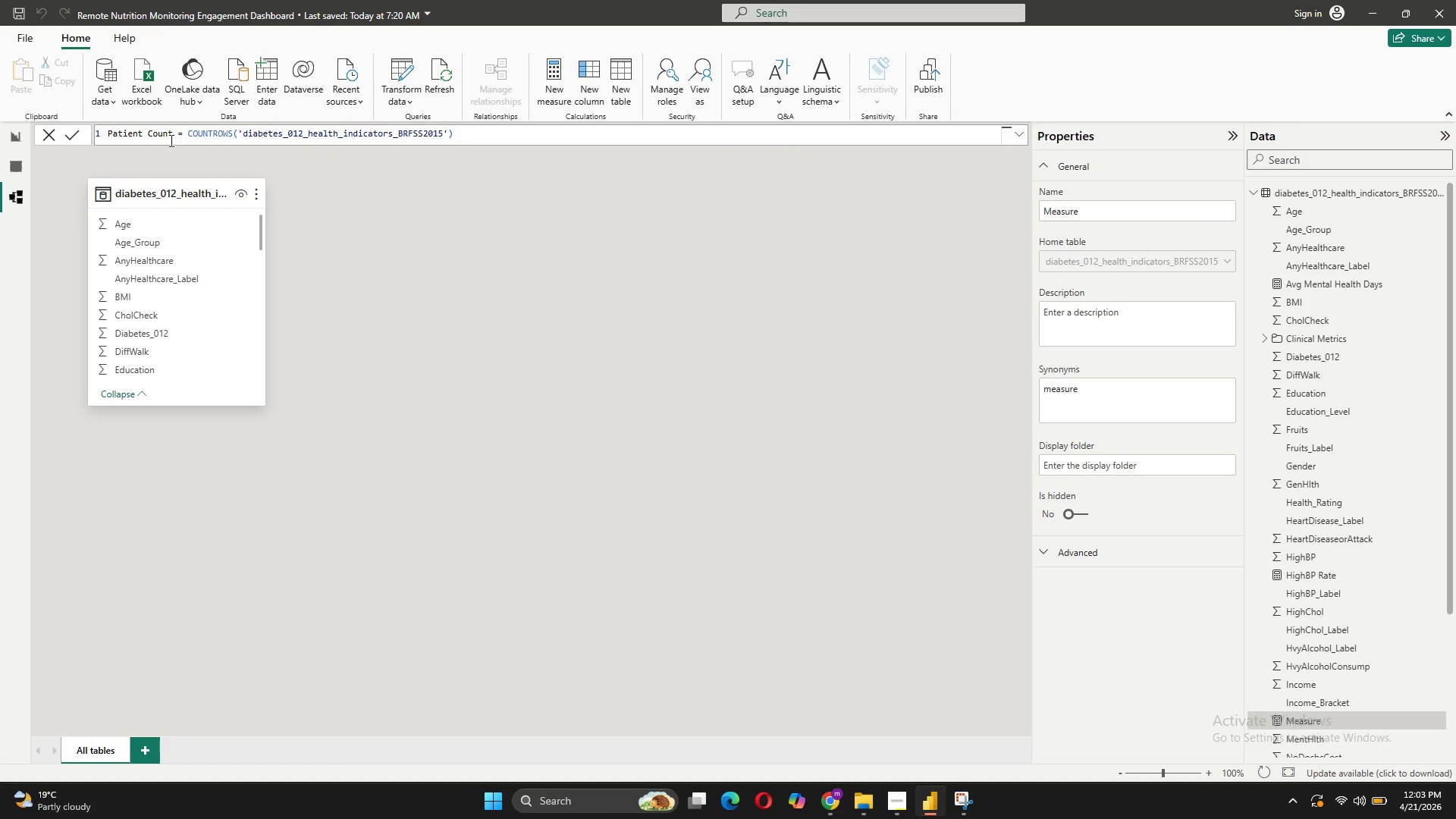 
left_click([171, 132])
 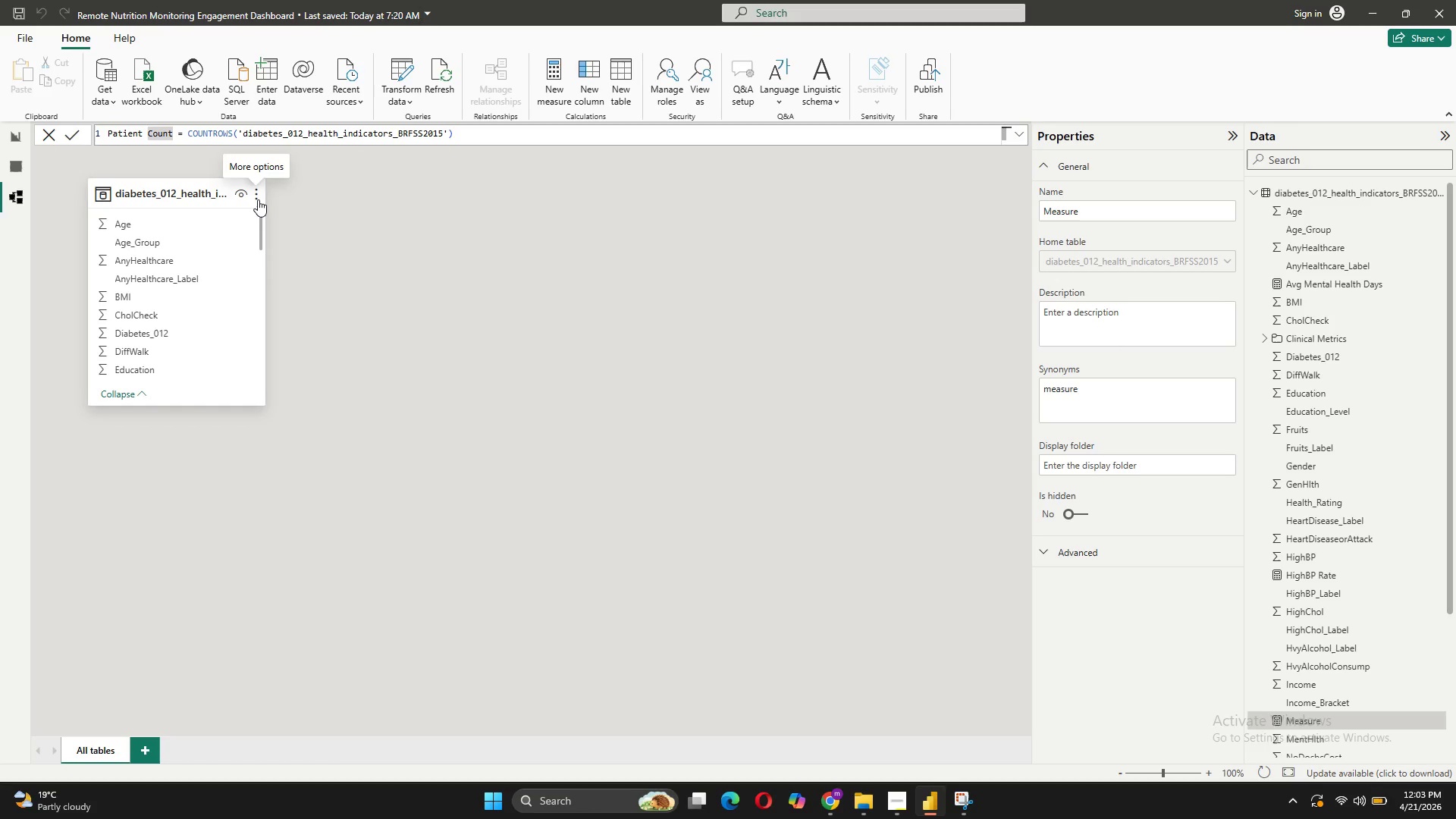 
key(Space)
 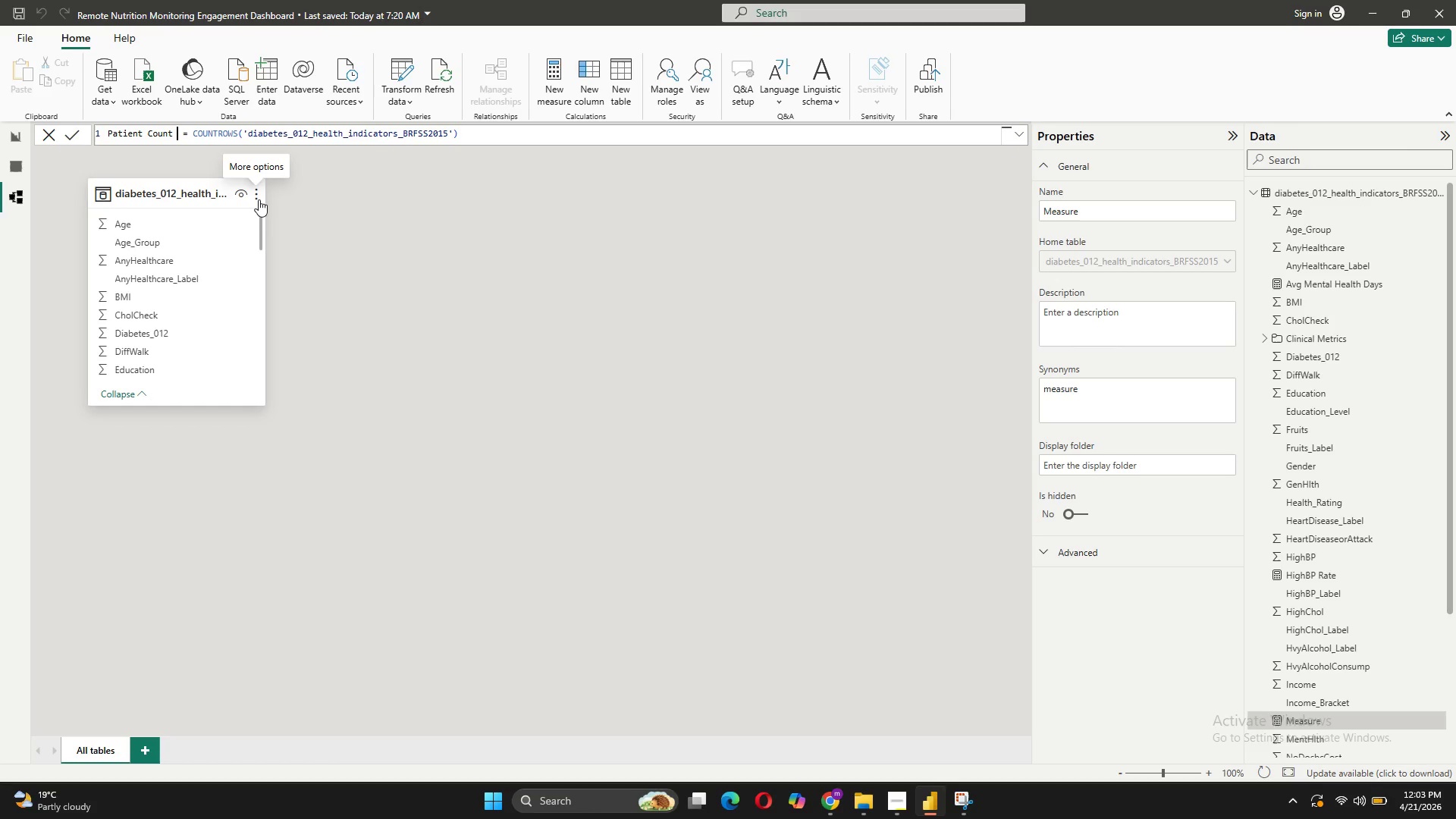 
key(3)
 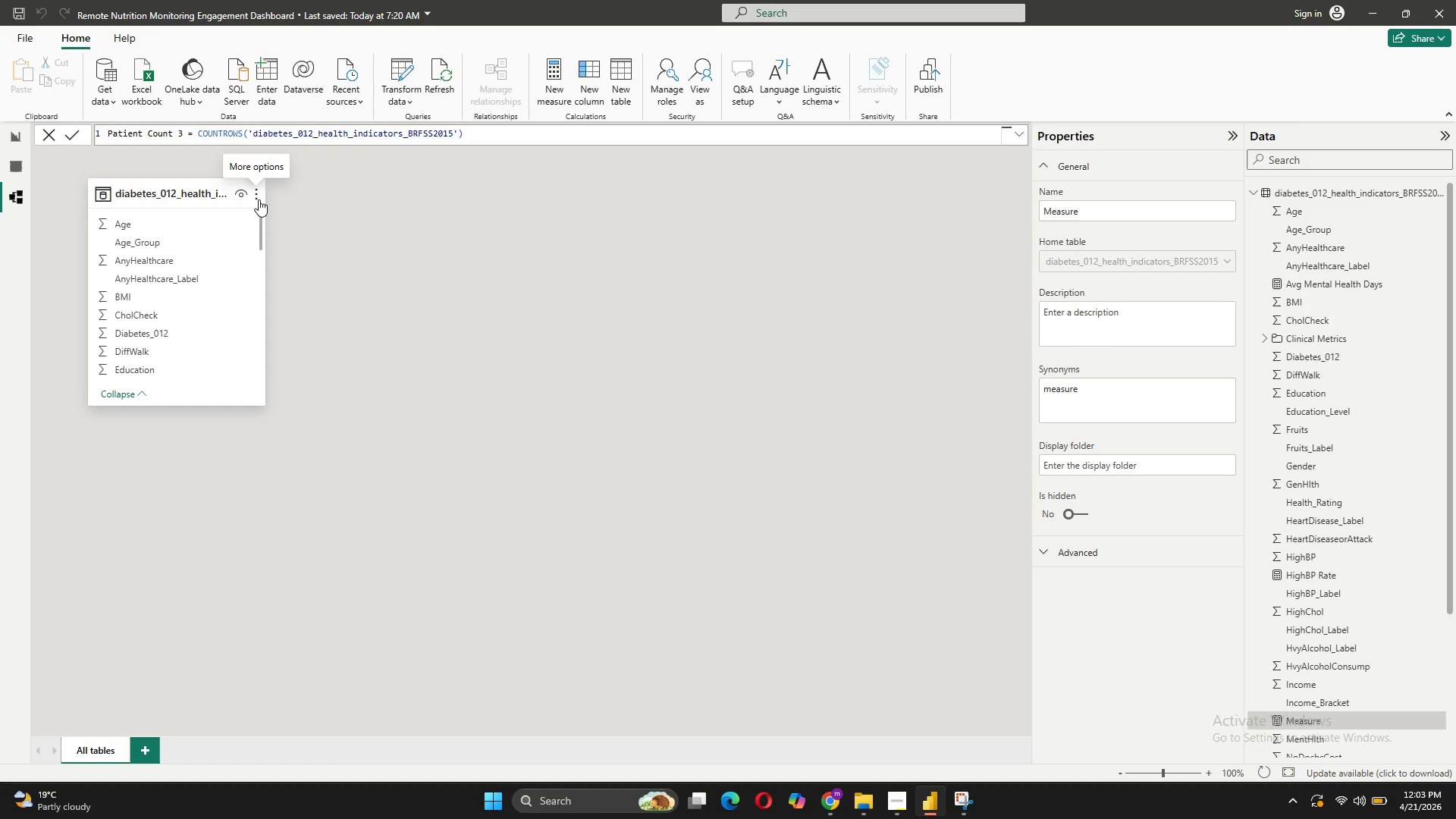 
key(Backspace)
 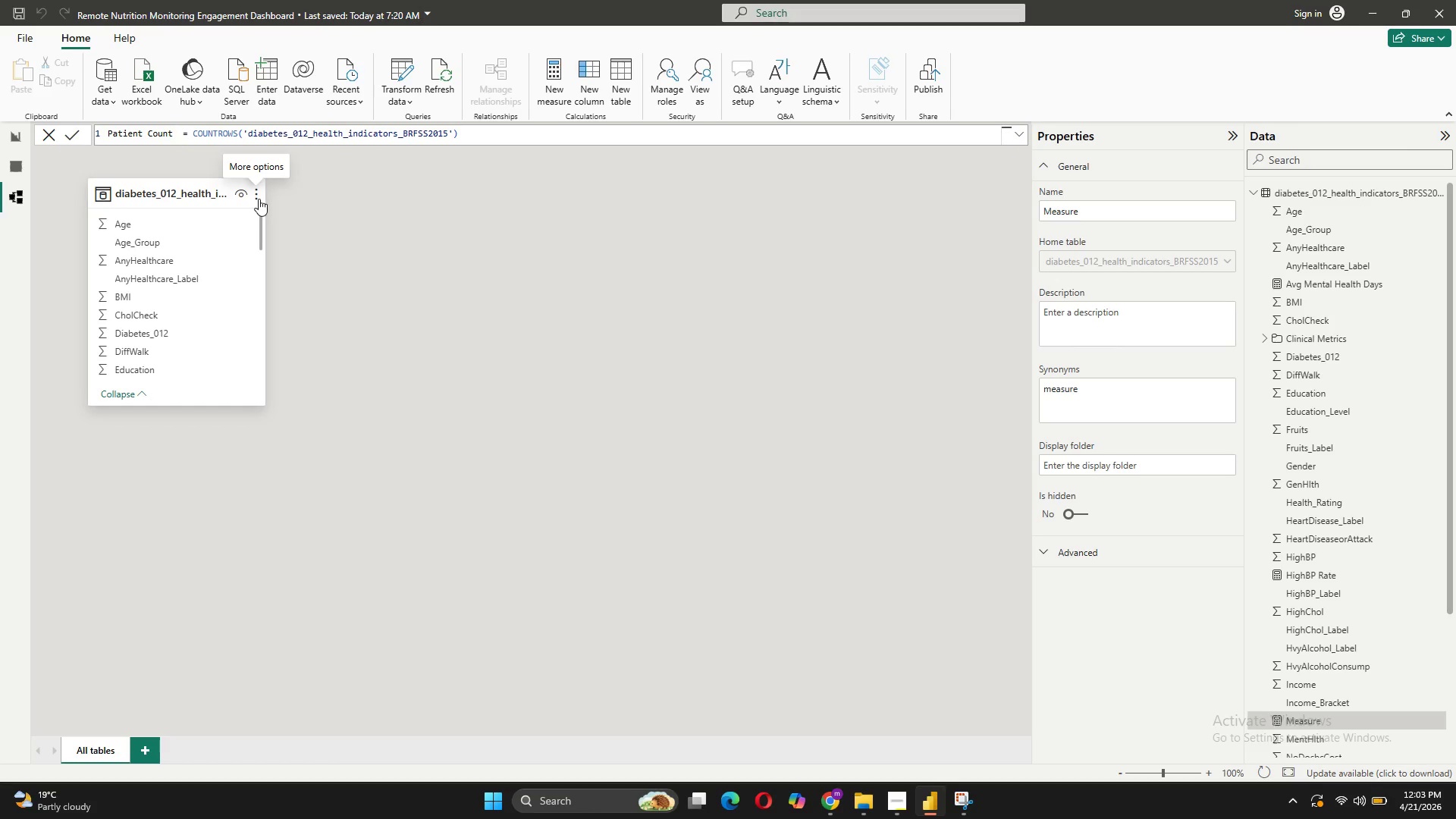 
key(2)
 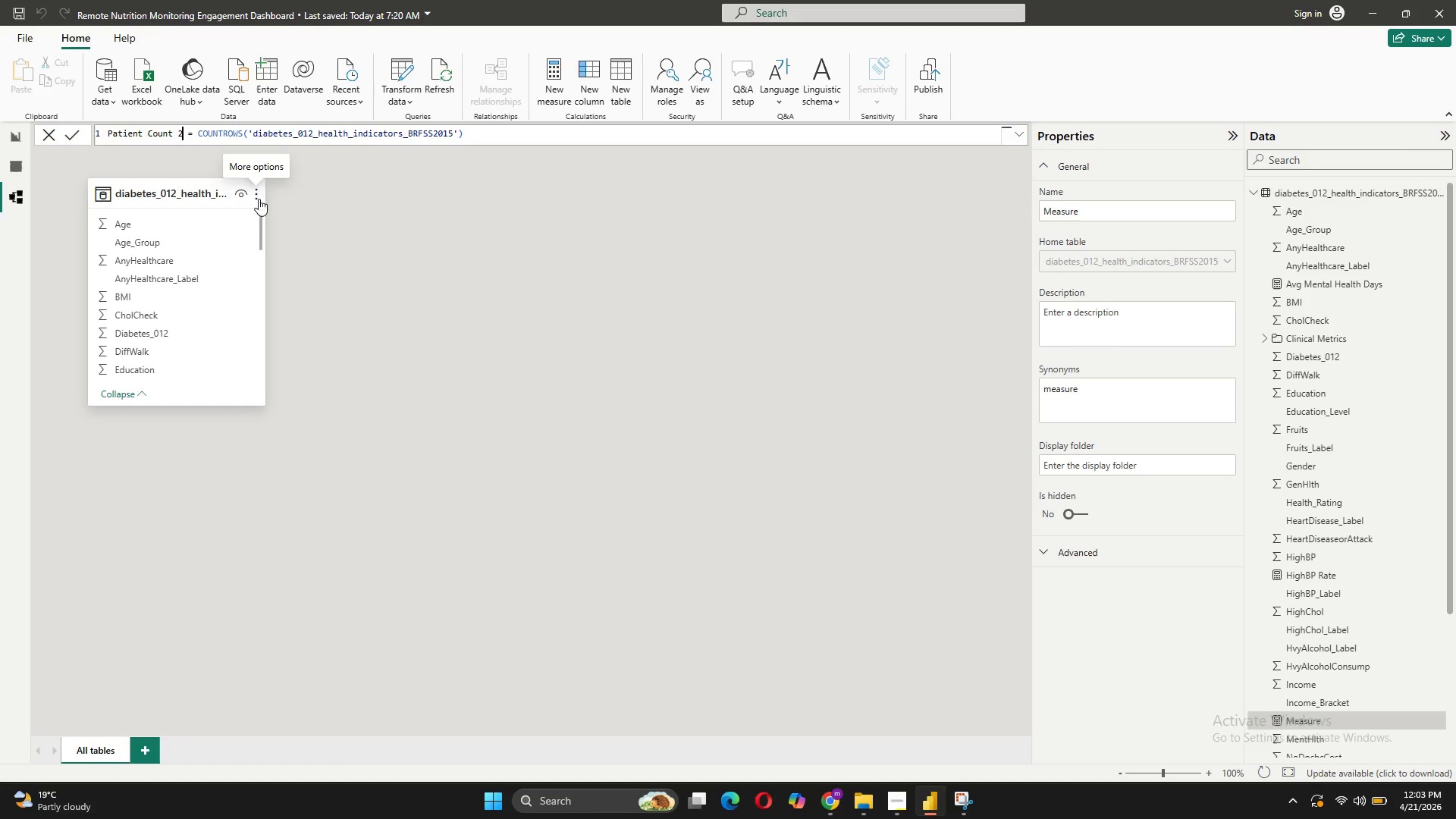 
key(Enter)
 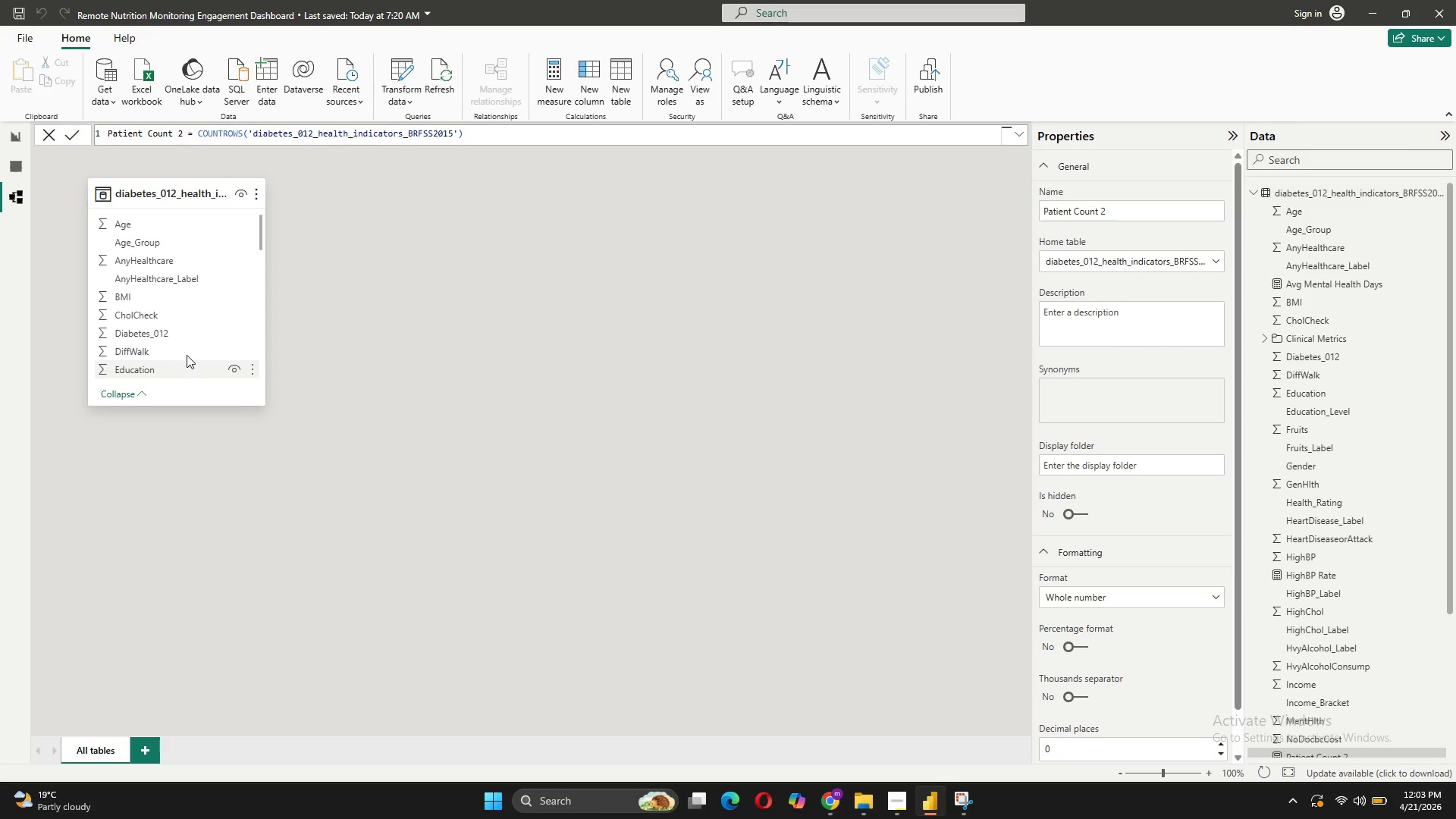 
left_click([16, 139])
 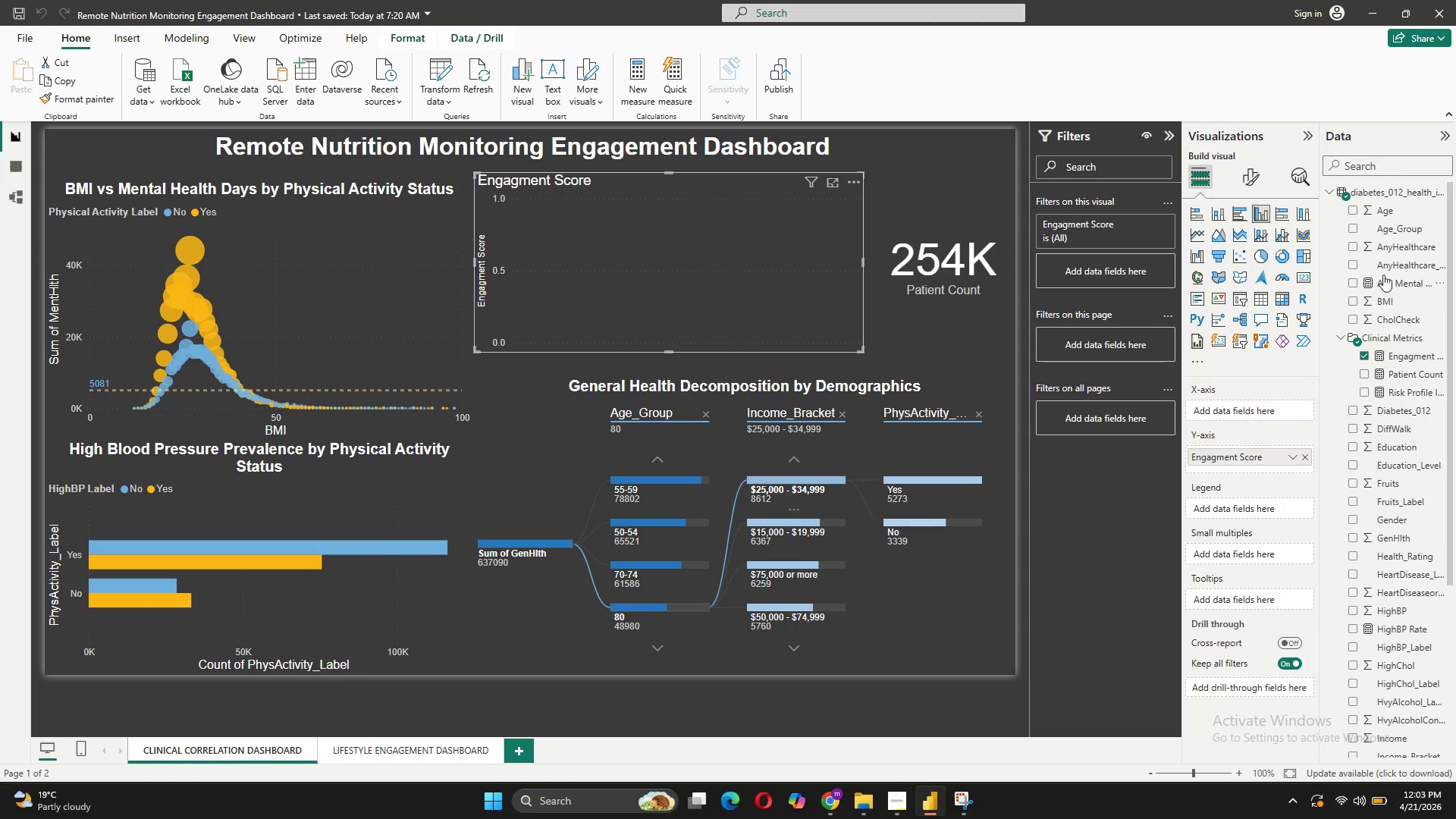 
scroll: coordinate [1426, 682], scroll_direction: down, amount: 4.0
 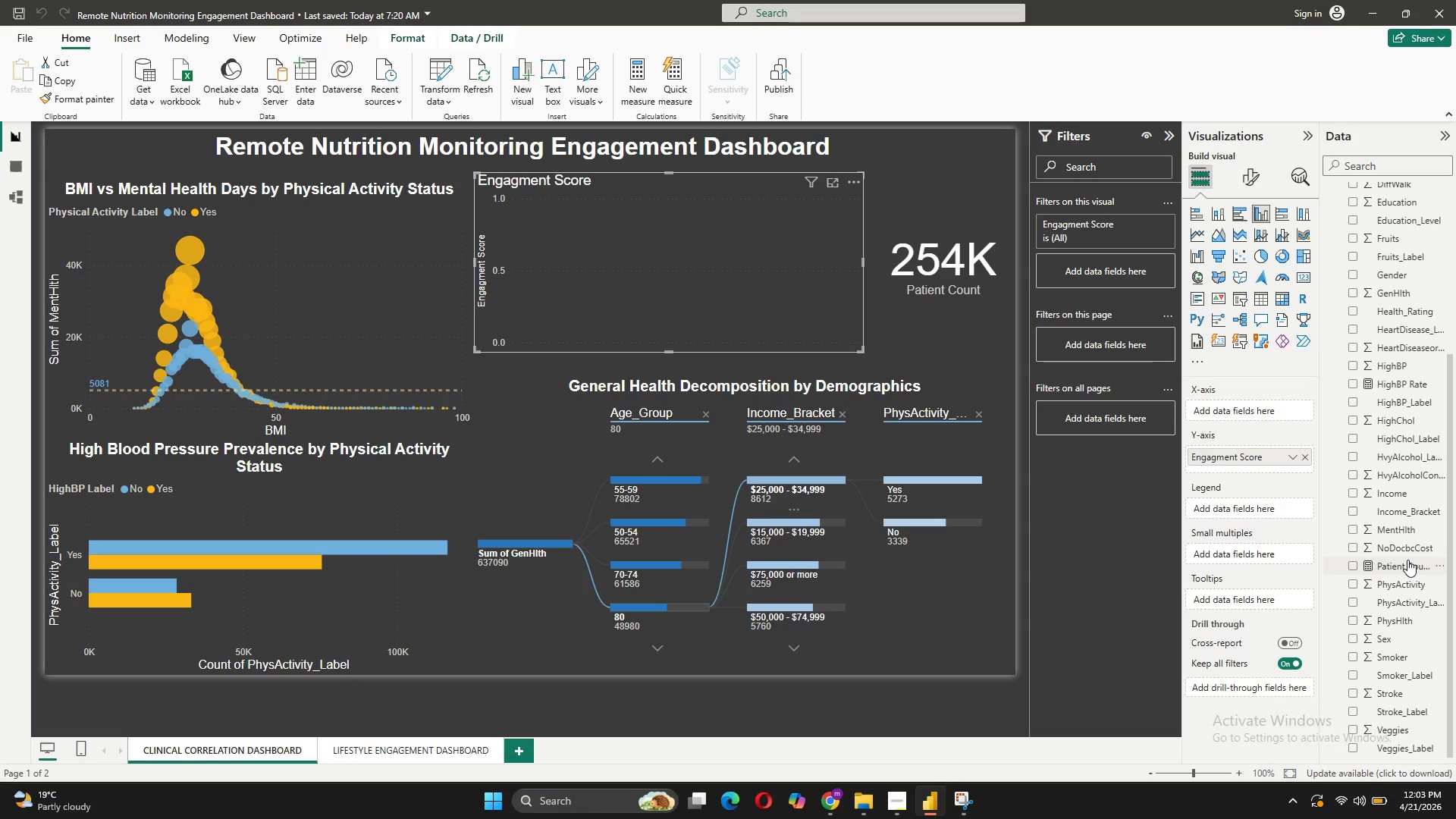 
left_click([1407, 560])
 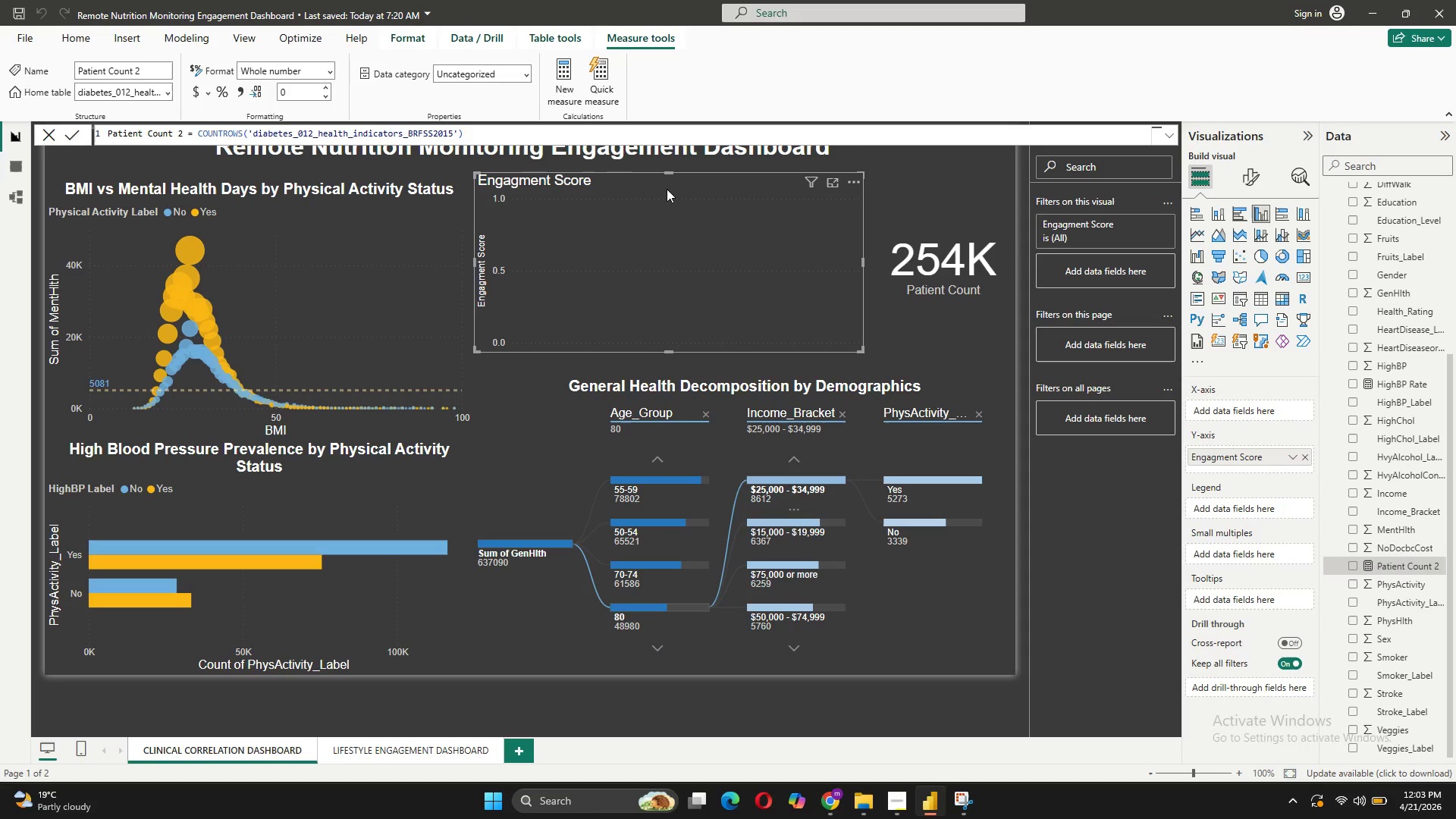 
left_click([667, 187])
 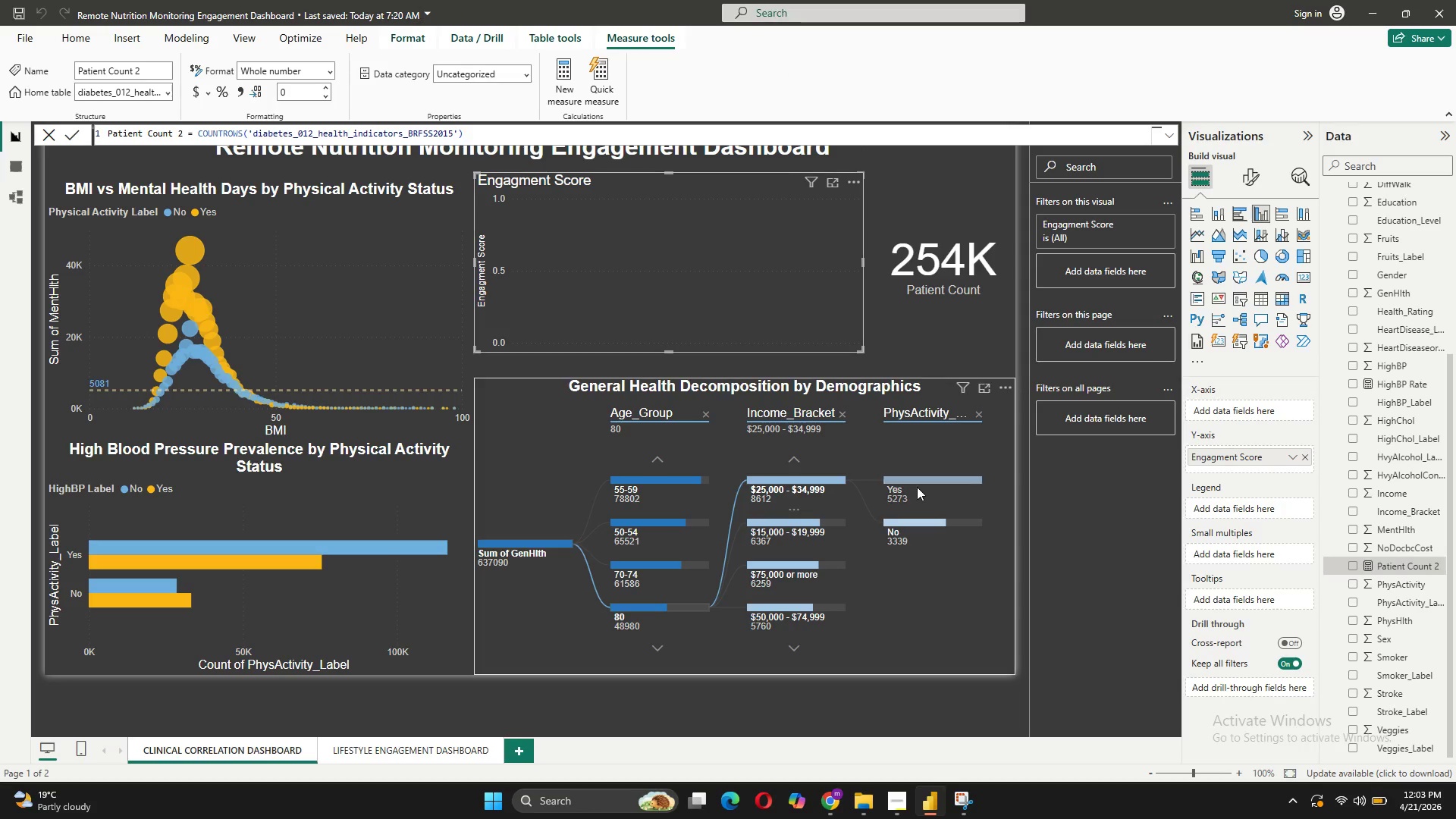 
scroll: coordinate [918, 487], scroll_direction: up, amount: 3.0
 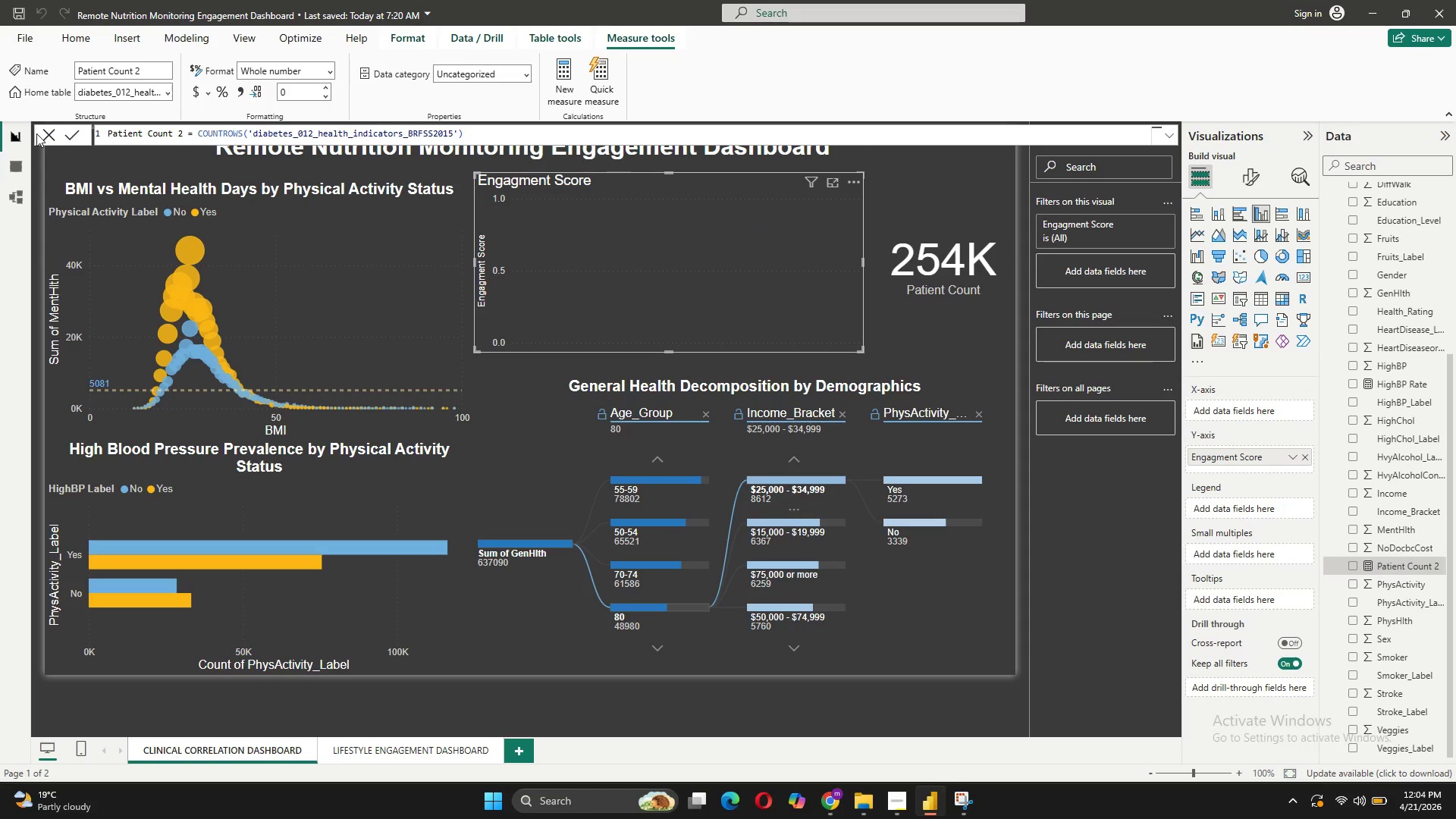 
left_click([44, 134])
 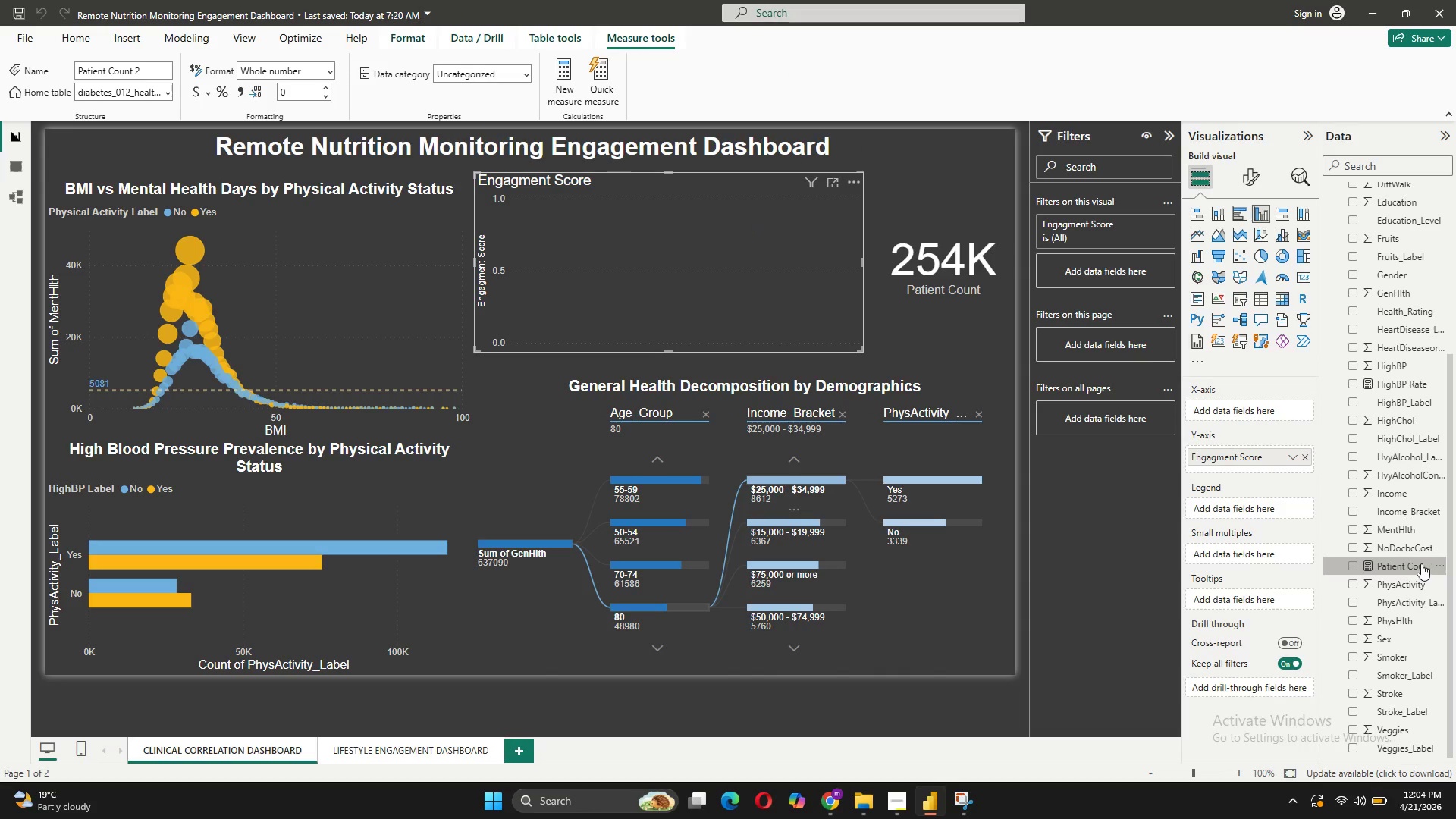 
left_click_drag(start_coordinate=[1410, 563], to_coordinate=[1272, 408])
 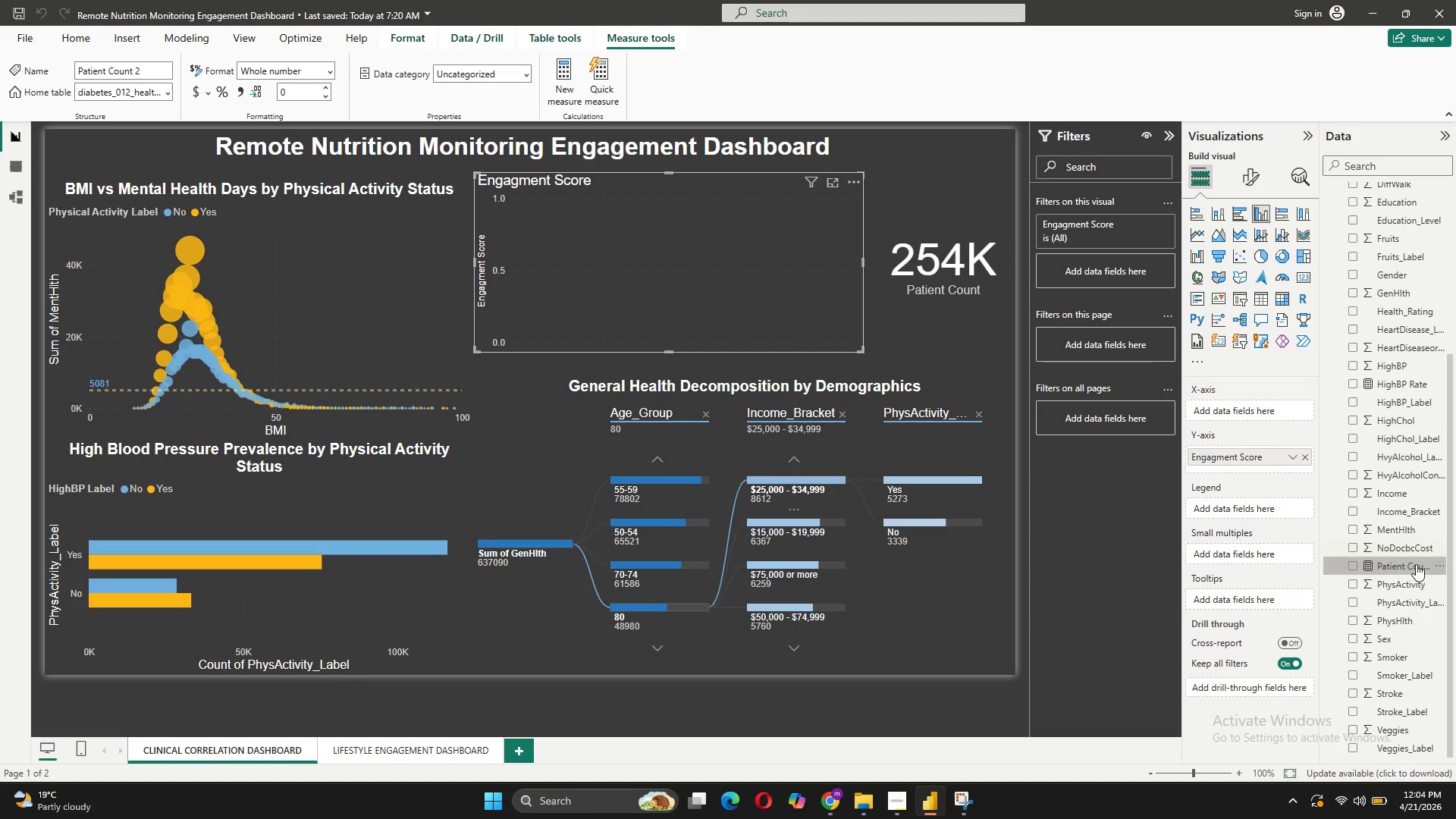 
left_click([1441, 563])
 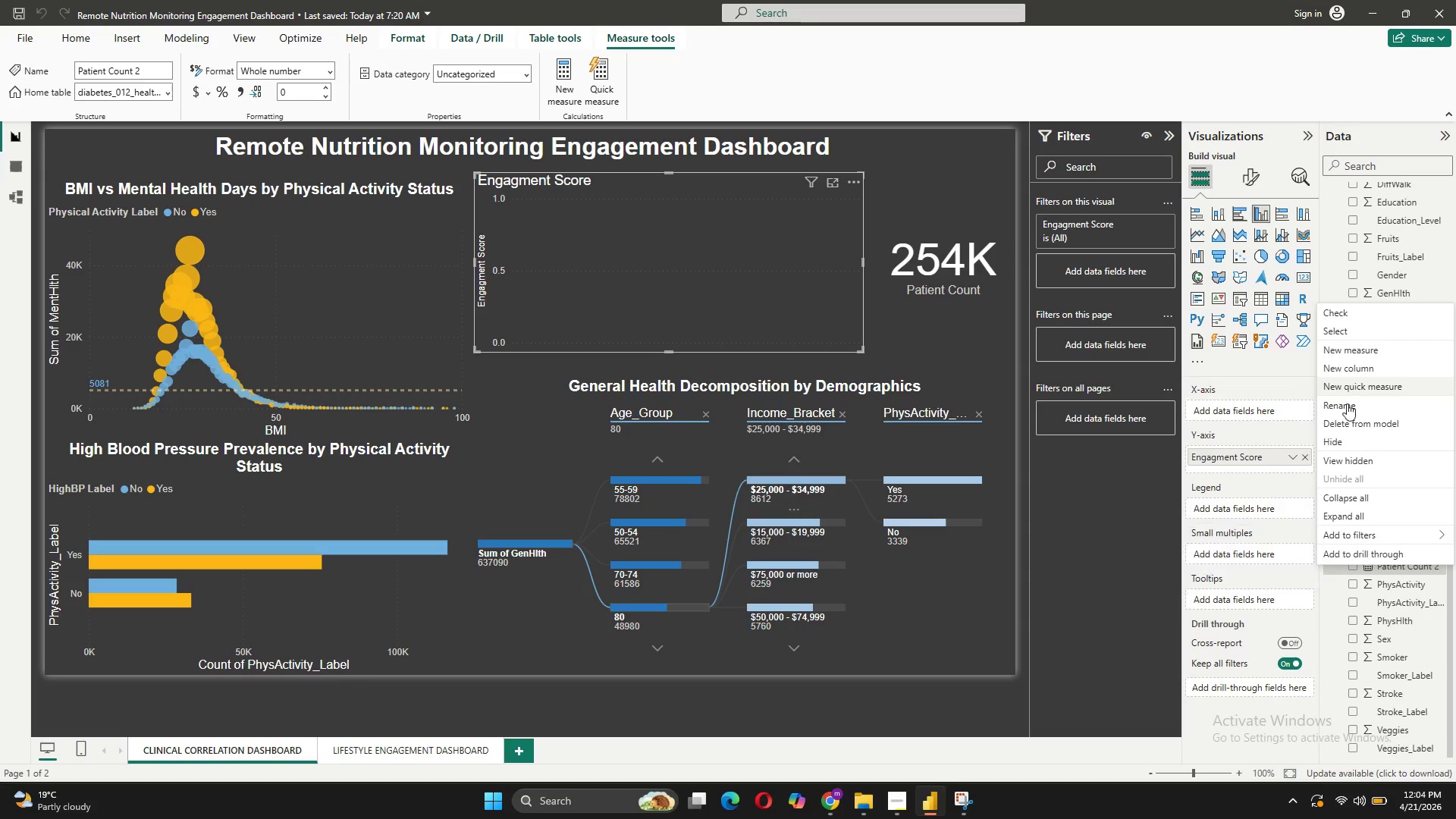 
left_click([1345, 425])
 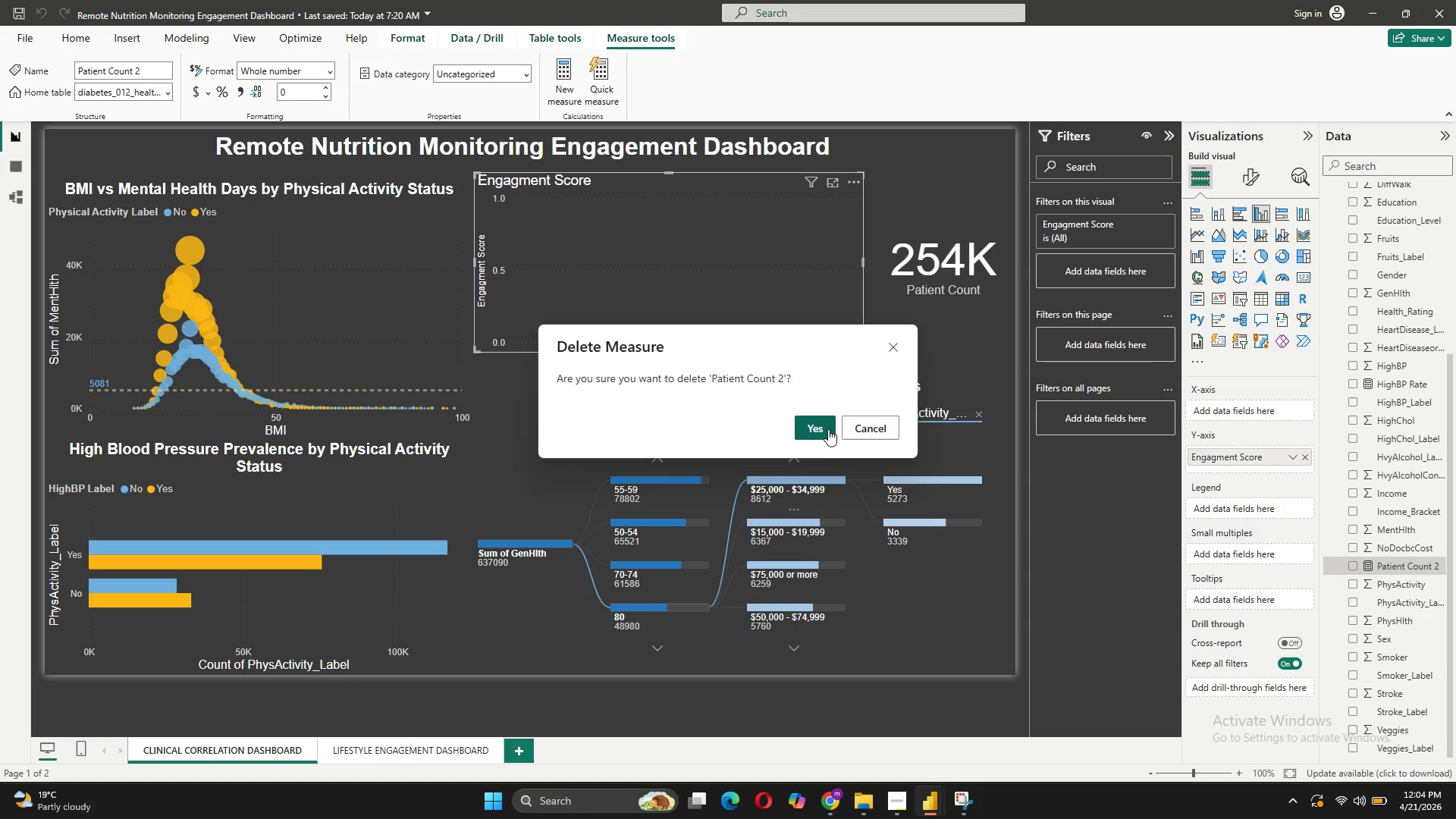 
left_click([822, 428])
 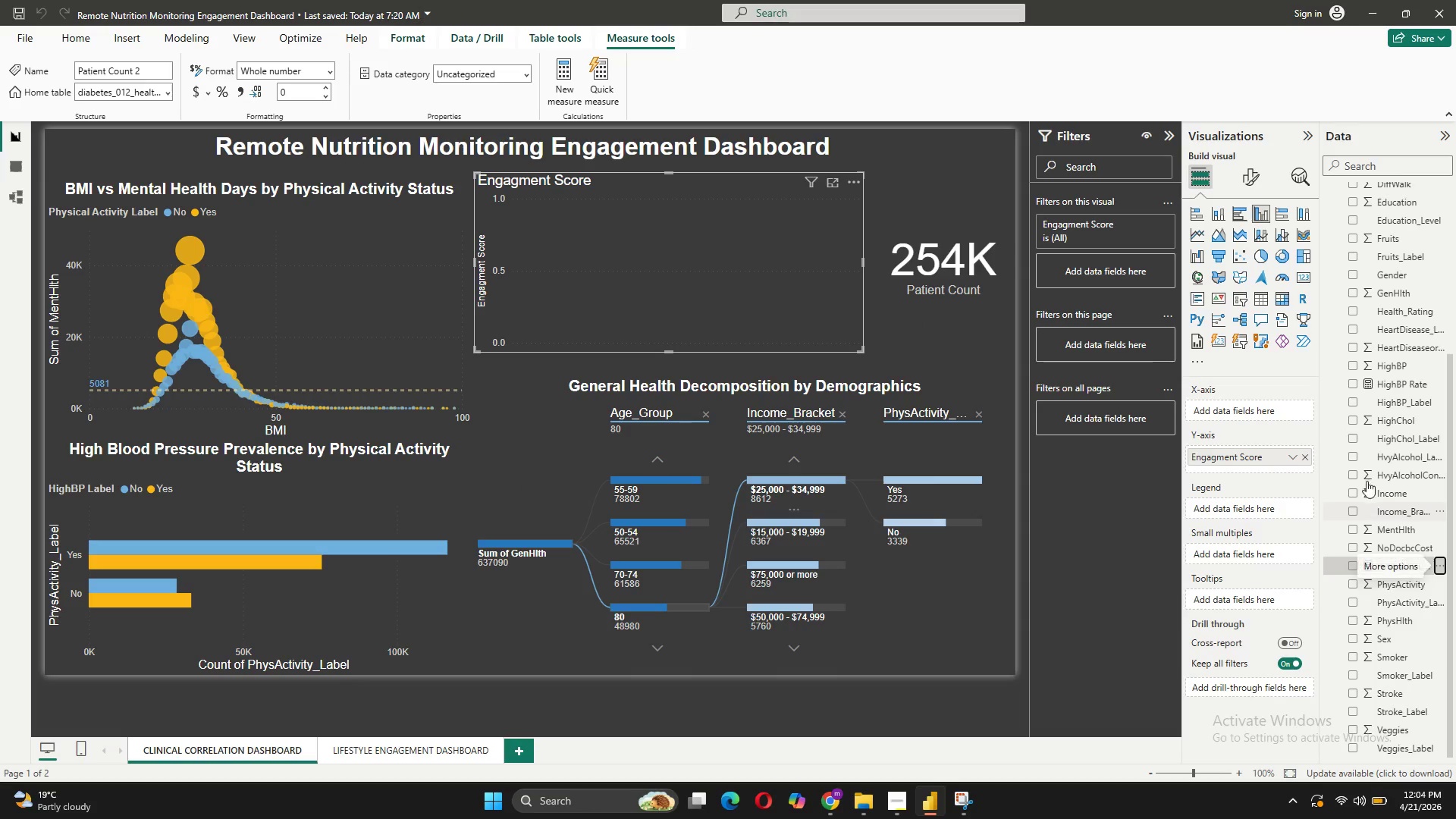 
scroll: coordinate [1366, 471], scroll_direction: up, amount: 3.0
 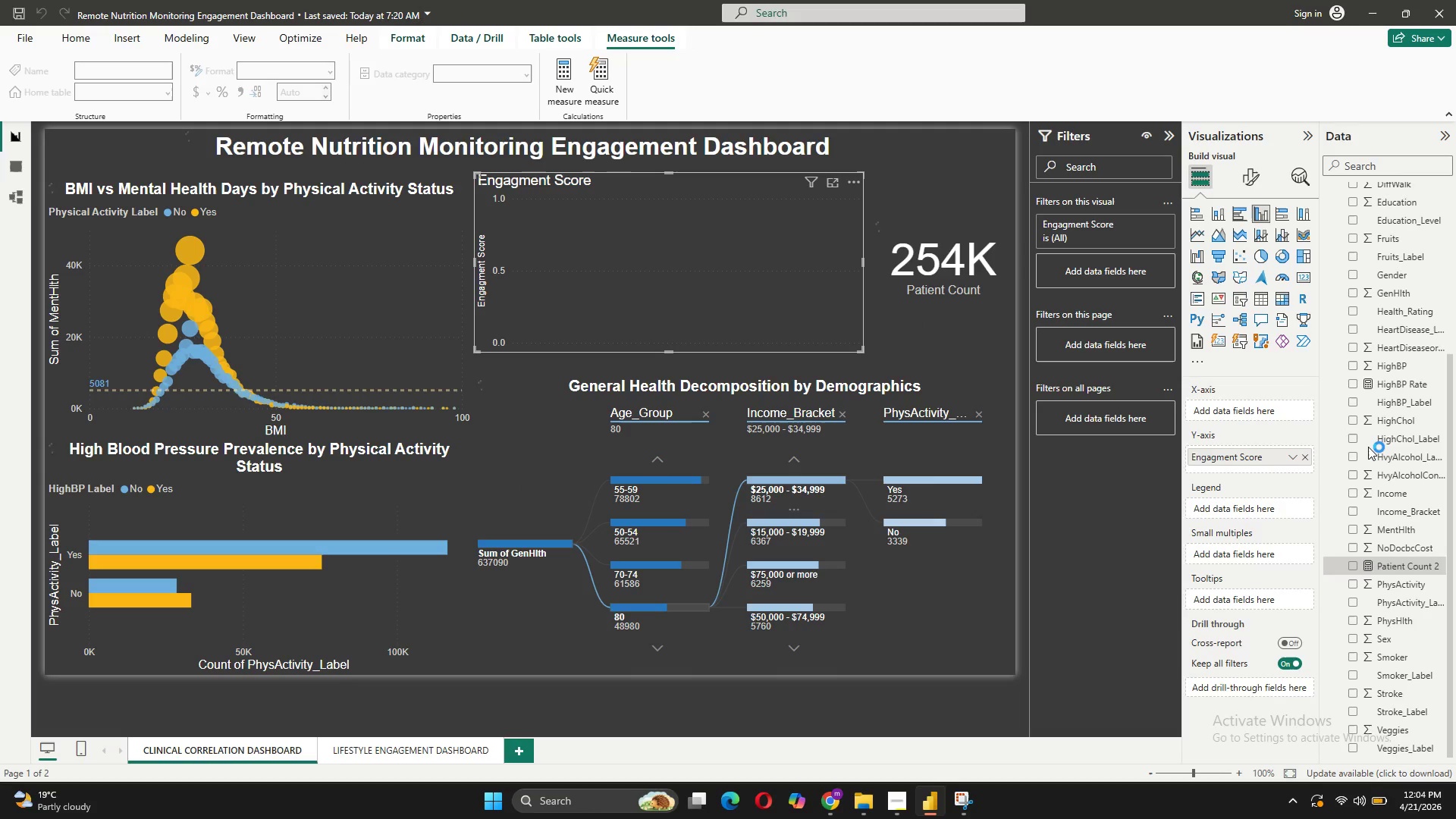 
scroll: coordinate [1368, 447], scroll_direction: down, amount: 2.0
 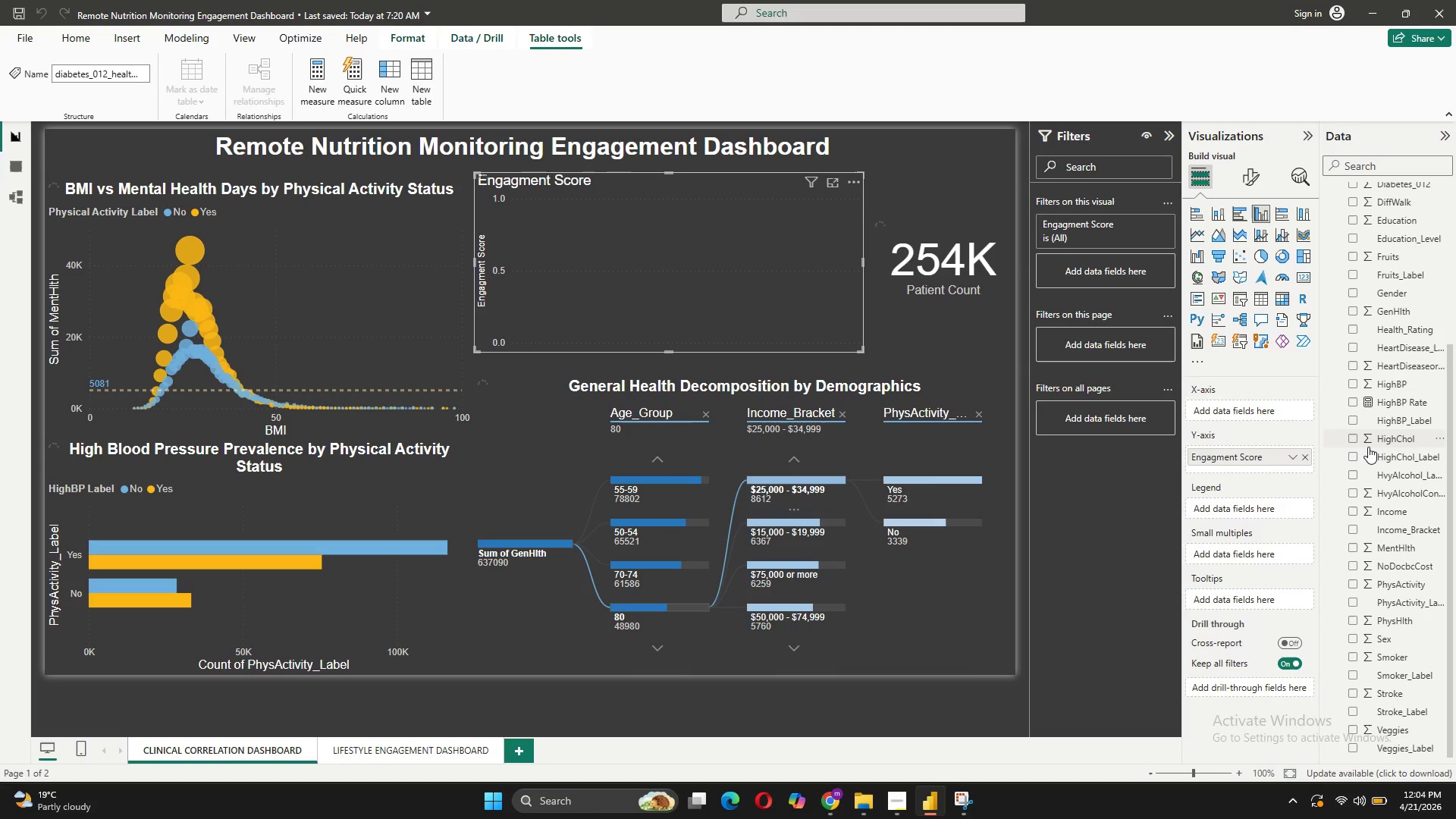 
scroll: coordinate [1368, 447], scroll_direction: up, amount: 5.0
 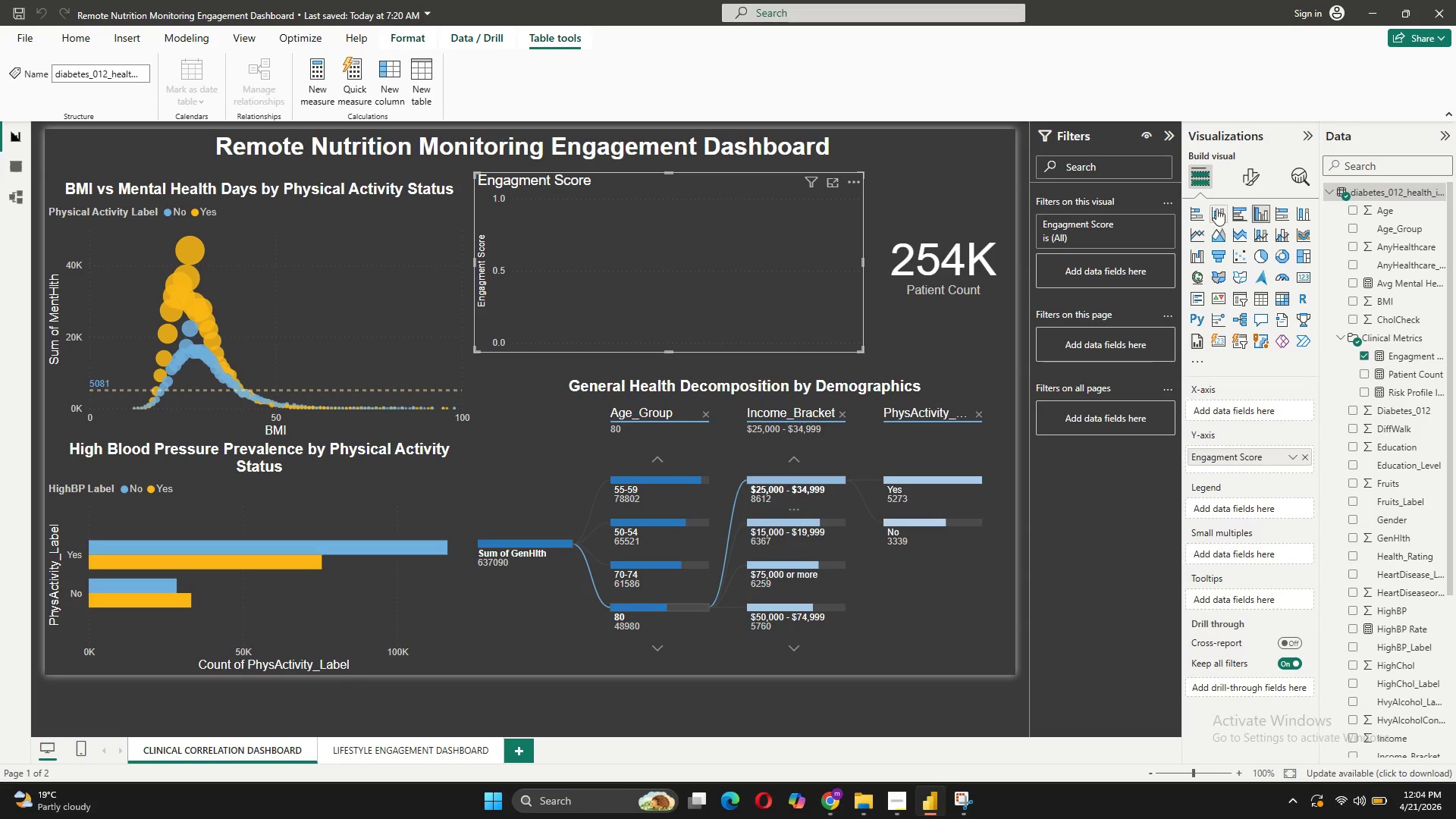 
wait(7.75)
 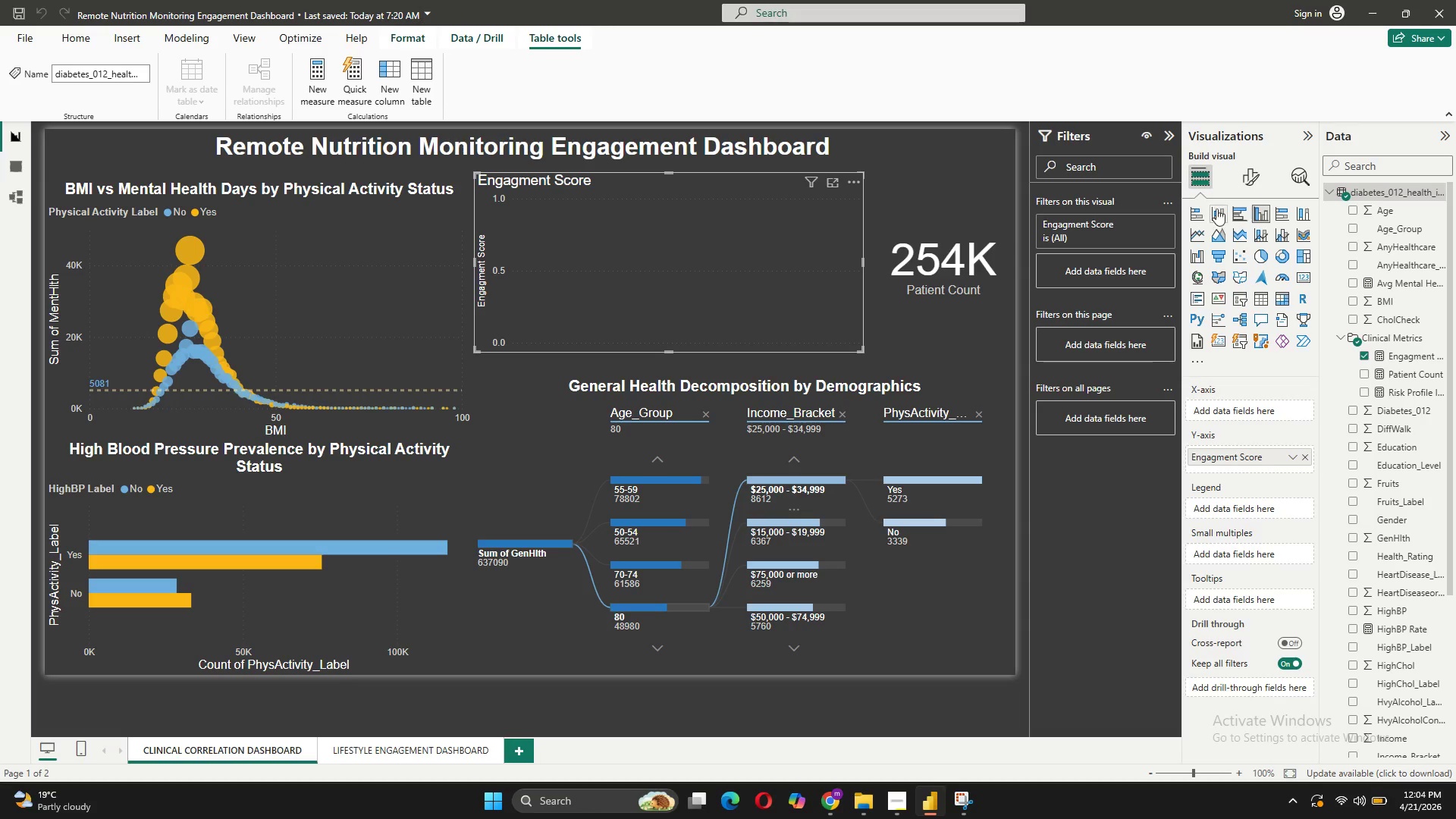 
left_click([1193, 215])
 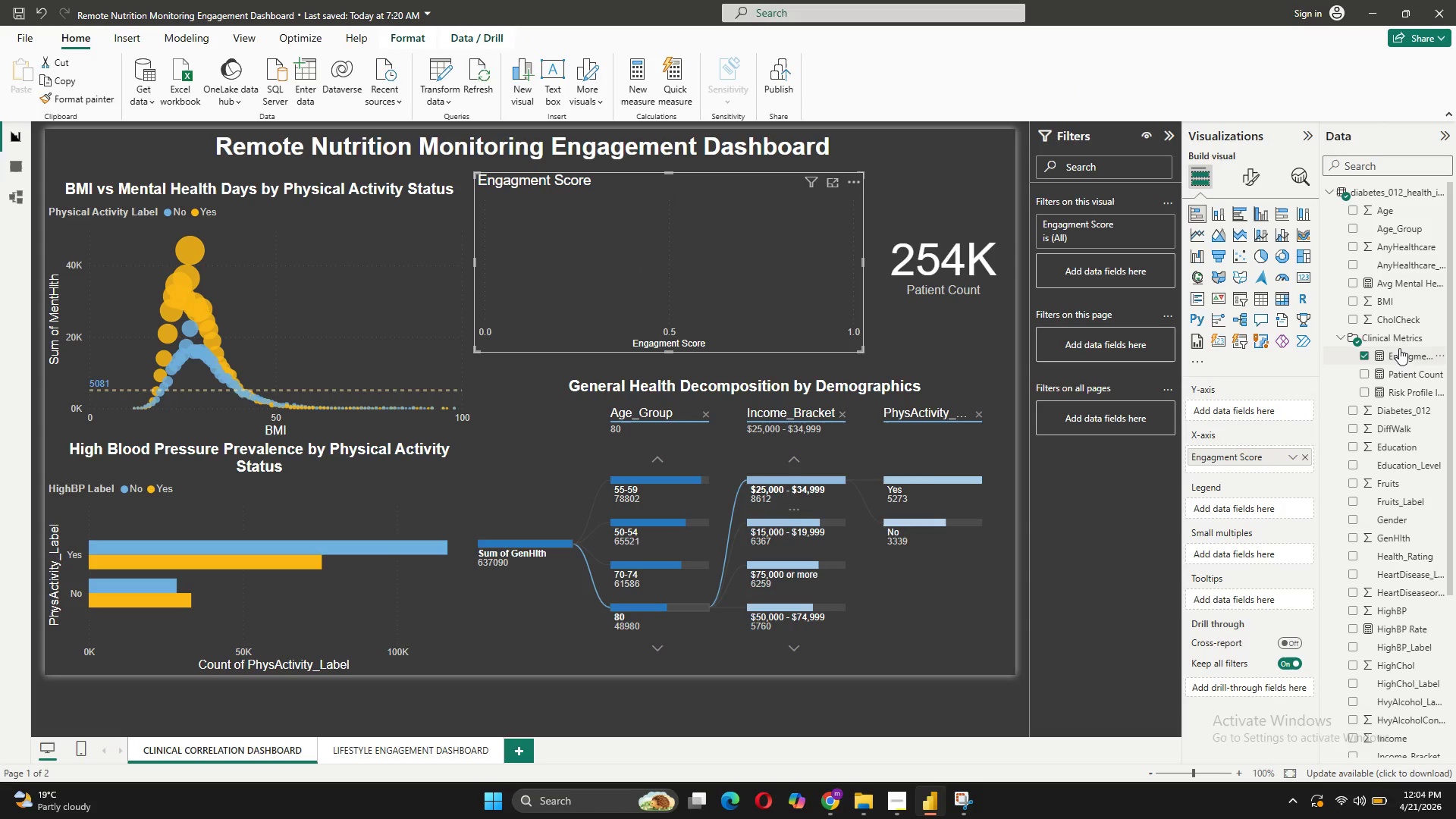 
left_click_drag(start_coordinate=[1394, 376], to_coordinate=[1254, 415])
 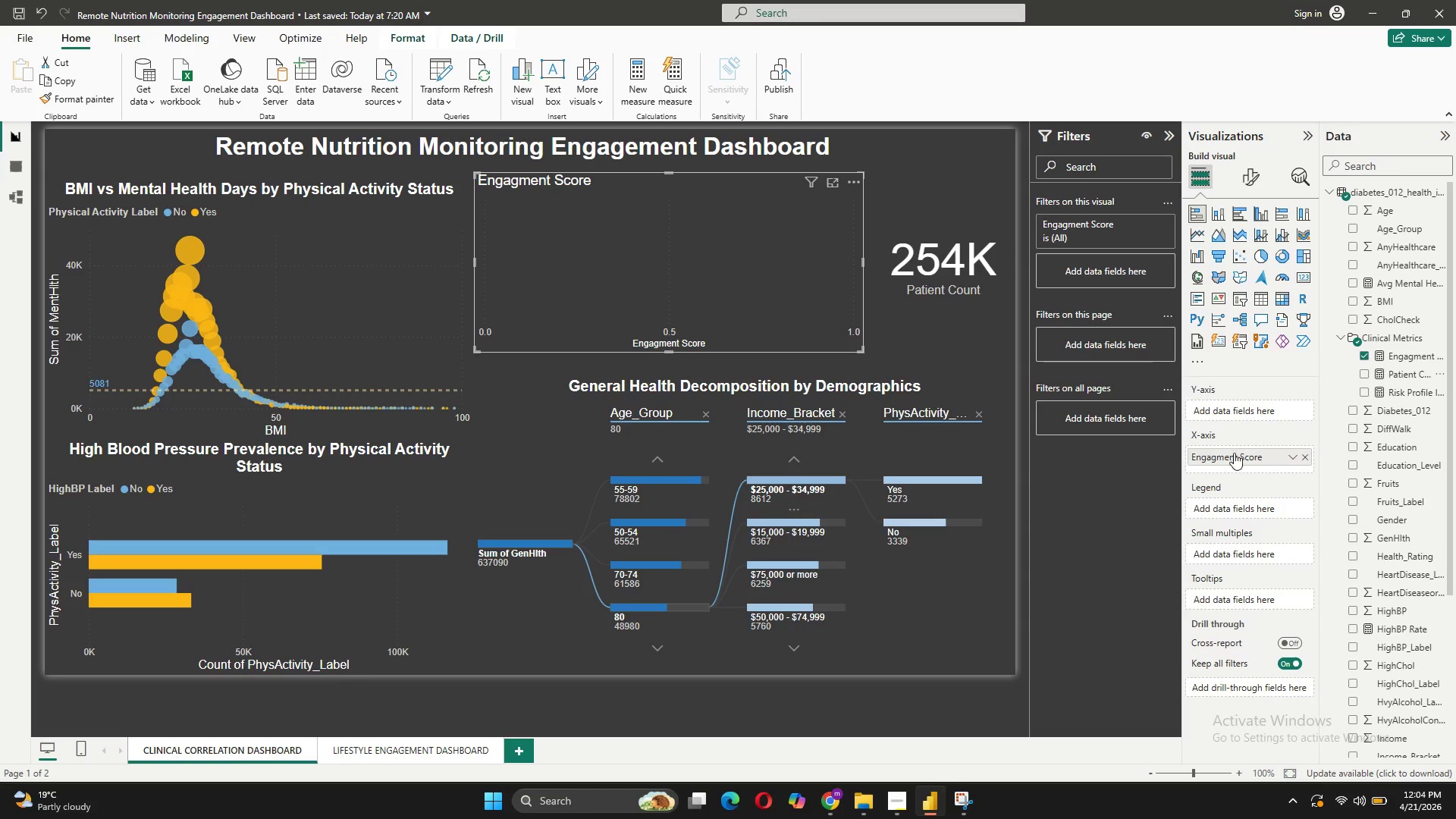 
left_click_drag(start_coordinate=[1232, 455], to_coordinate=[1230, 405])
 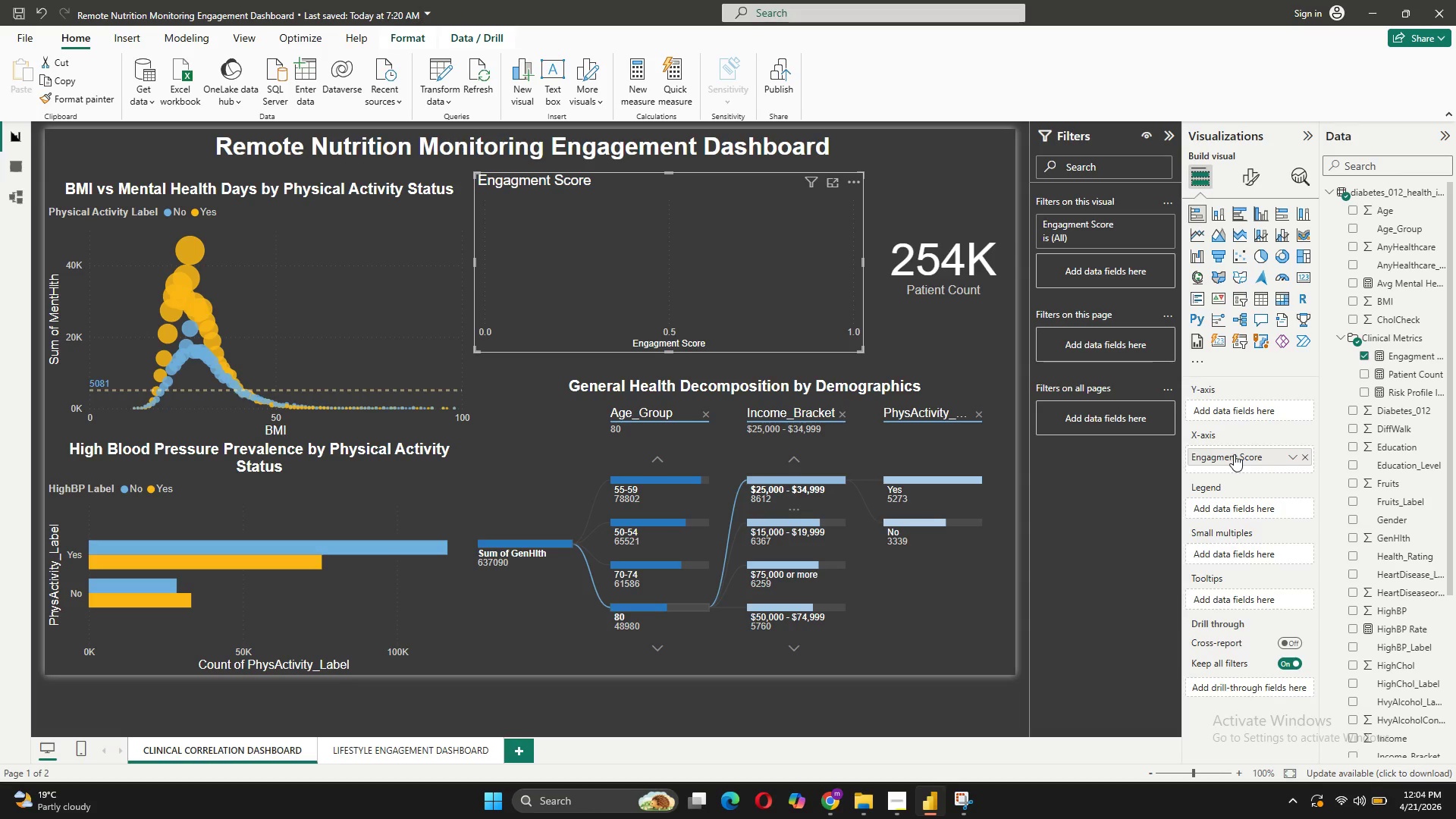 
left_click_drag(start_coordinate=[1234, 454], to_coordinate=[1235, 400])
 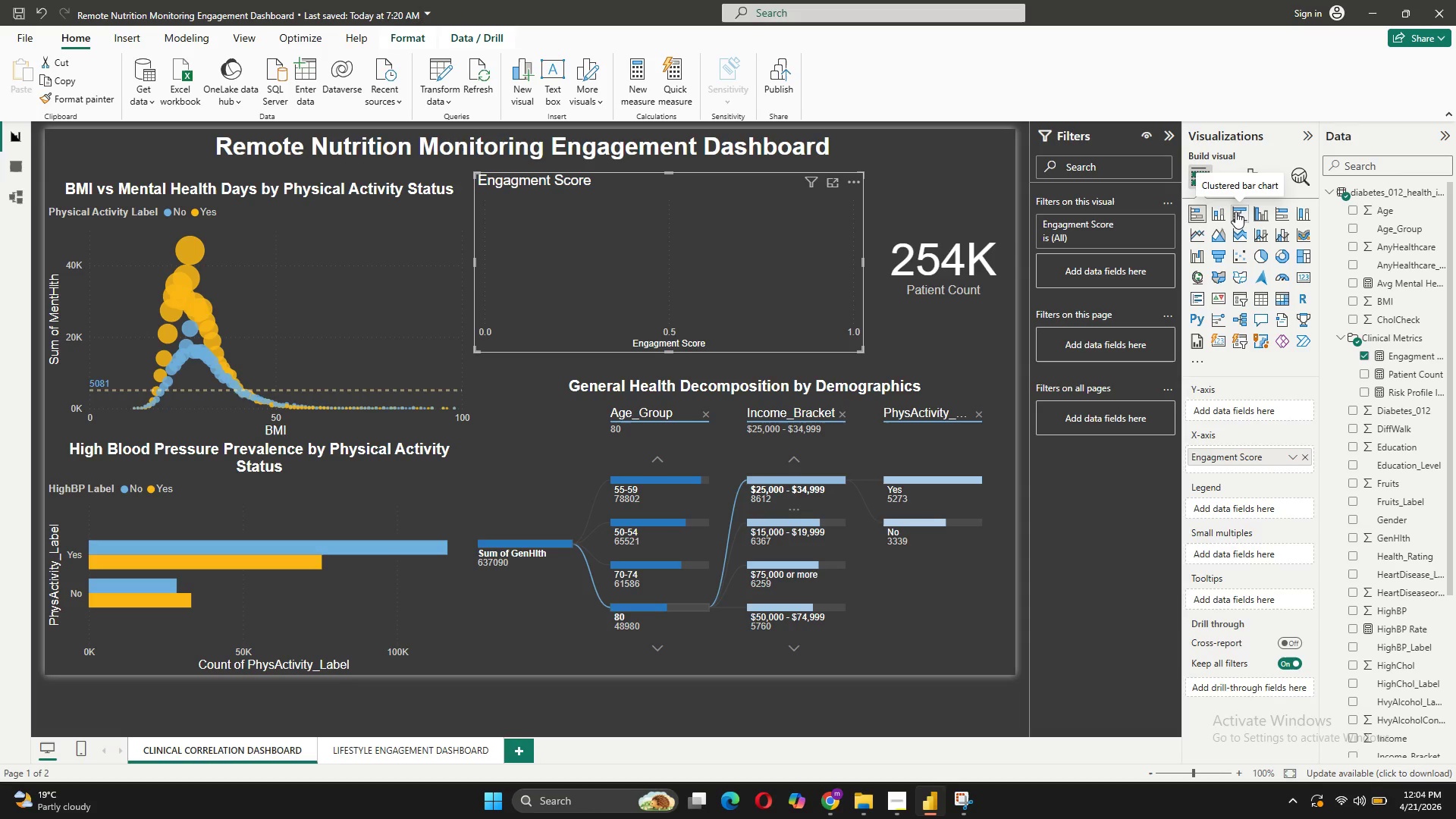 
wait(7.25)
 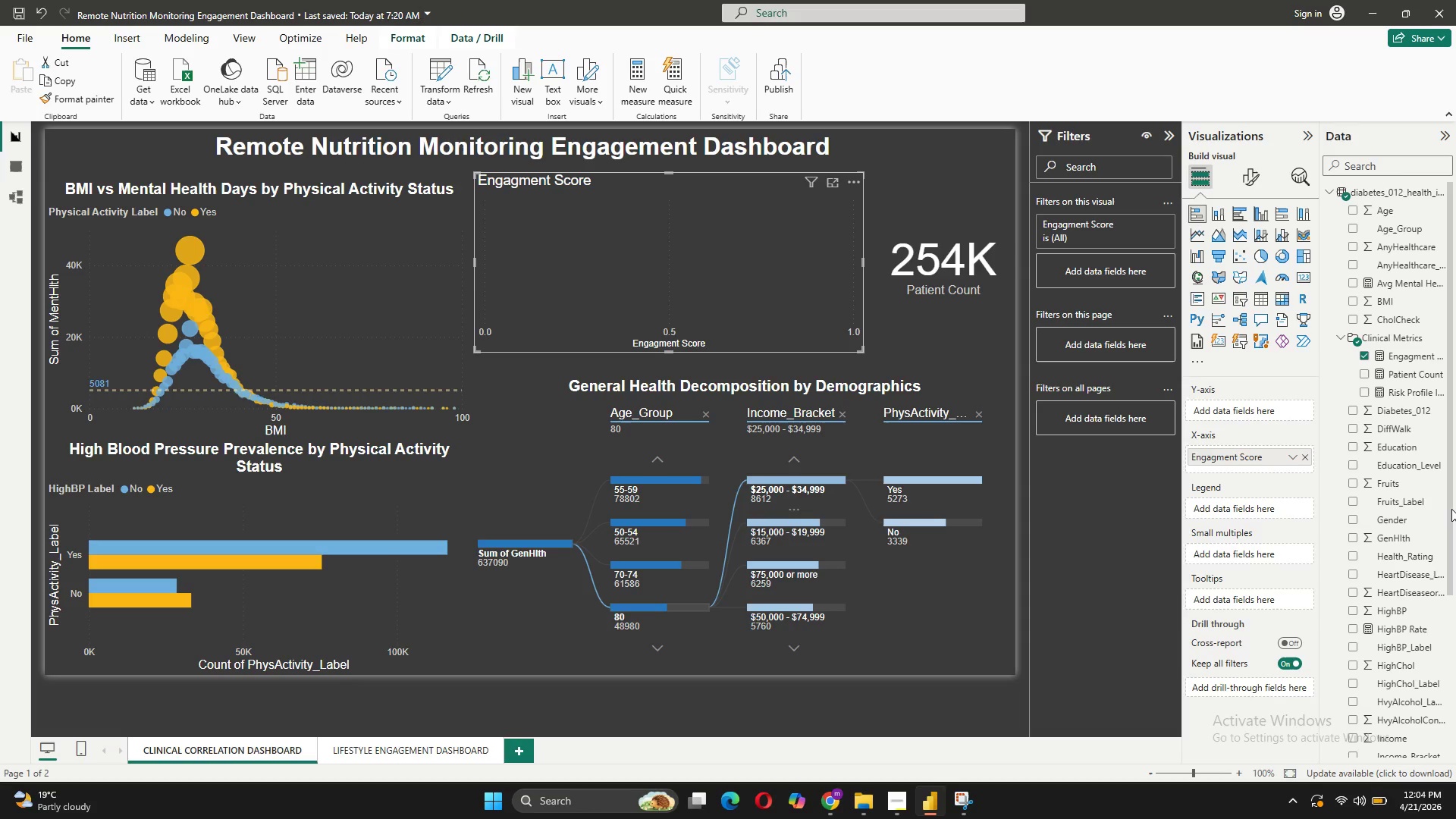 
left_click([1222, 213])
 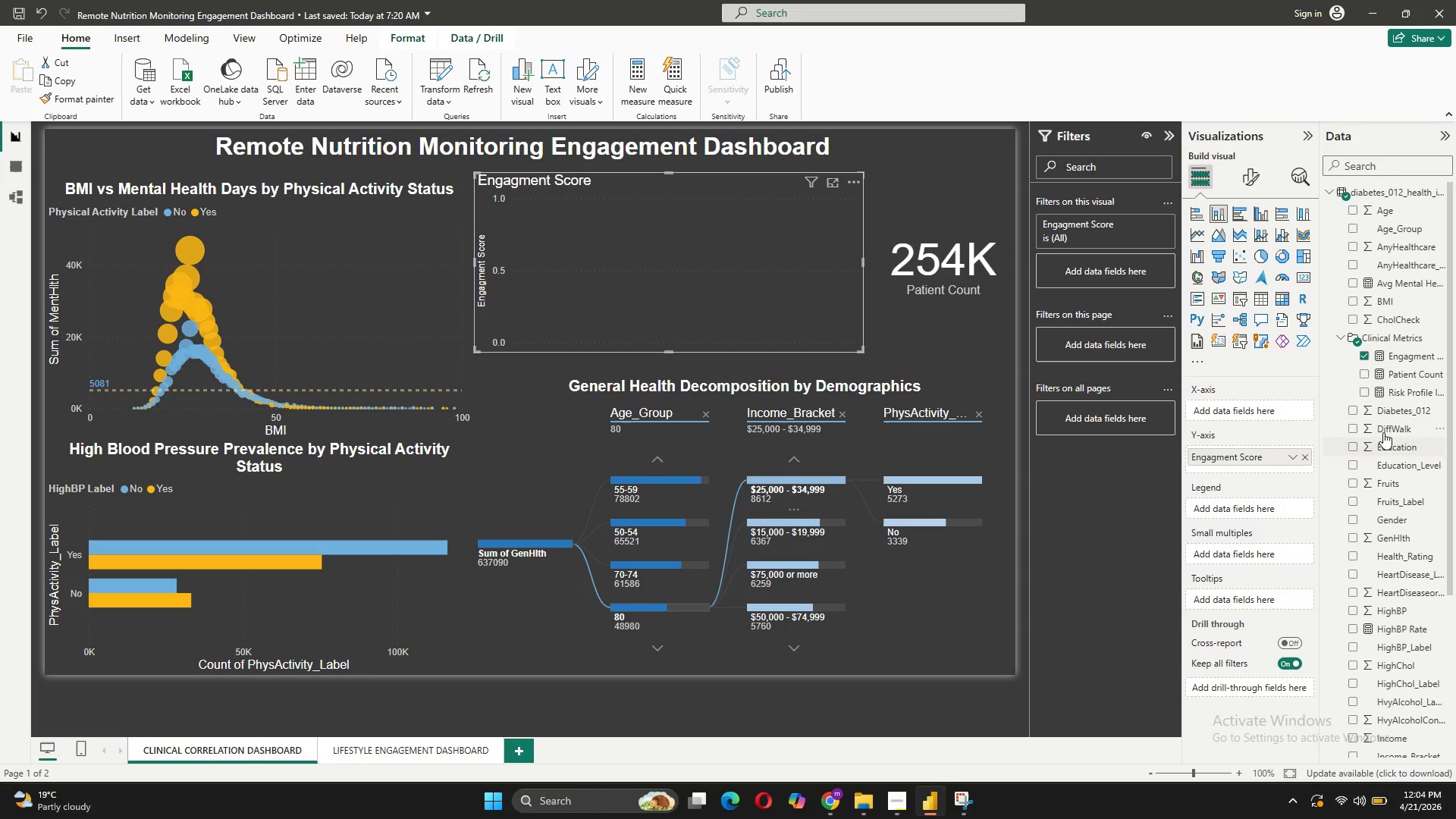 
left_click_drag(start_coordinate=[1389, 375], to_coordinate=[1210, 405])
 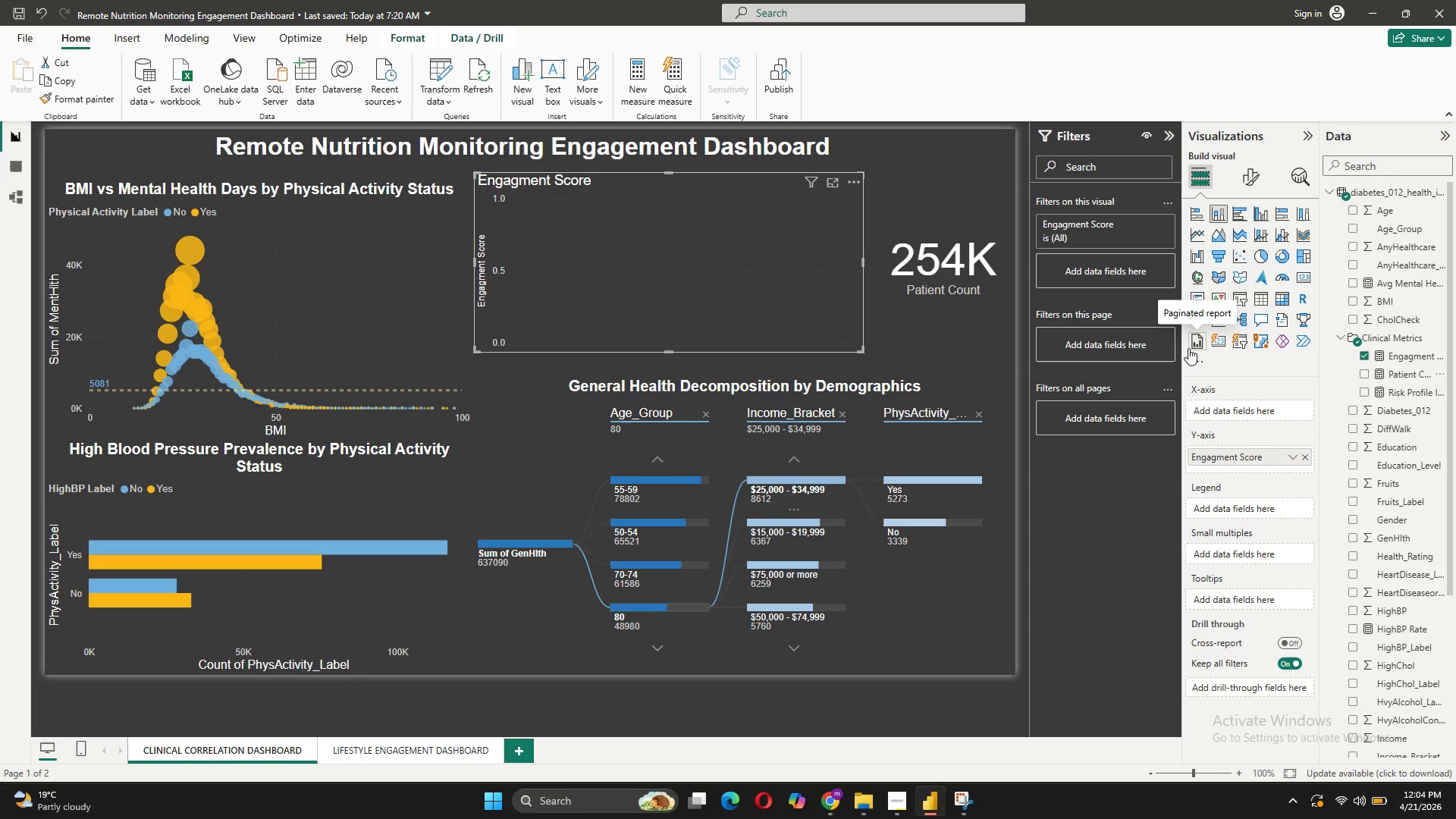 
wait(14.84)
 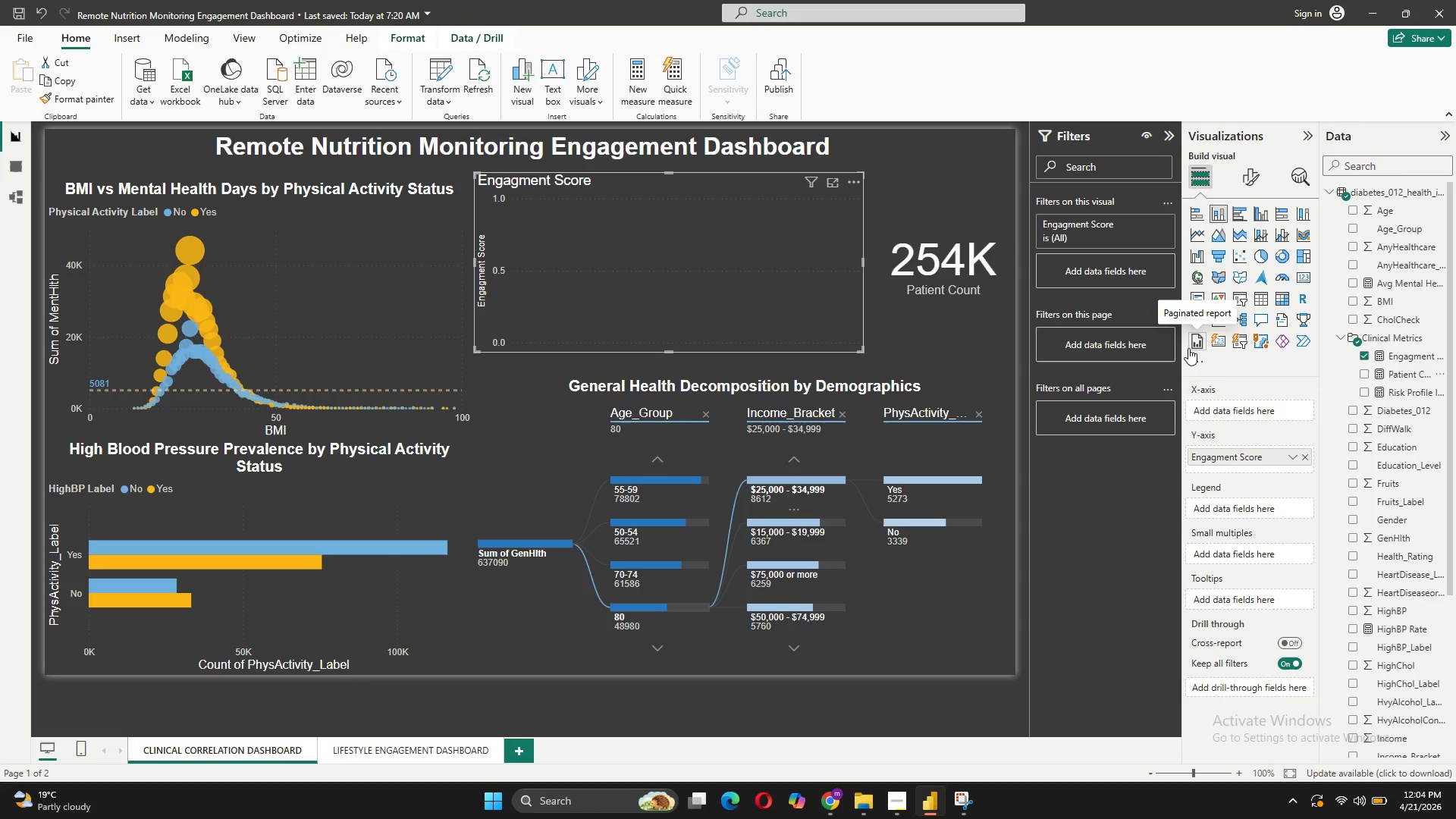 
scroll: coordinate [1385, 631], scroll_direction: down, amount: 6.0
 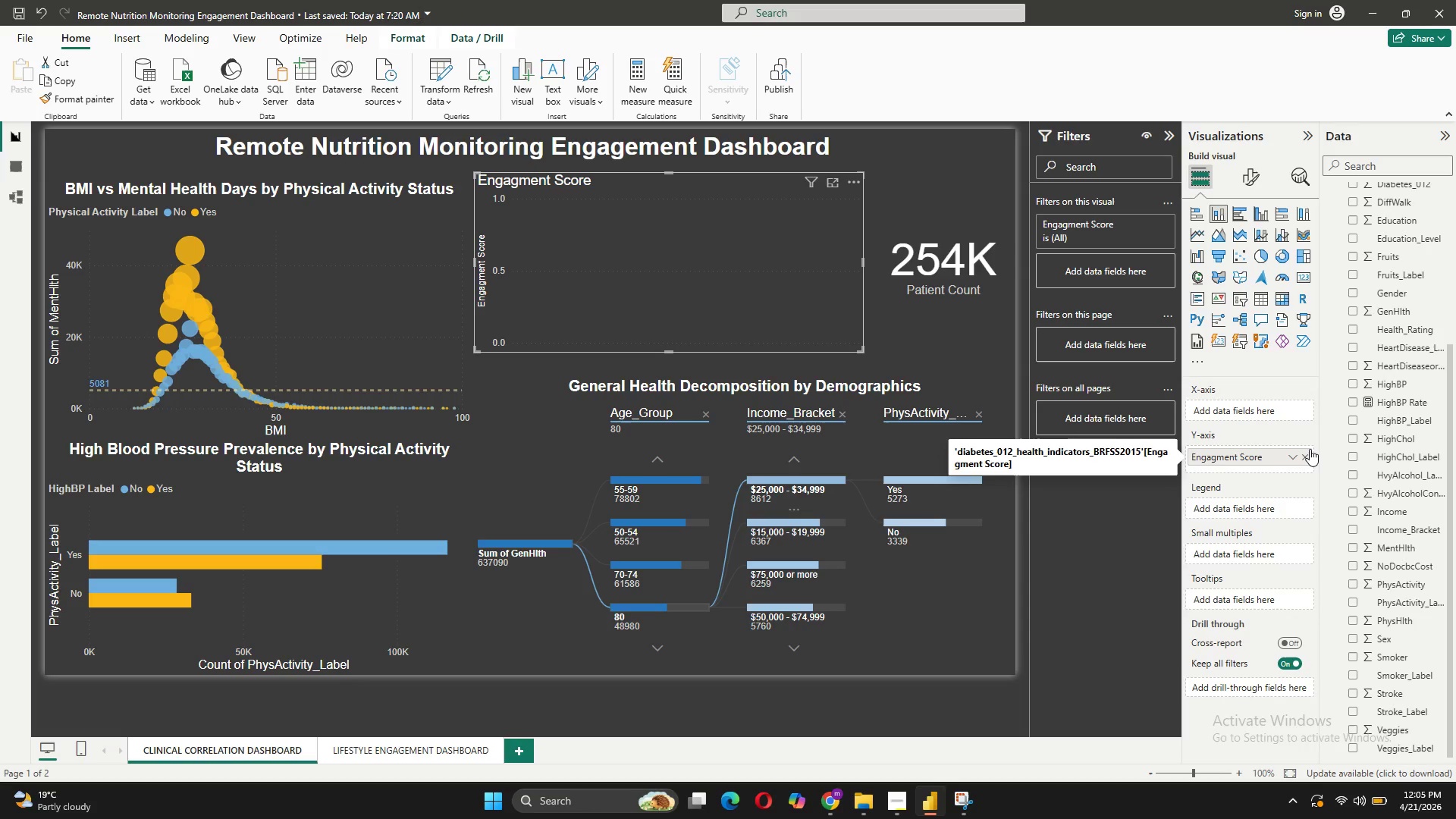 
wait(5.73)
 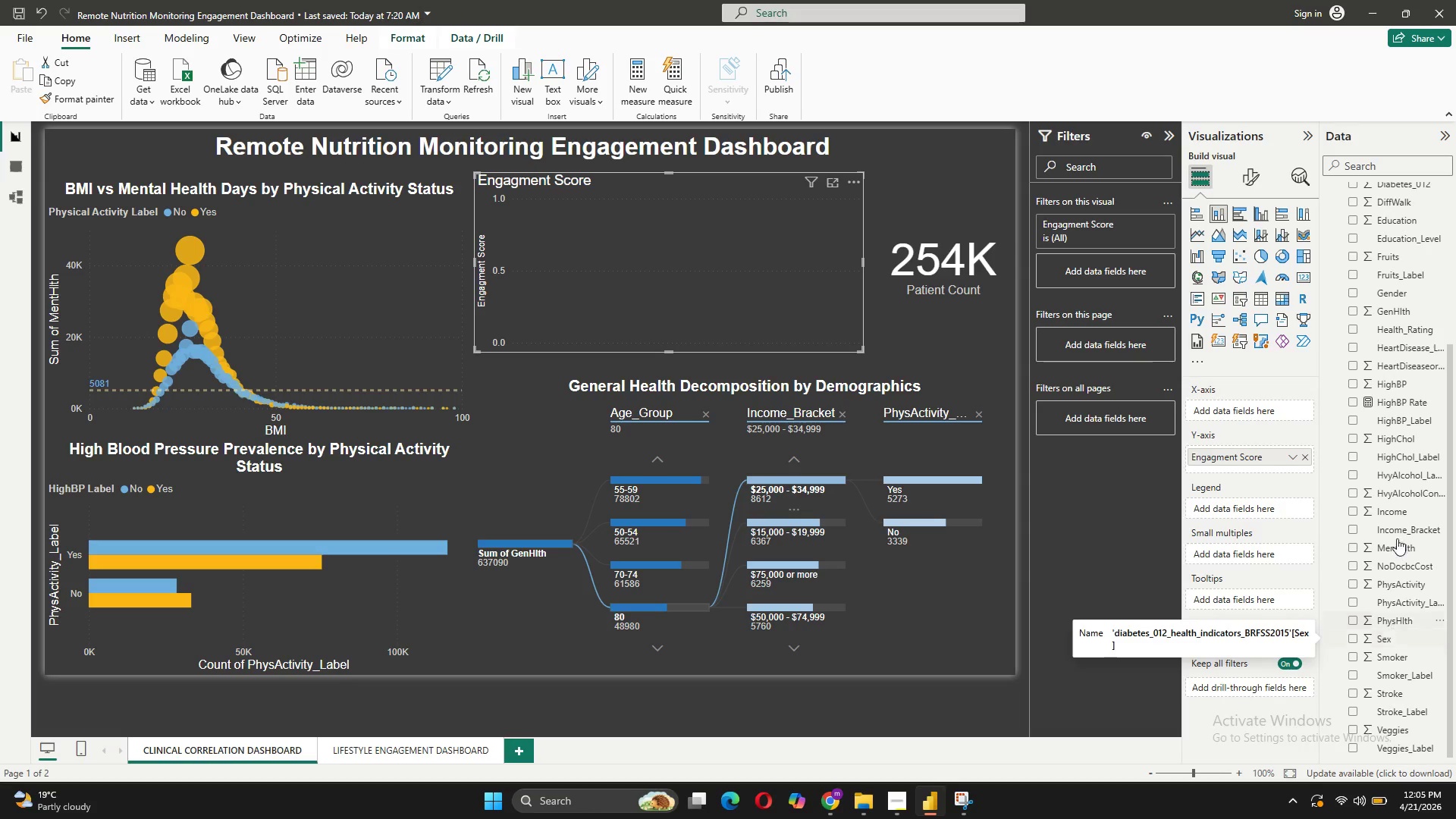 
scroll: coordinate [1398, 425], scroll_direction: up, amount: 4.0
 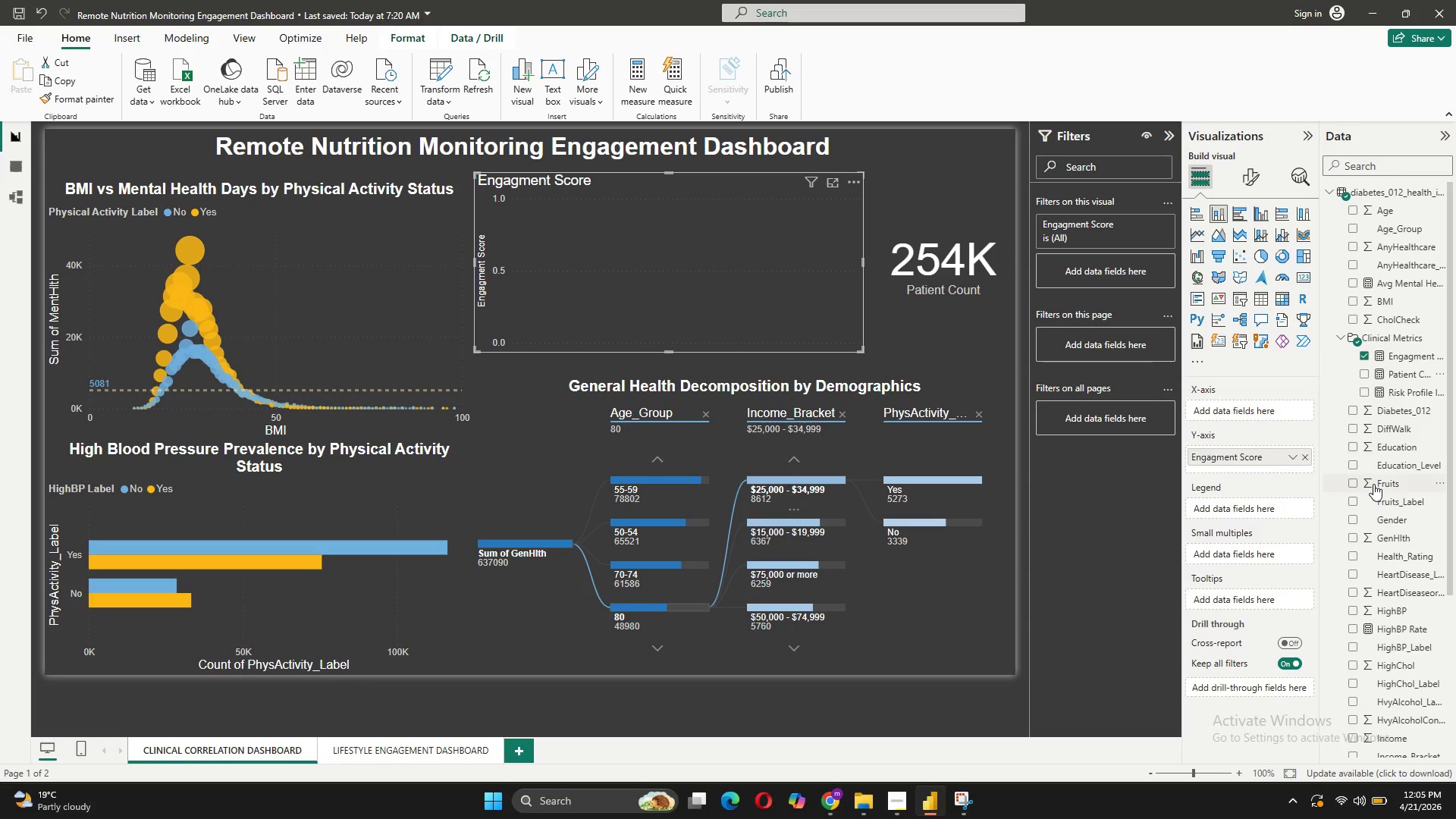 
left_click_drag(start_coordinate=[1373, 484], to_coordinate=[1236, 407])
 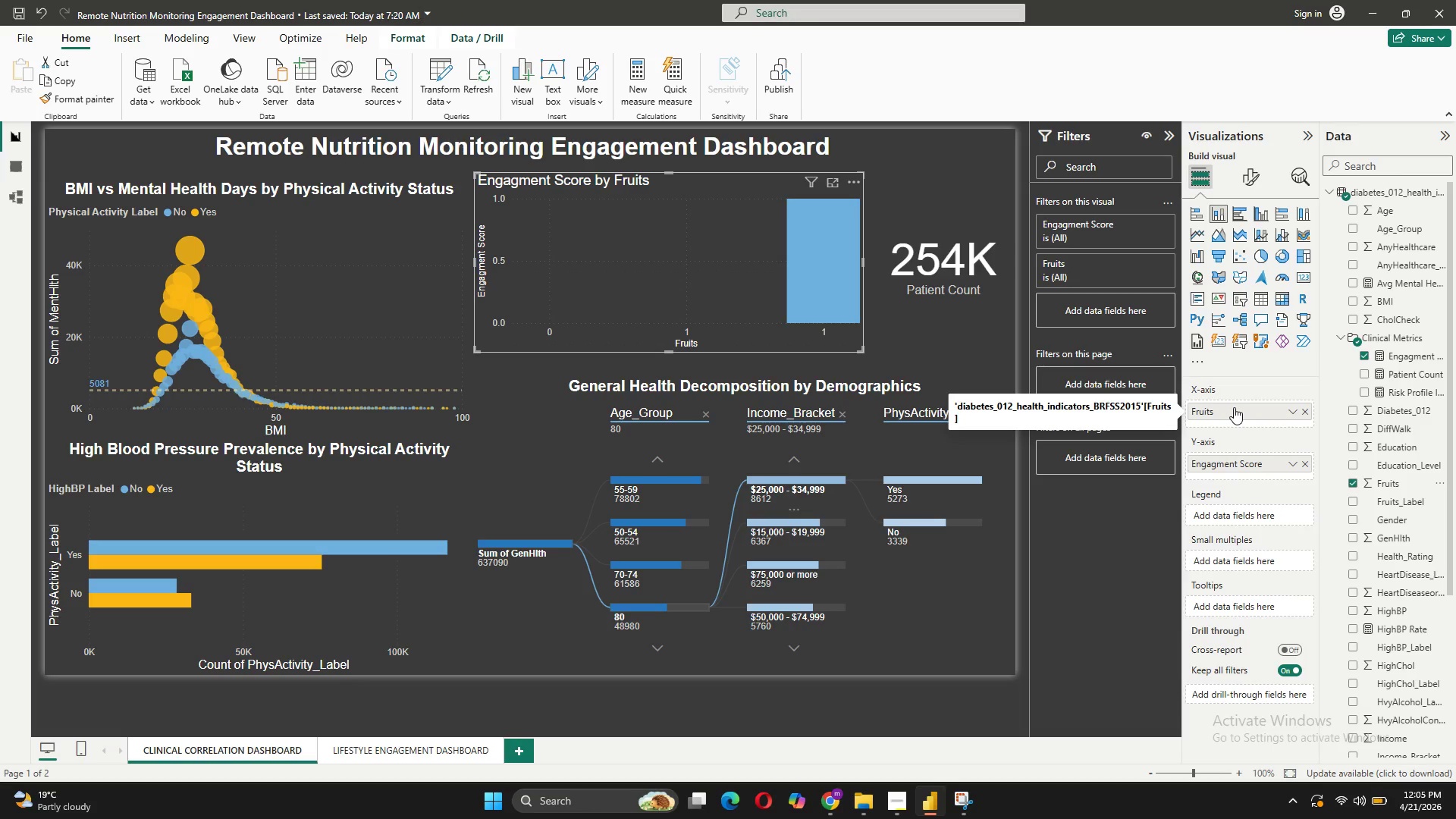 
wait(9.52)
 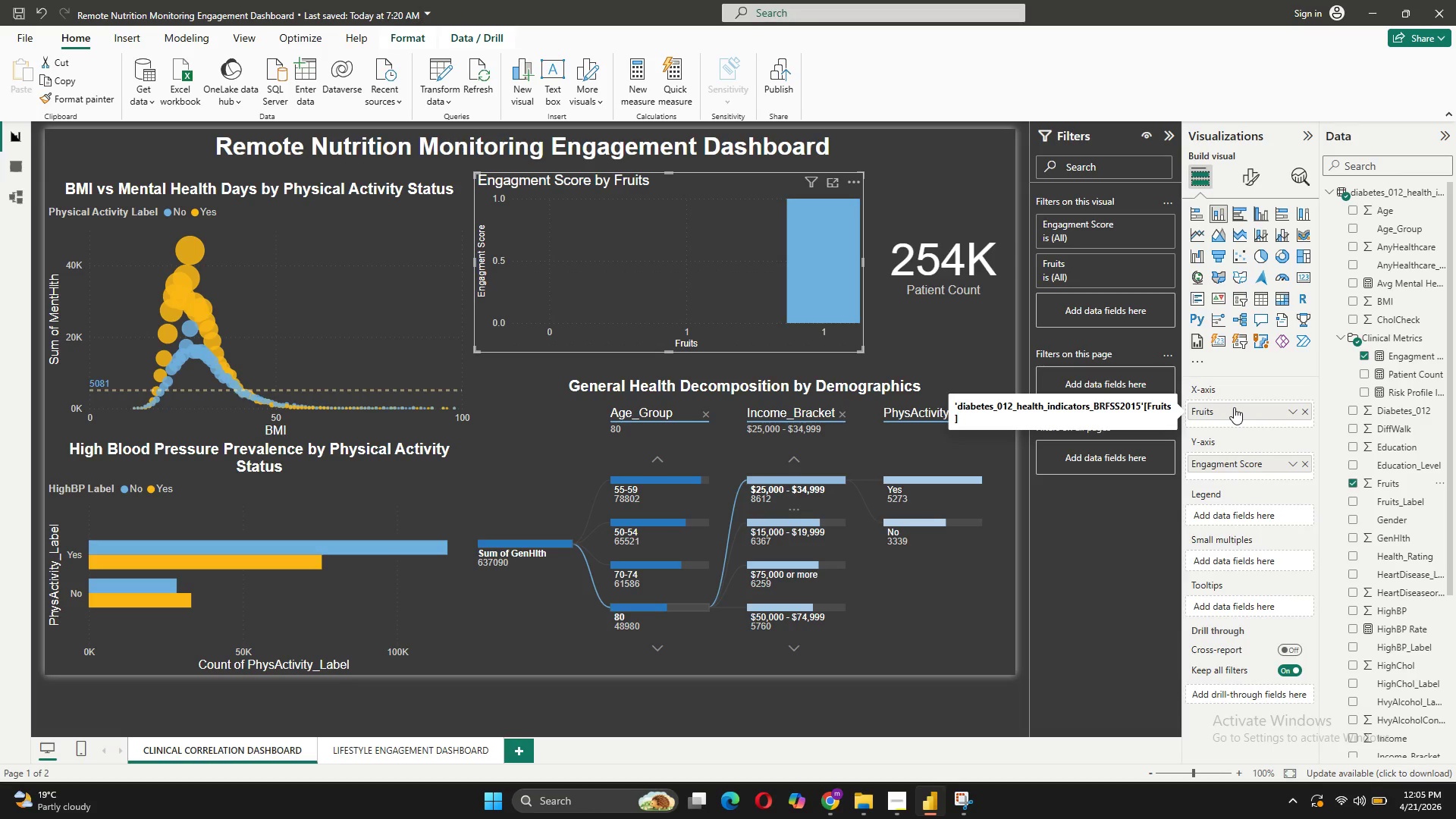 
left_click([1345, 479])
 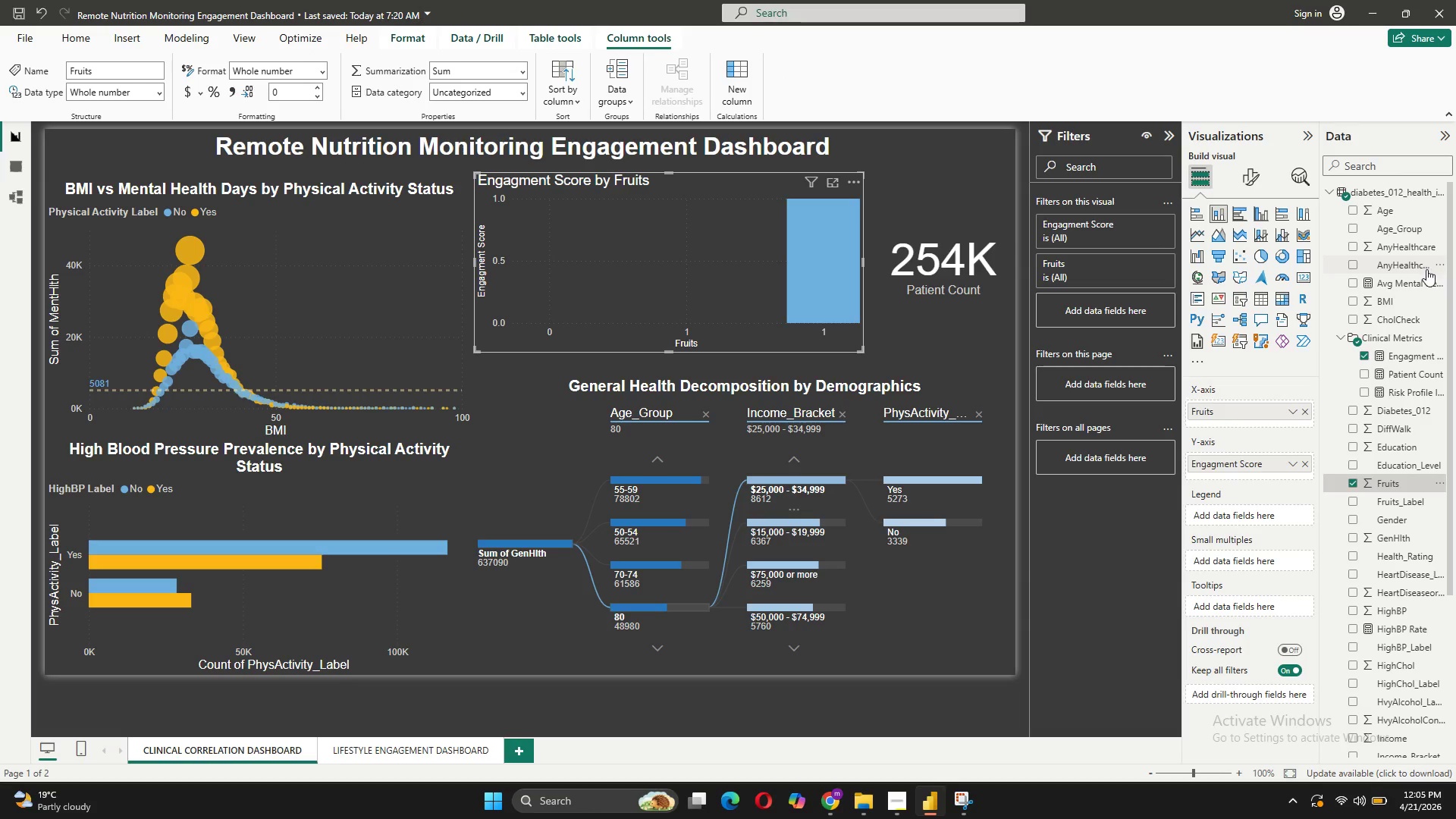 
scroll: coordinate [1337, 401], scroll_direction: up, amount: 3.0
 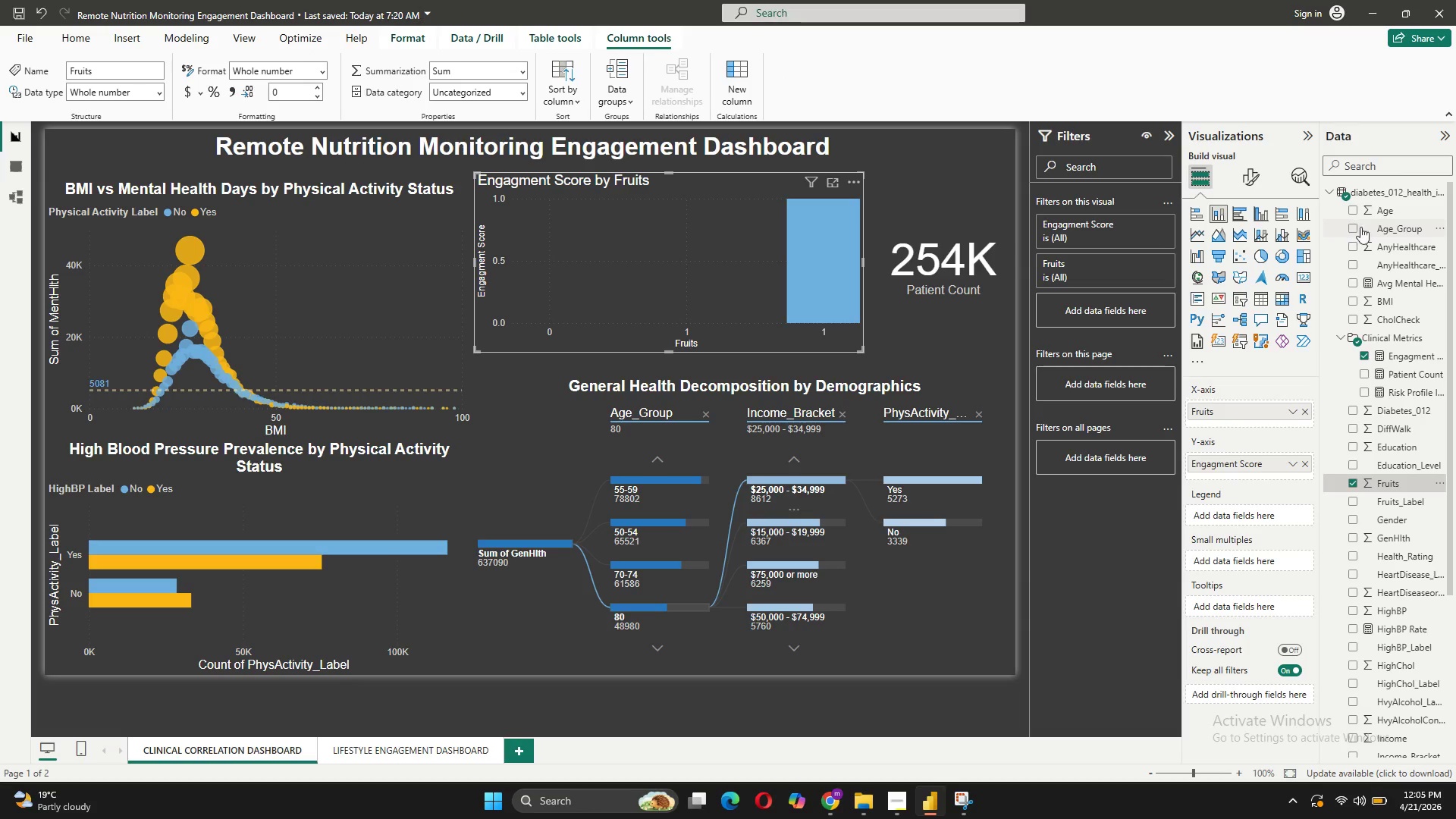 
left_click_drag(start_coordinate=[1364, 228], to_coordinate=[1232, 416])
 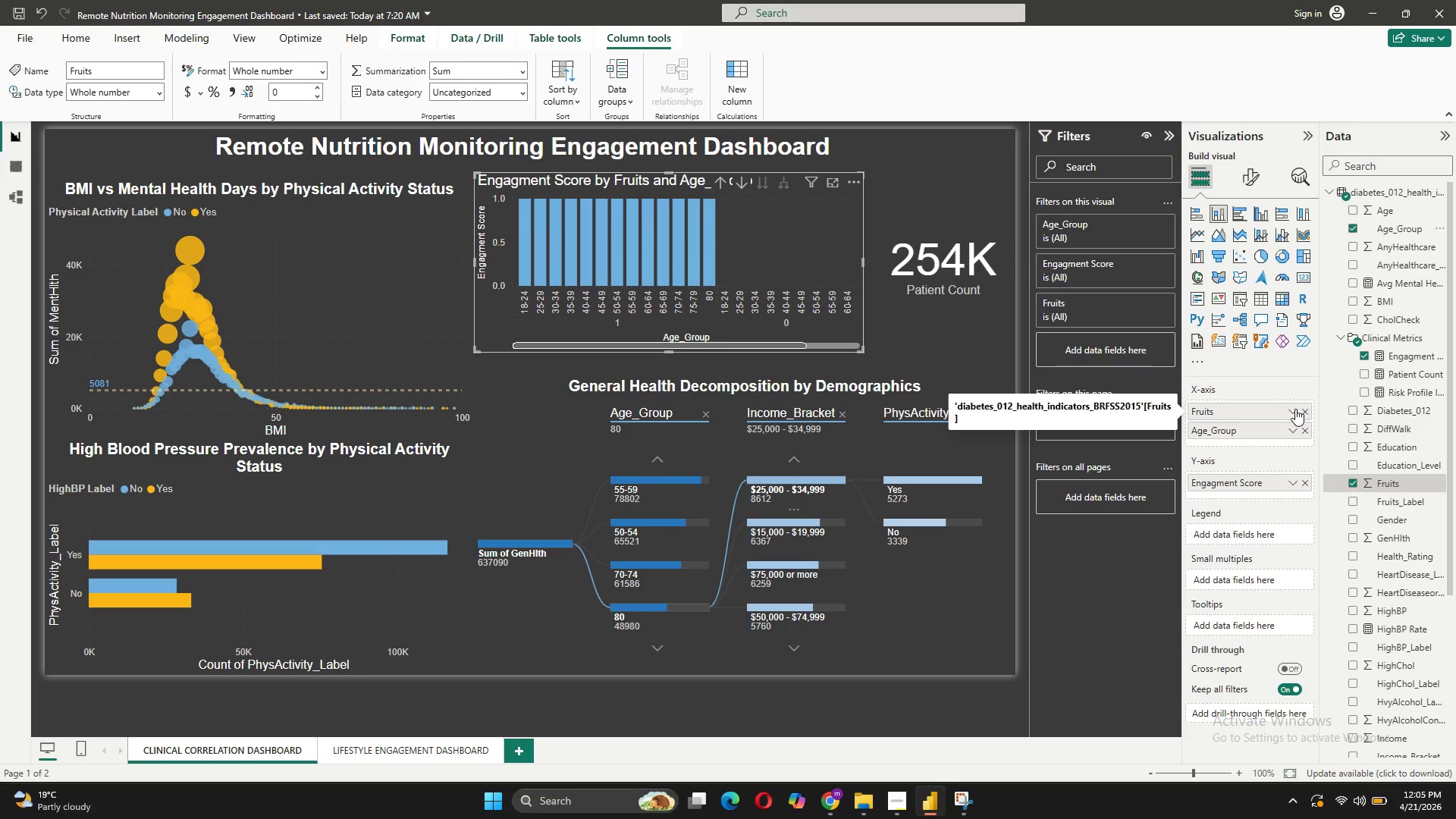 
left_click([1304, 410])
 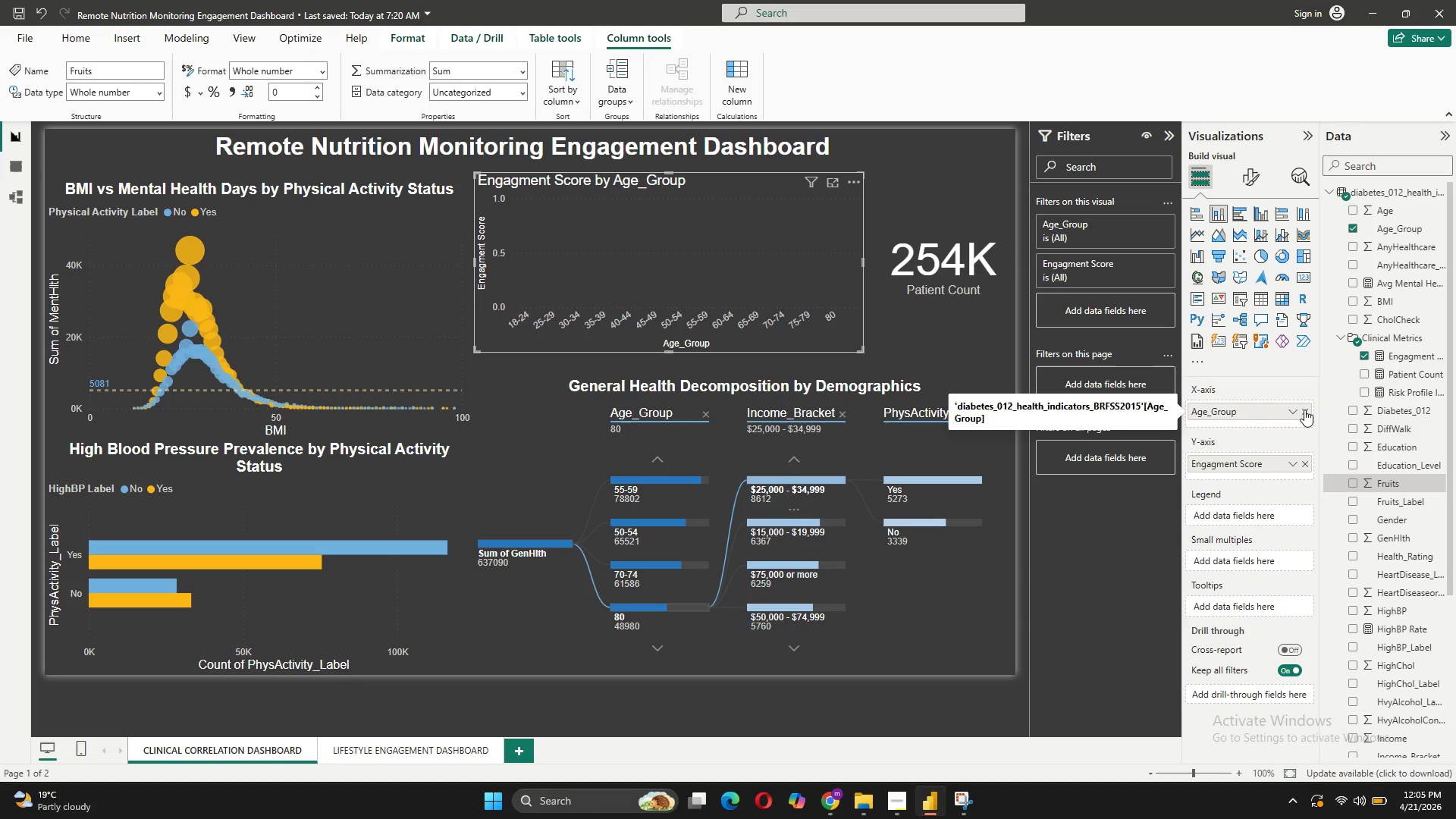 
wait(12.96)
 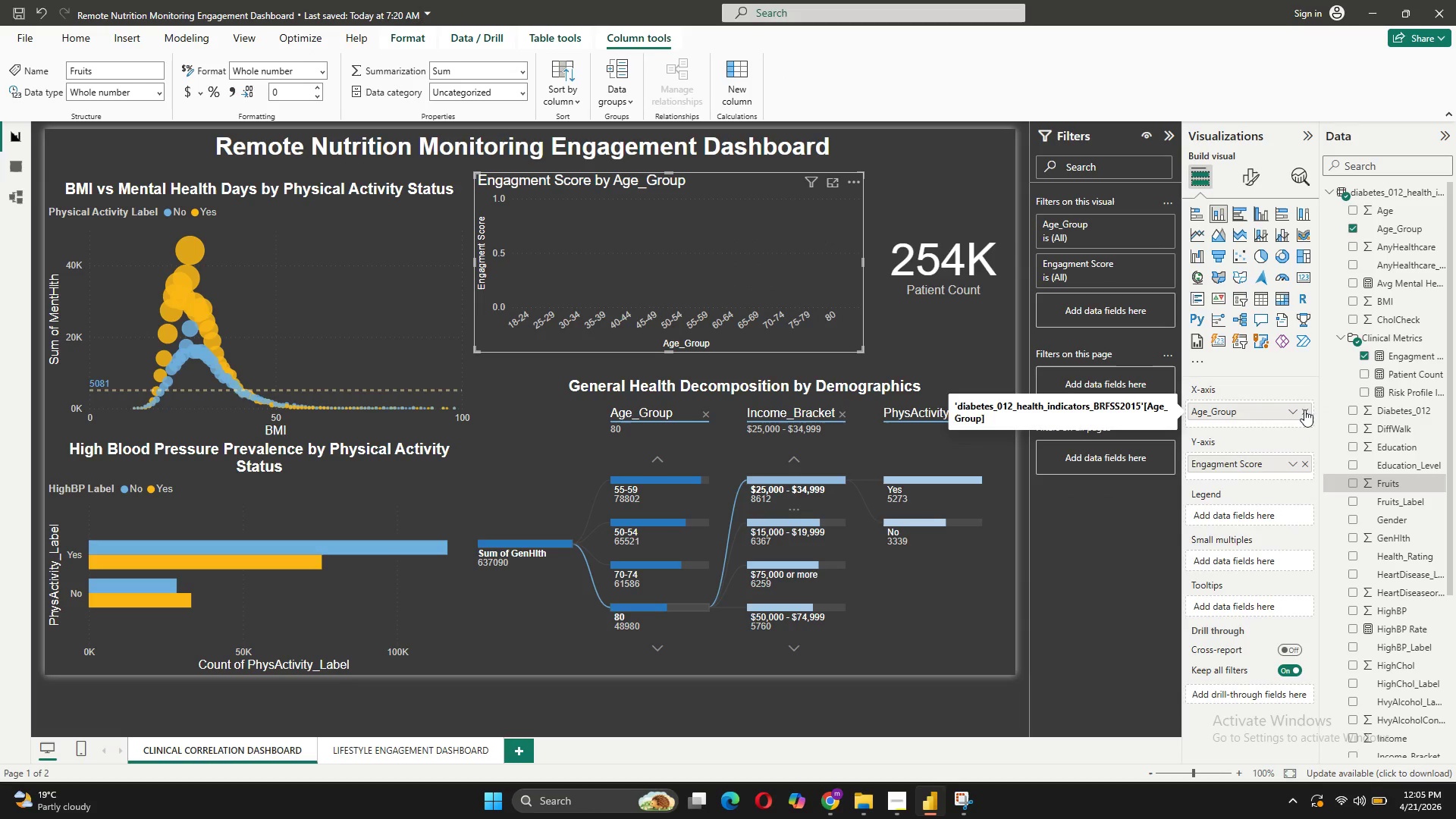 
mouse_move([1416, 520])
 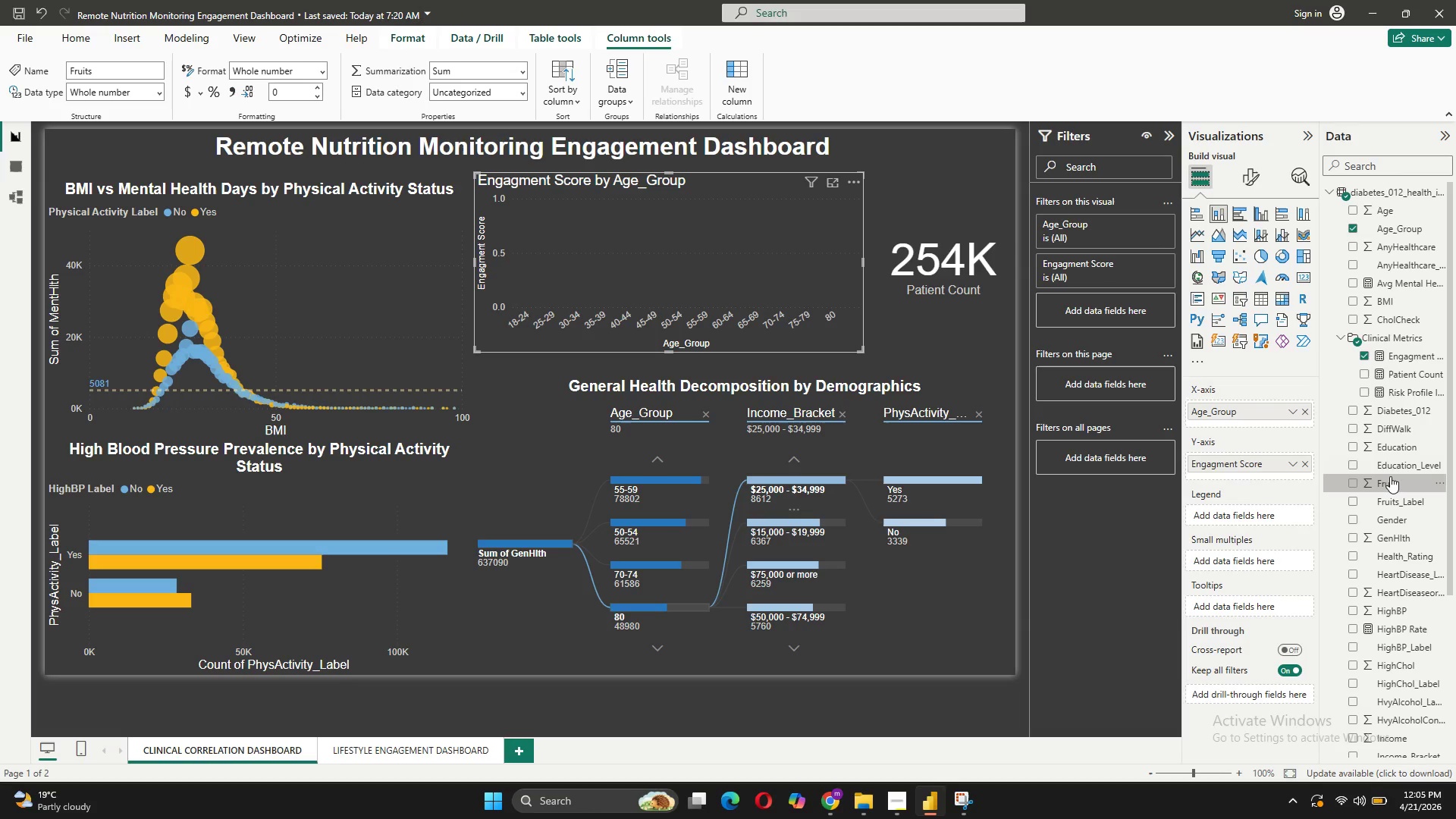 
left_click_drag(start_coordinate=[1390, 477], to_coordinate=[1227, 460])
 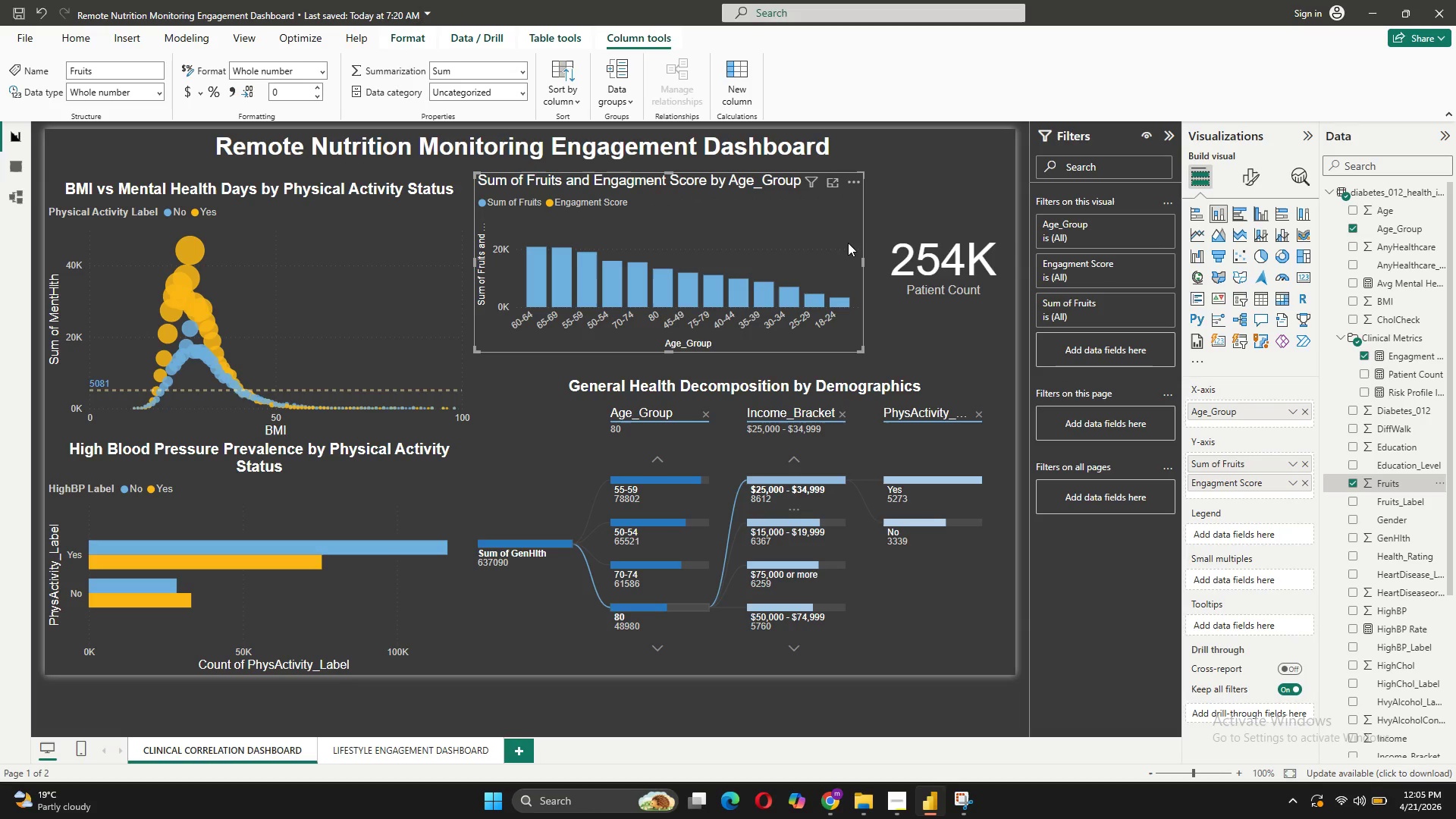 
wait(12.16)
 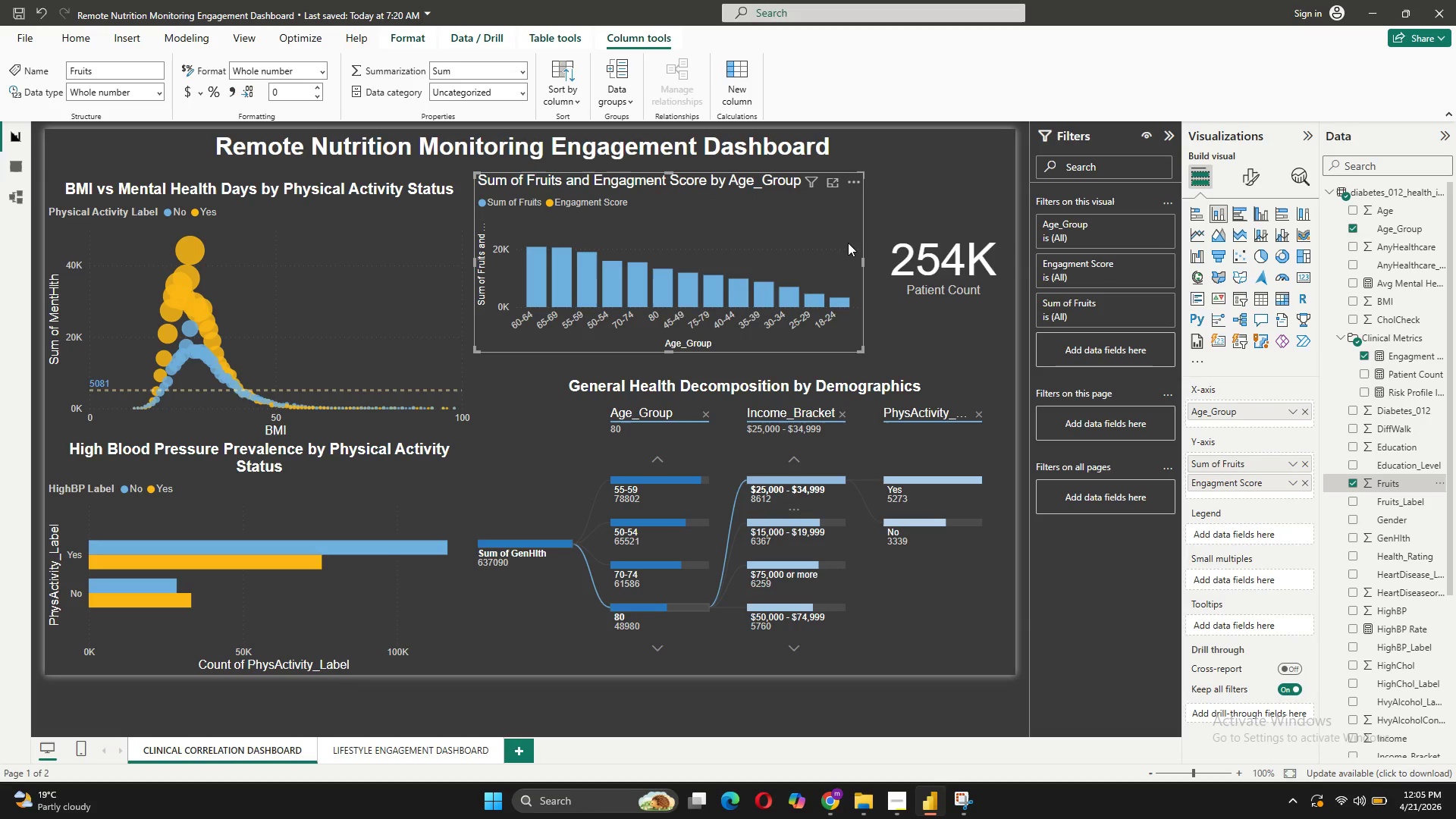 
left_click([1305, 479])
 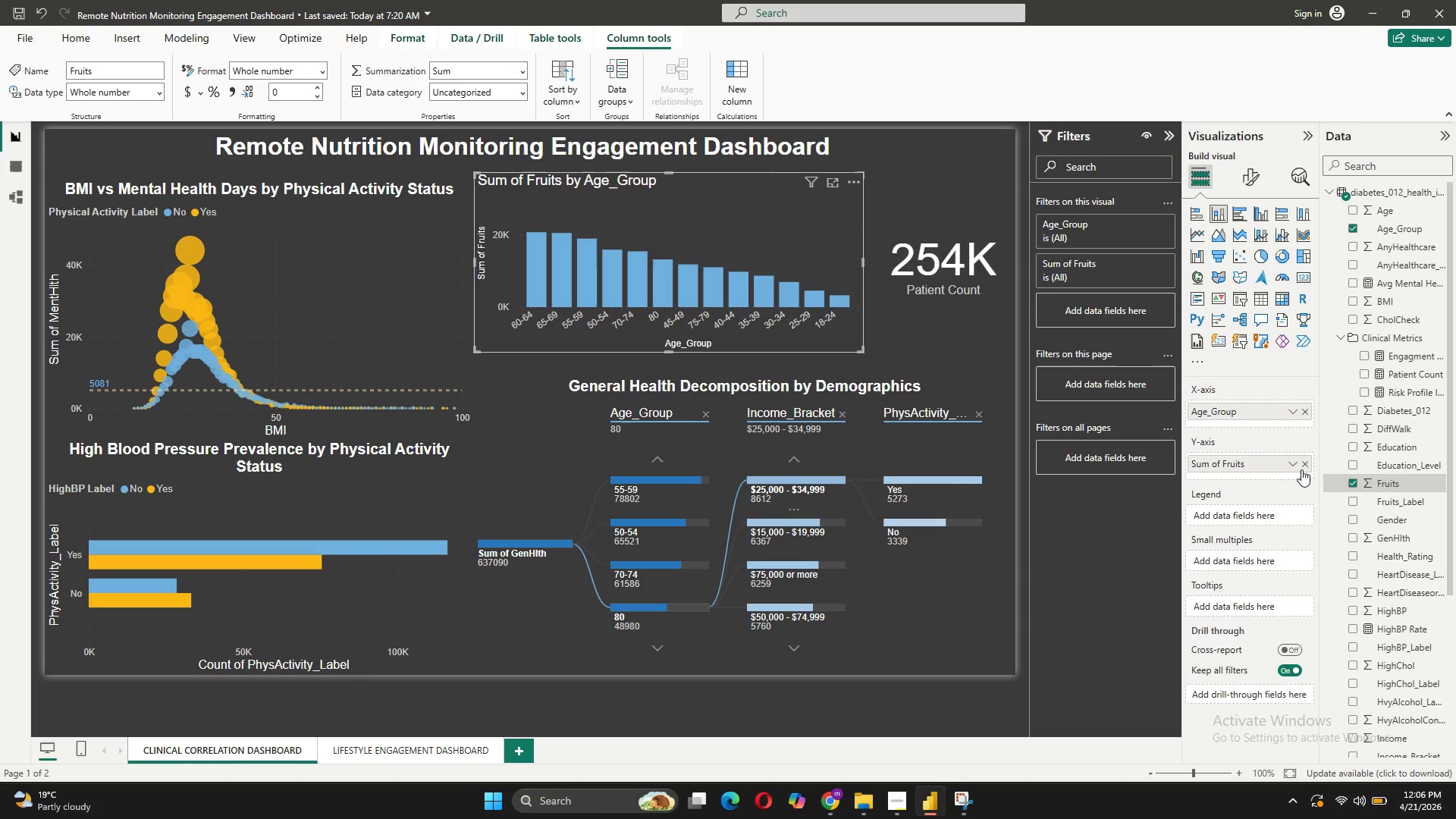 
left_click([1301, 469])
 